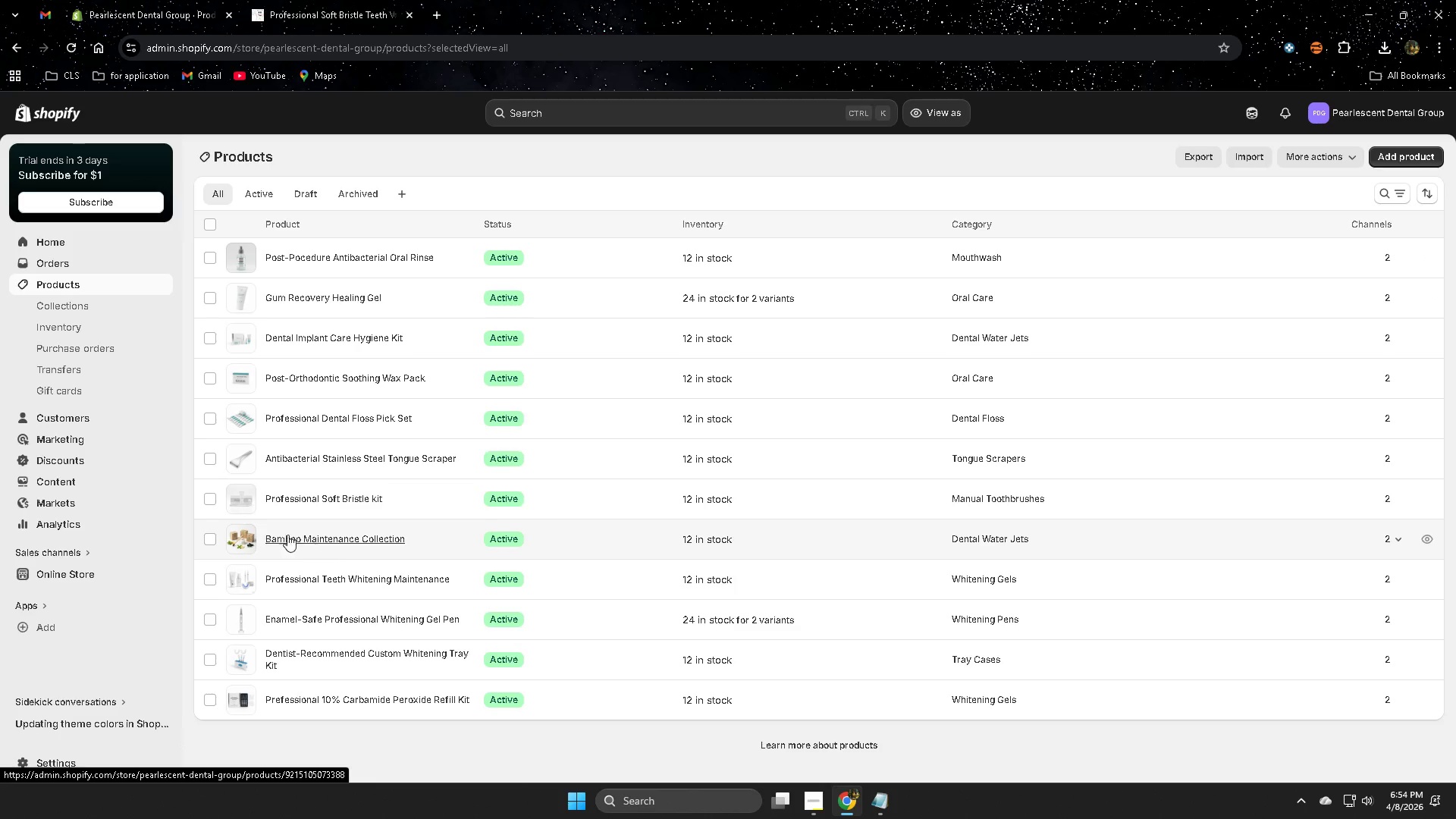 
left_click([300, 507])
 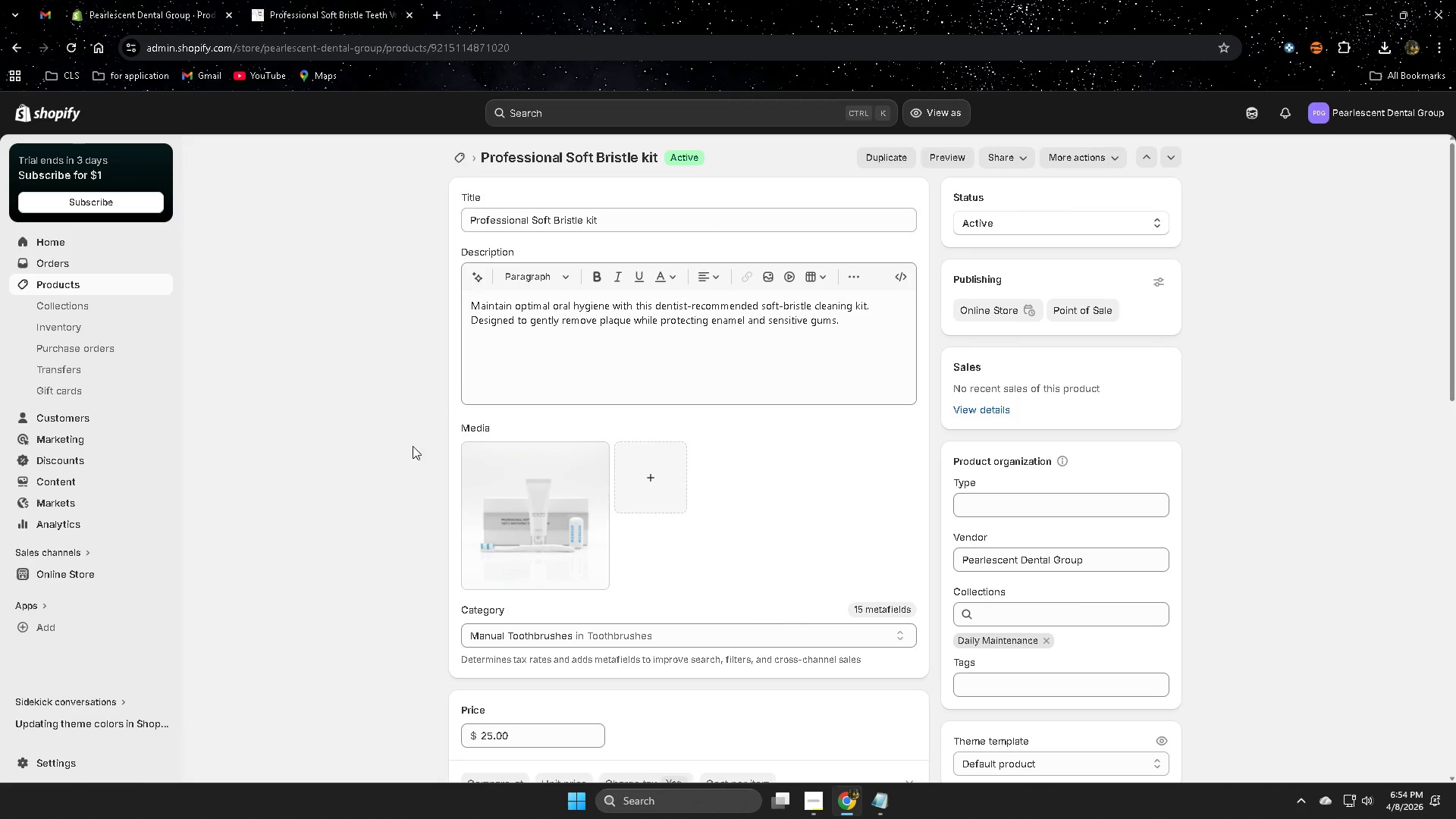 
left_click([469, 322])
 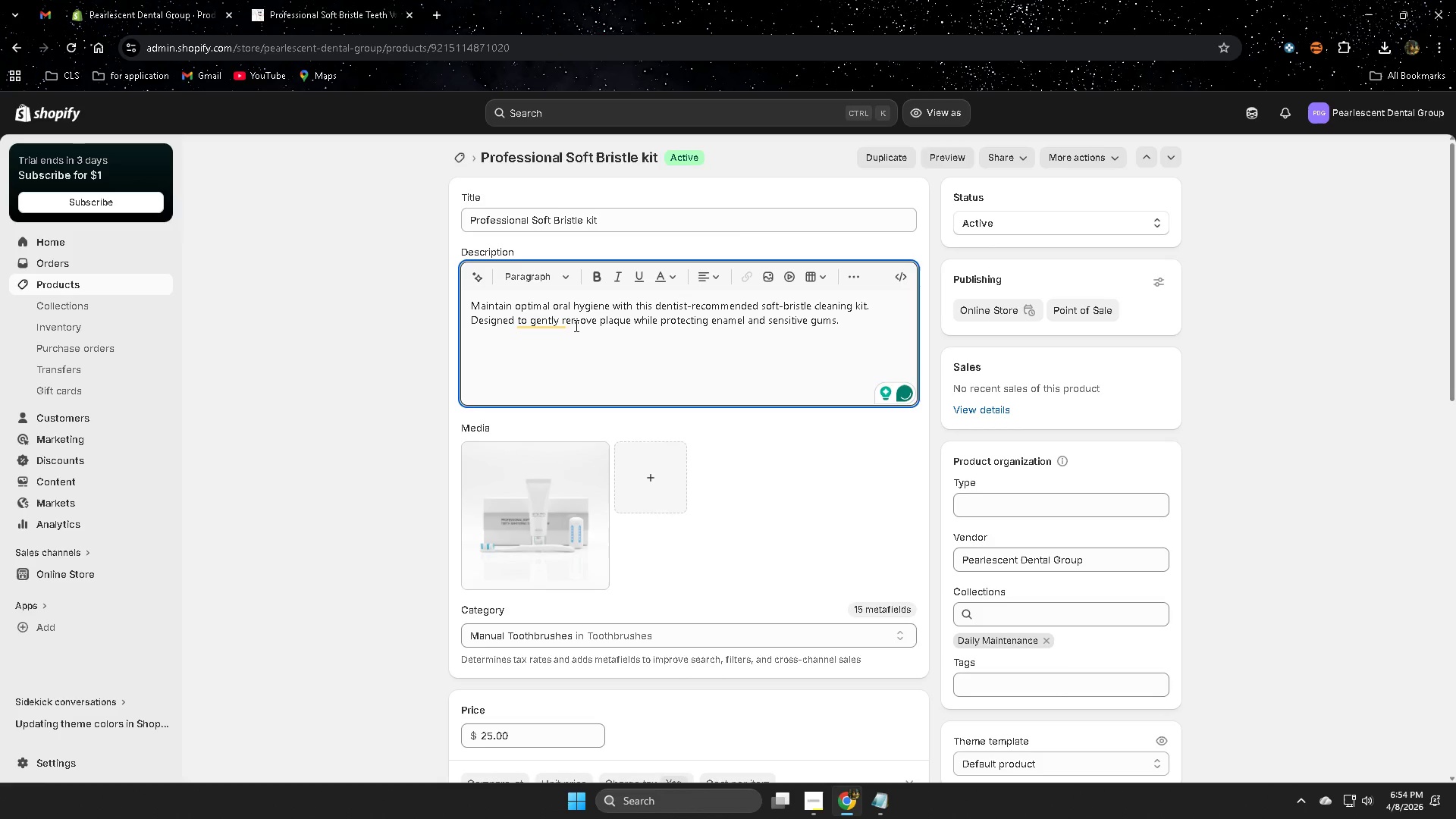 
key(Backspace)
 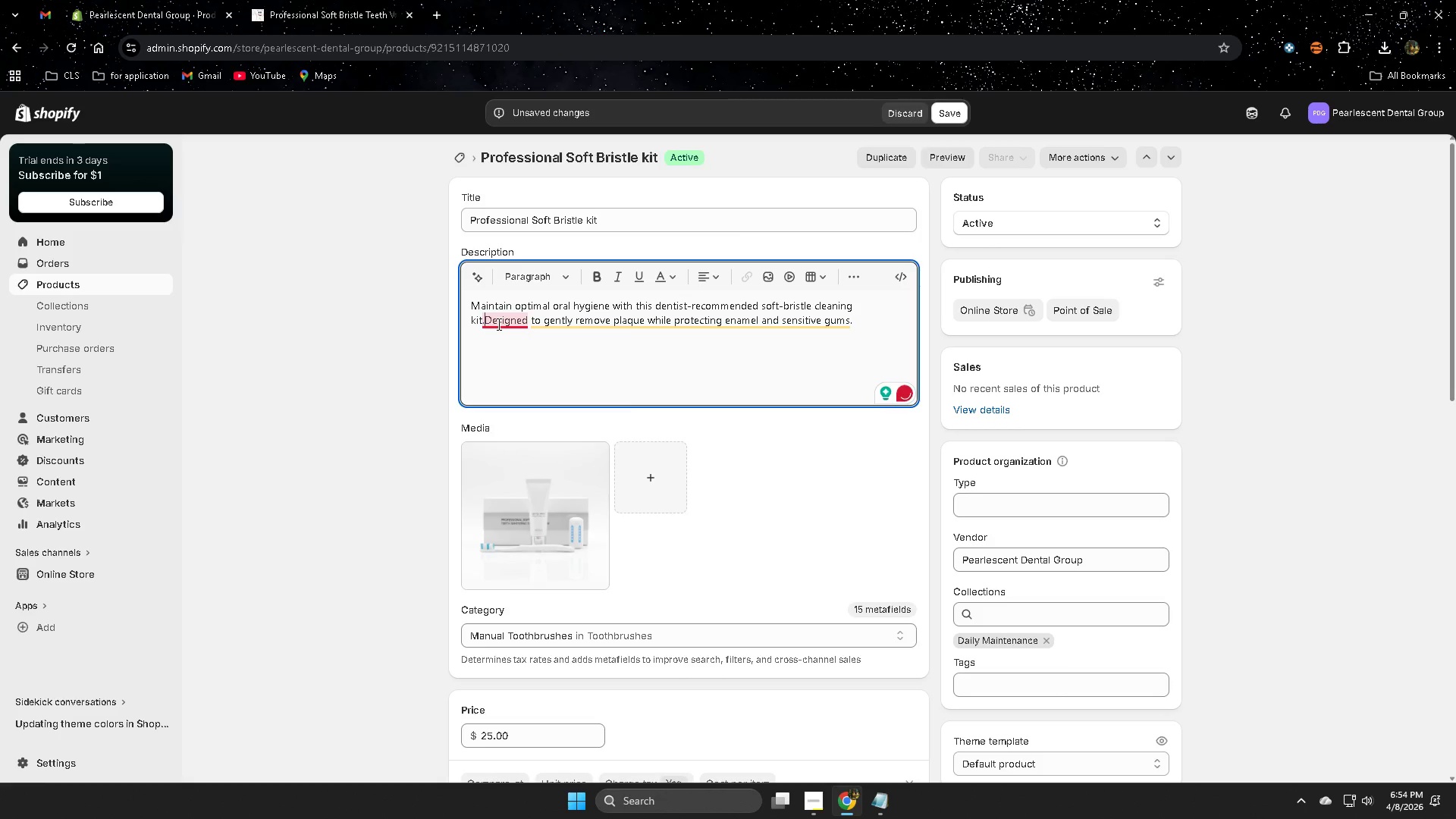 
left_click([509, 367])
 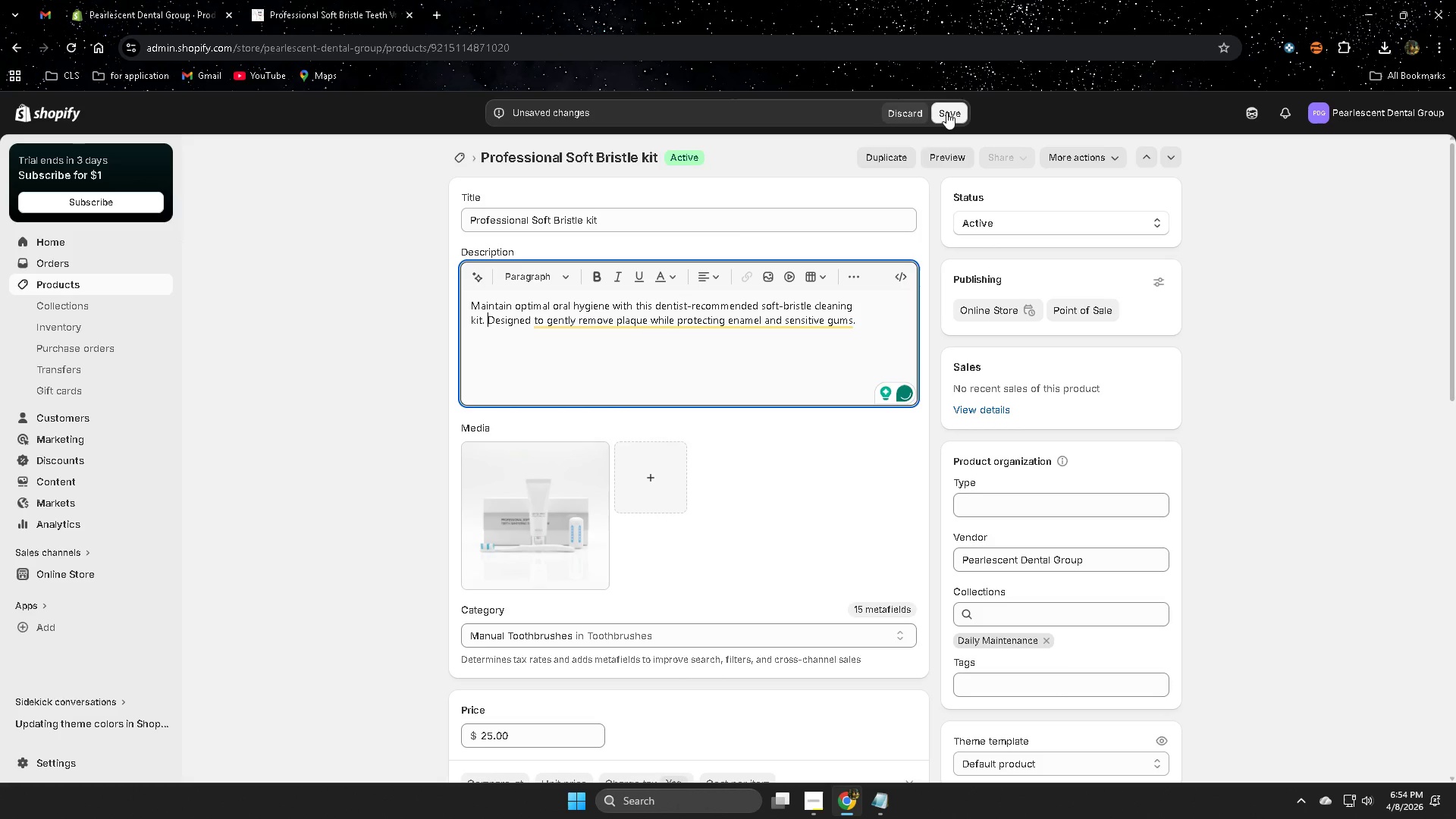 
left_click([946, 112])
 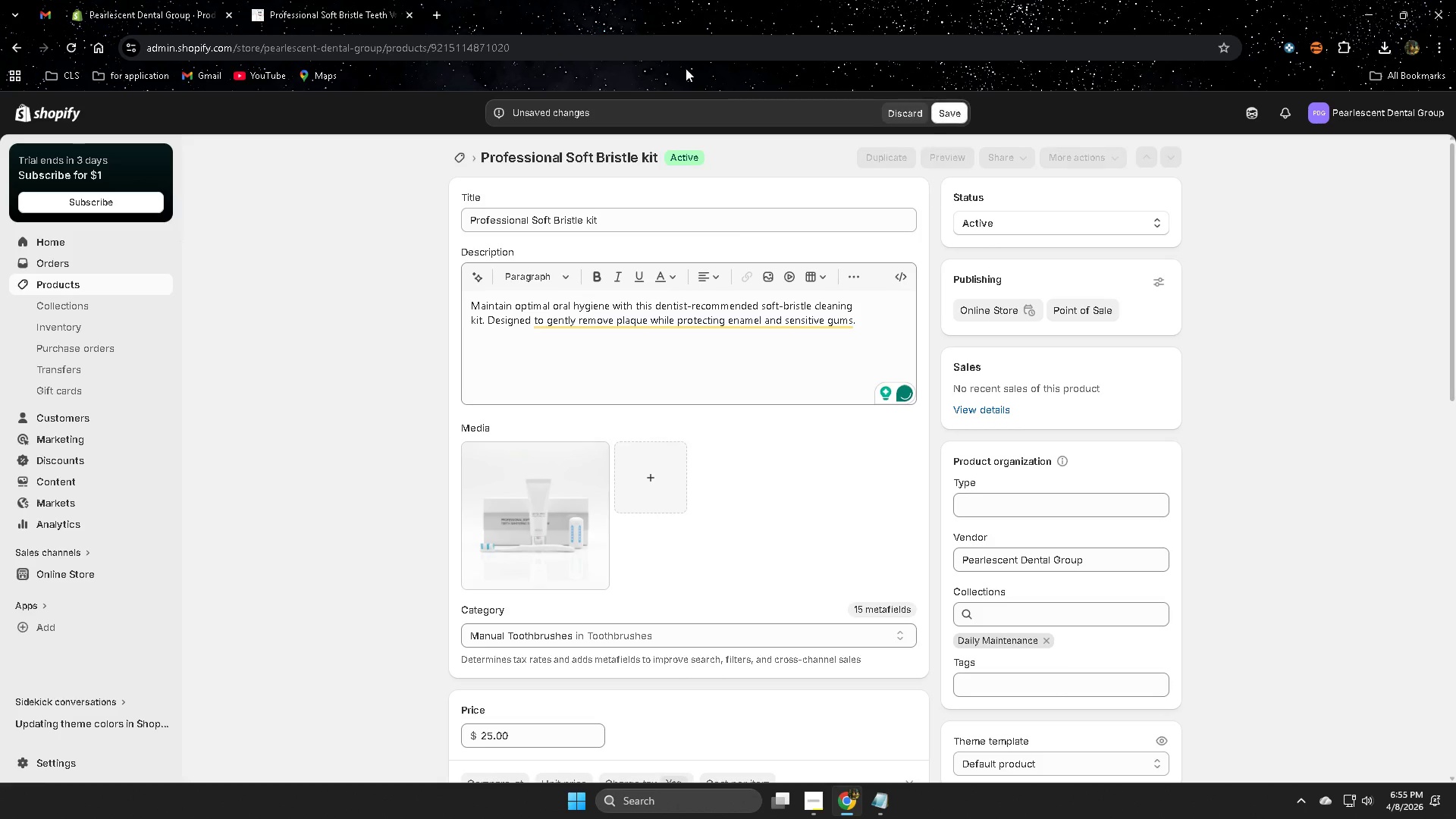 
mouse_move([192, 2])
 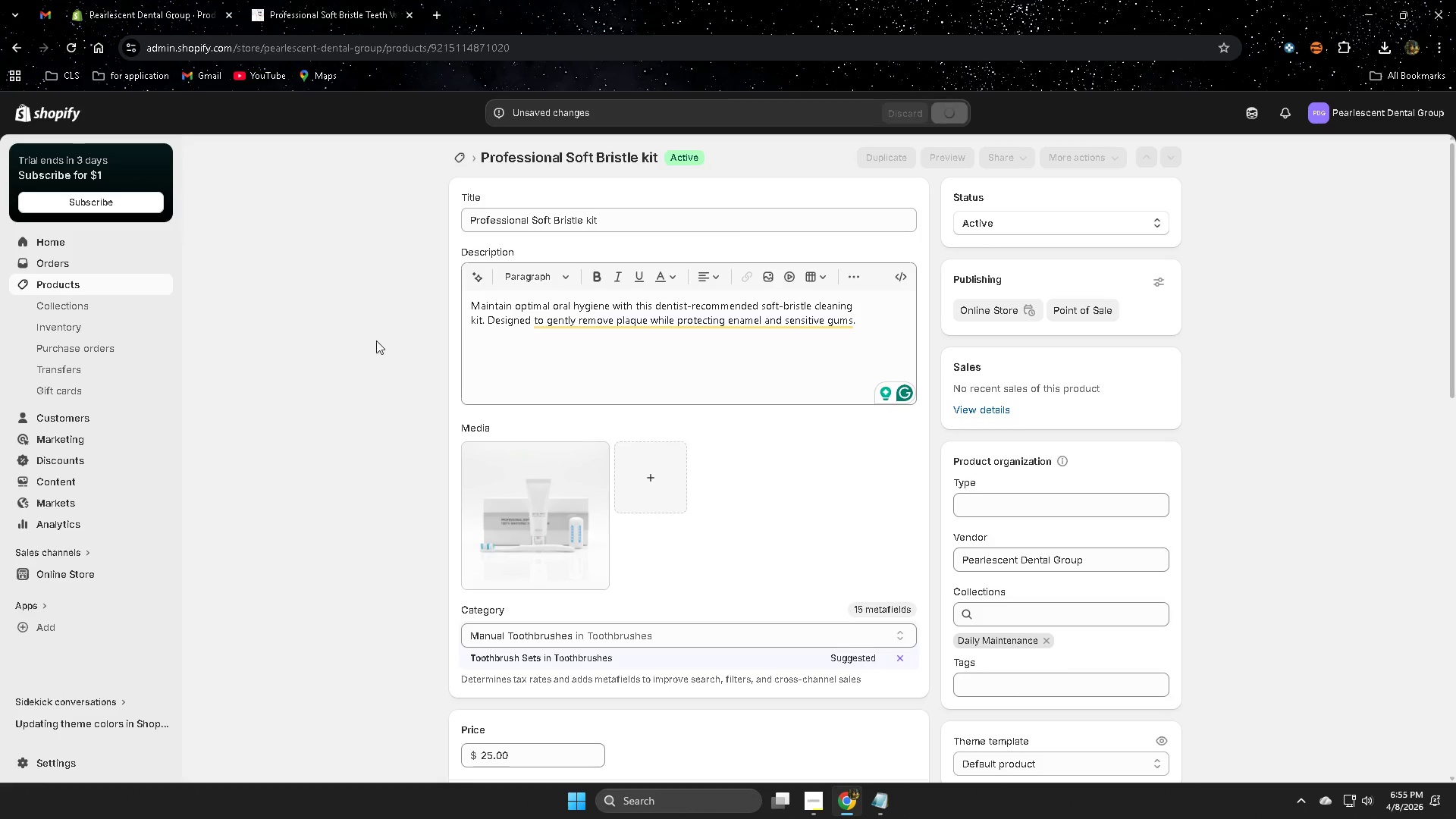 
scroll: coordinate [259, 460], scroll_direction: down, amount: 2.0
 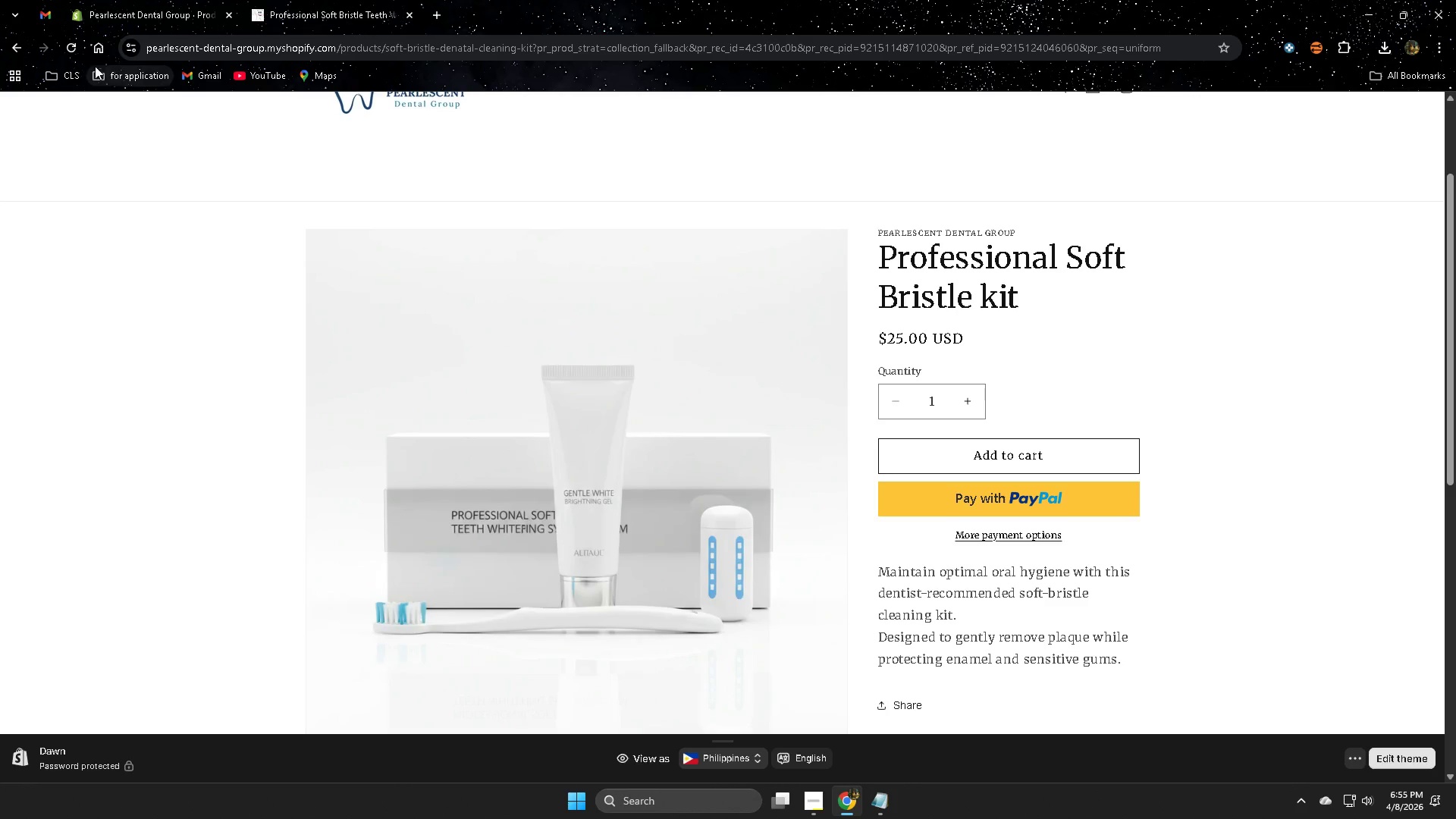 
left_click([71, 50])
 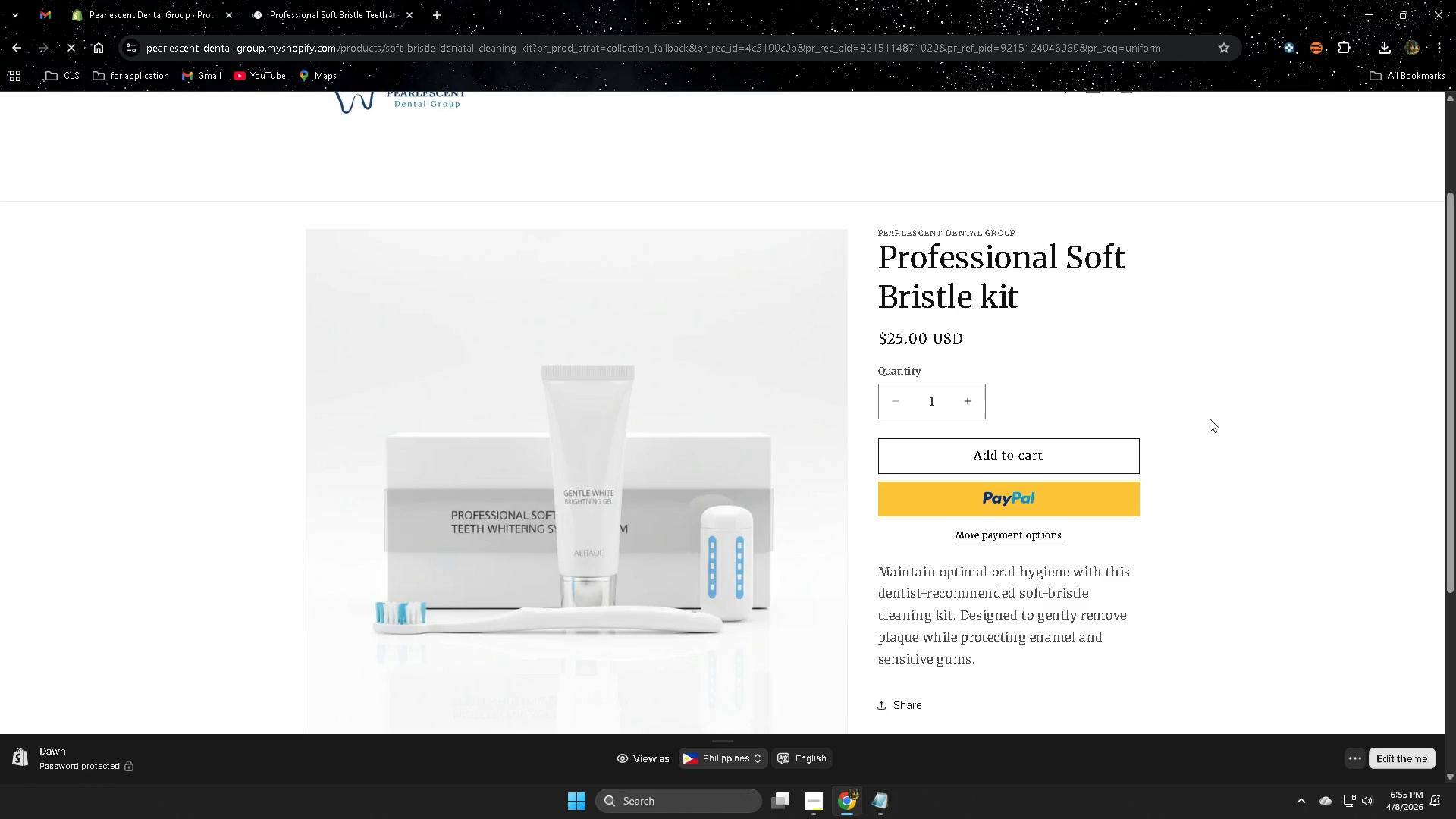 
scroll: coordinate [1210, 419], scroll_direction: down, amount: 1.0
 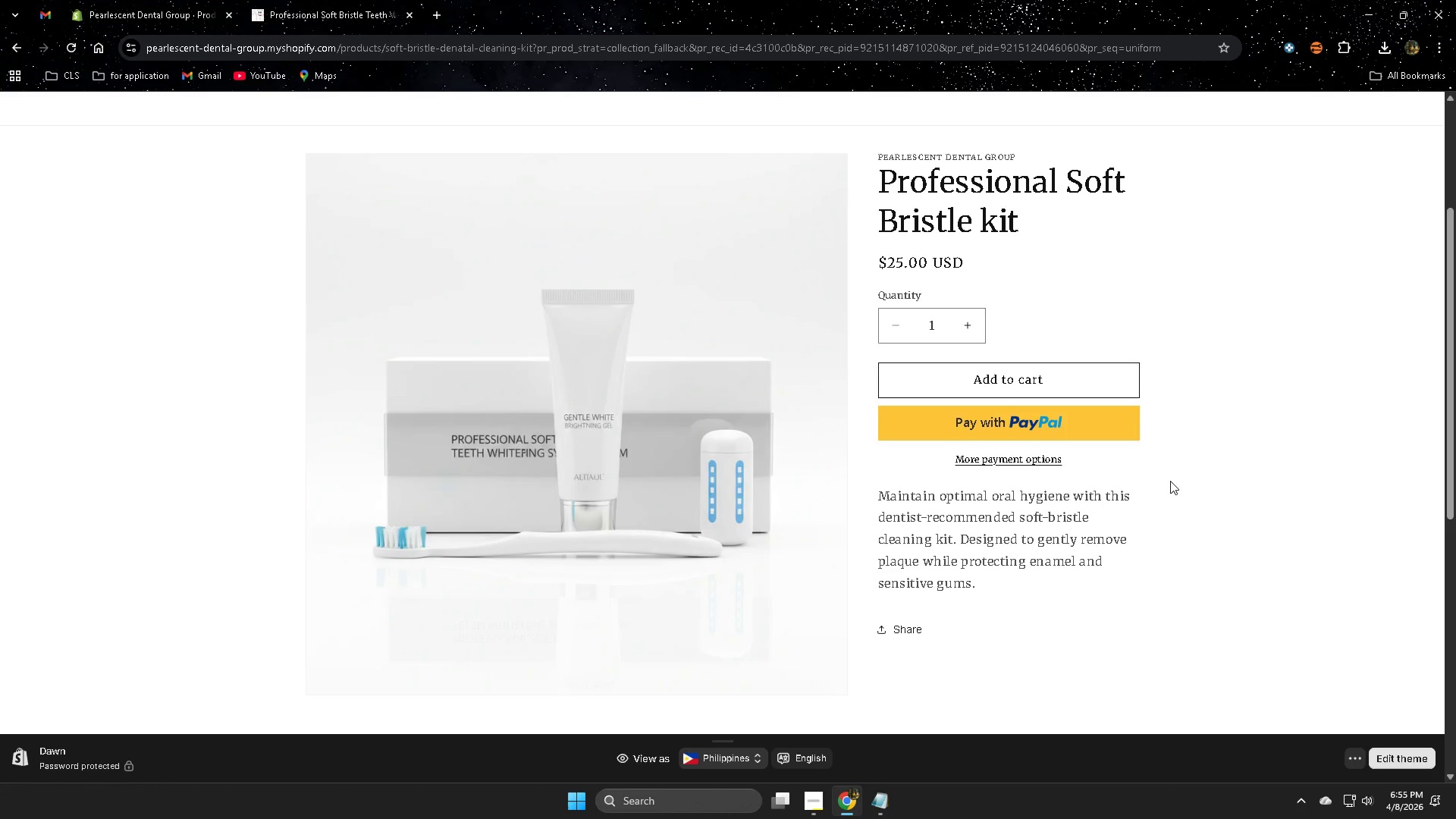 
wait(6.35)
 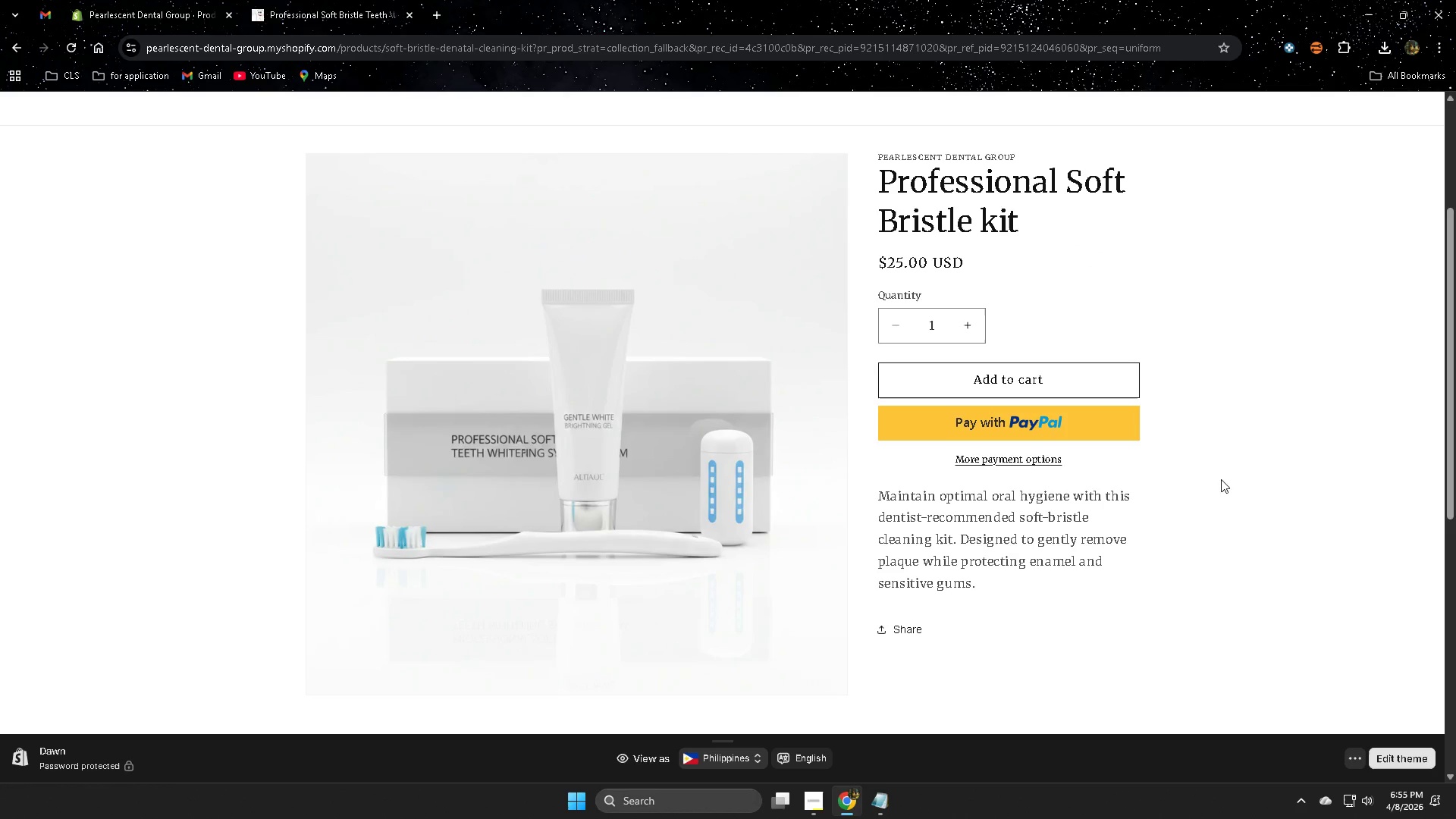 
scroll: coordinate [799, 618], scroll_direction: down, amount: 13.0
 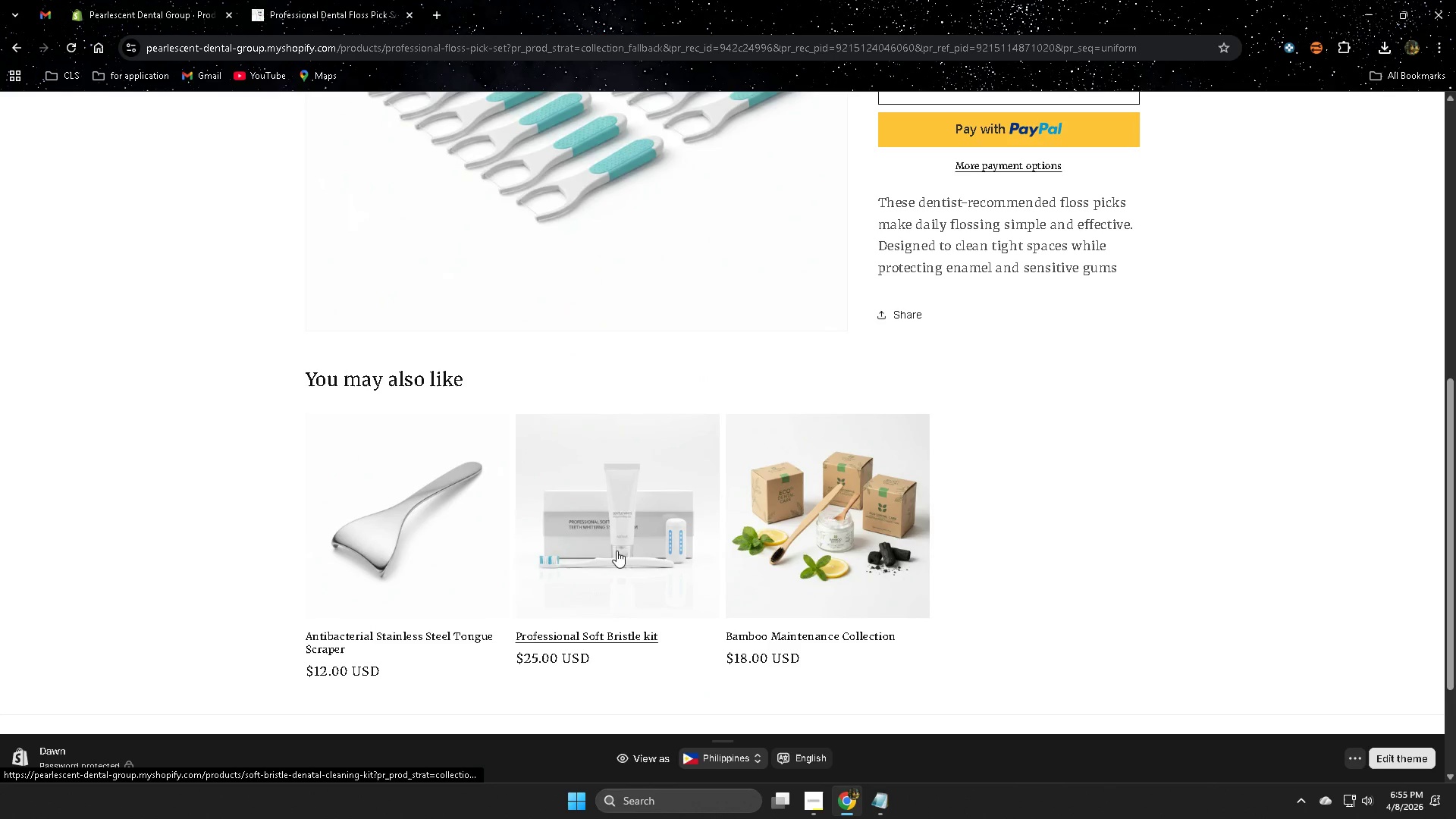 
left_click([408, 518])
 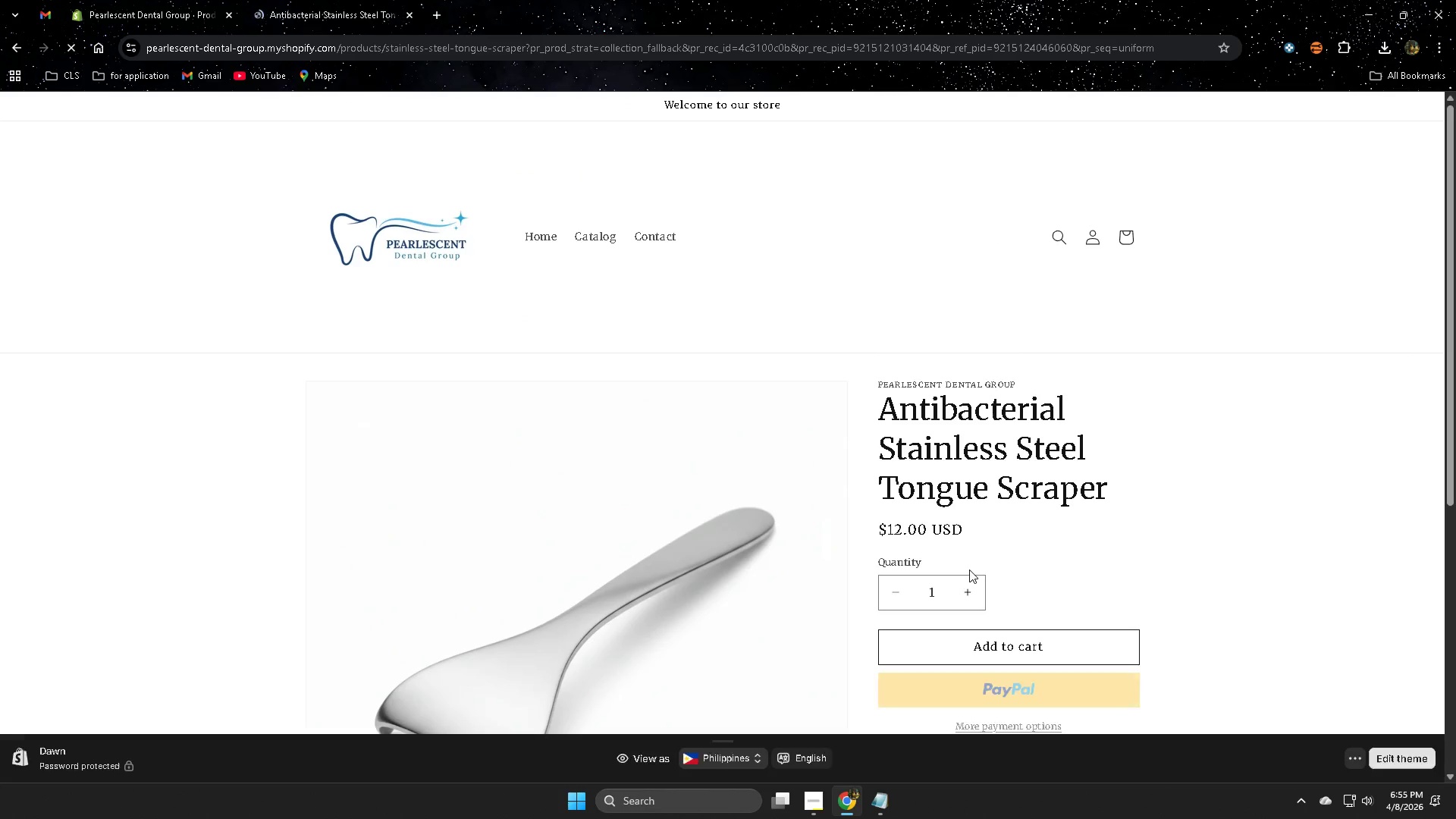 
scroll: coordinate [813, 539], scroll_direction: down, amount: 10.0
 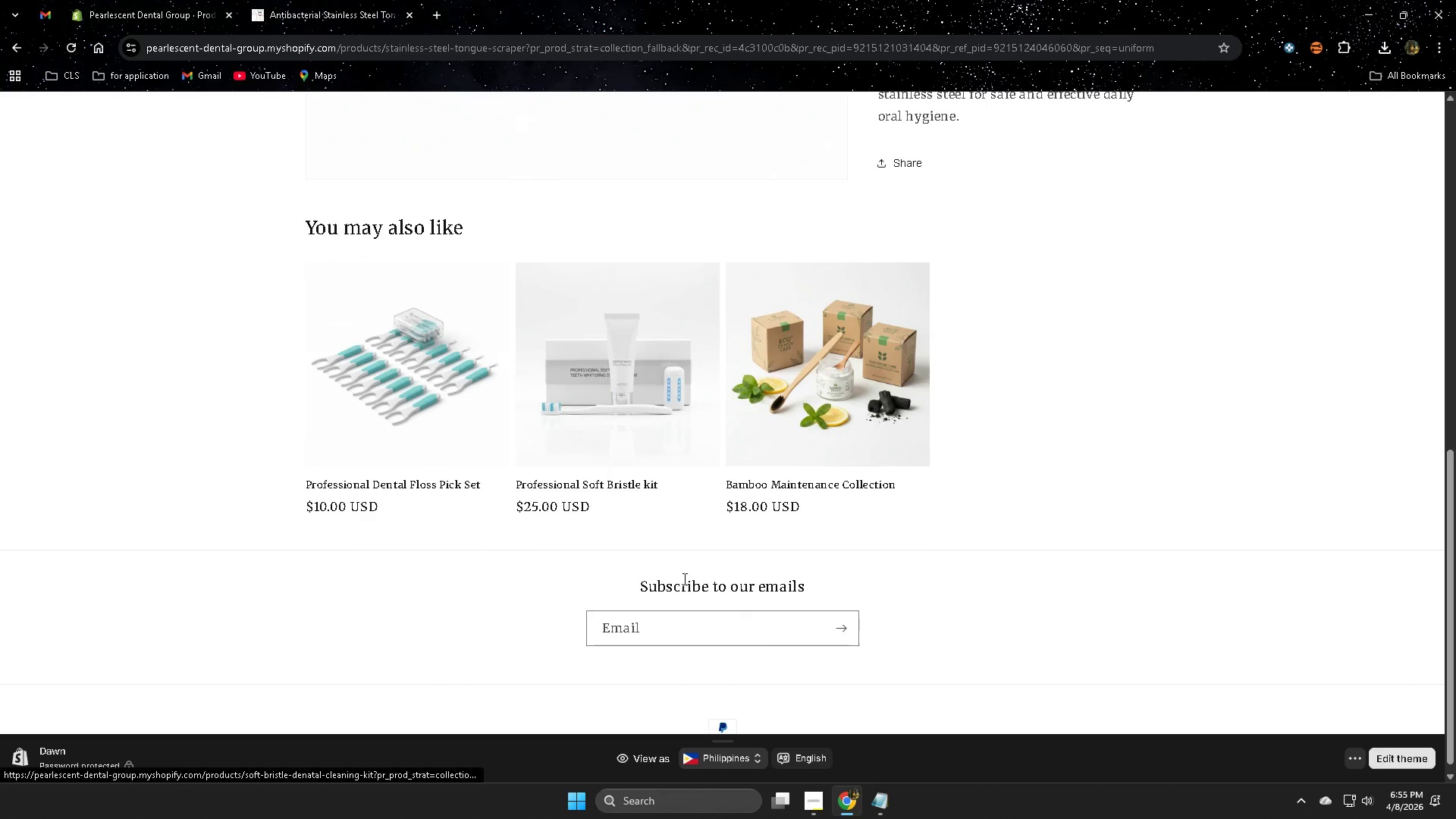 
scroll: coordinate [659, 546], scroll_direction: up, amount: 1.0
 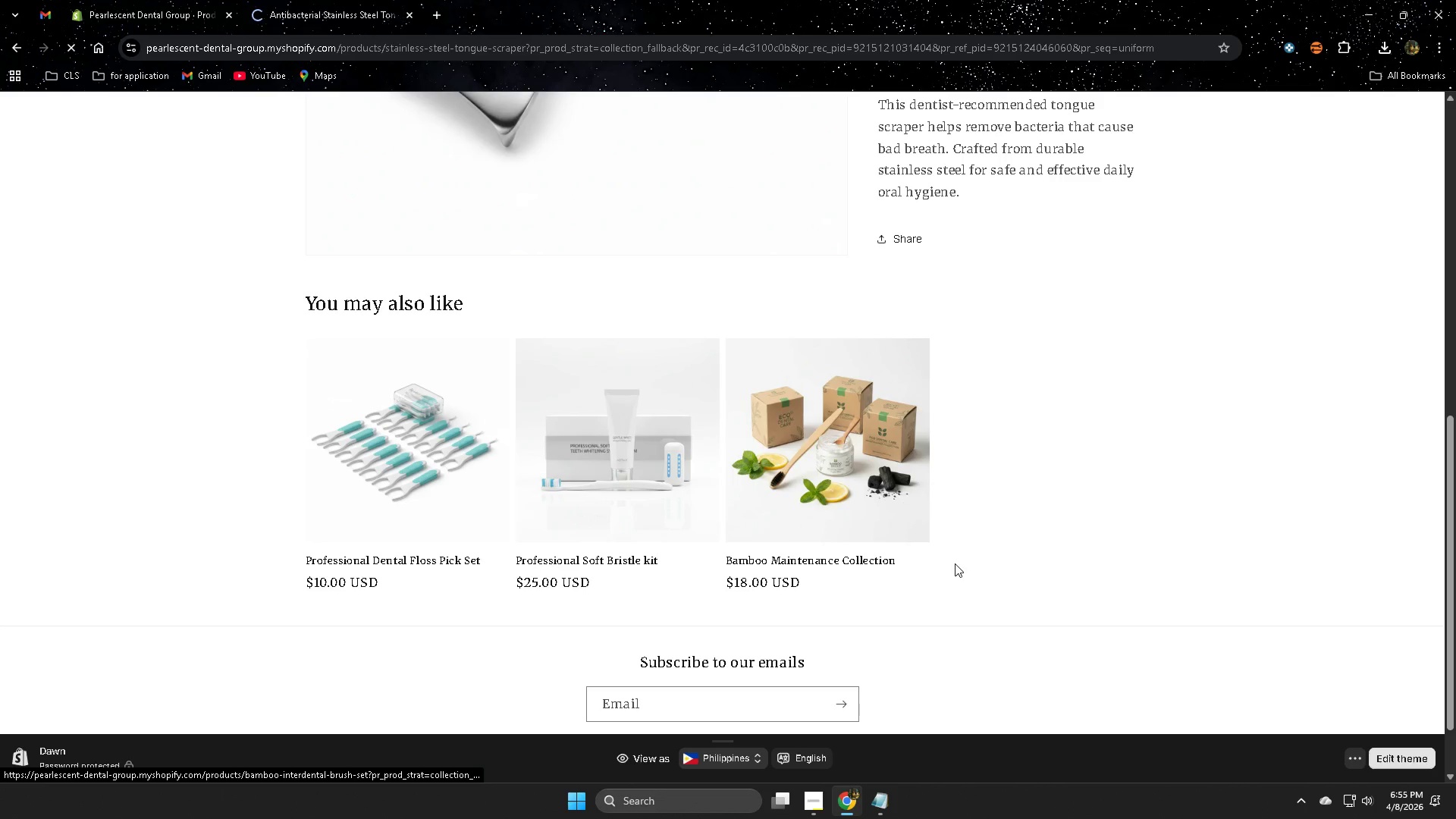 
scroll: coordinate [991, 585], scroll_direction: down, amount: 4.0
 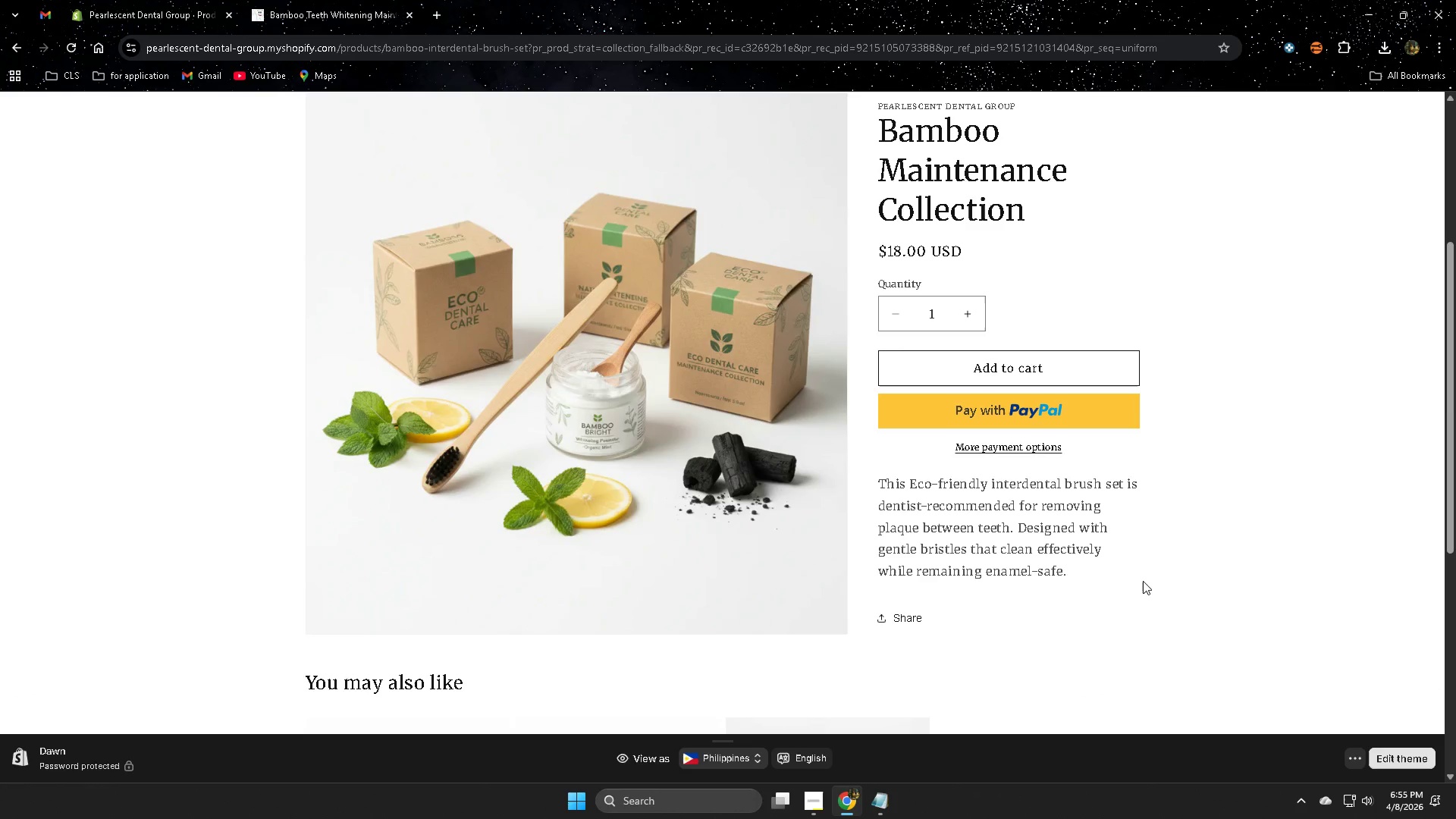 
scroll: coordinate [510, 444], scroll_direction: up, amount: 8.0
 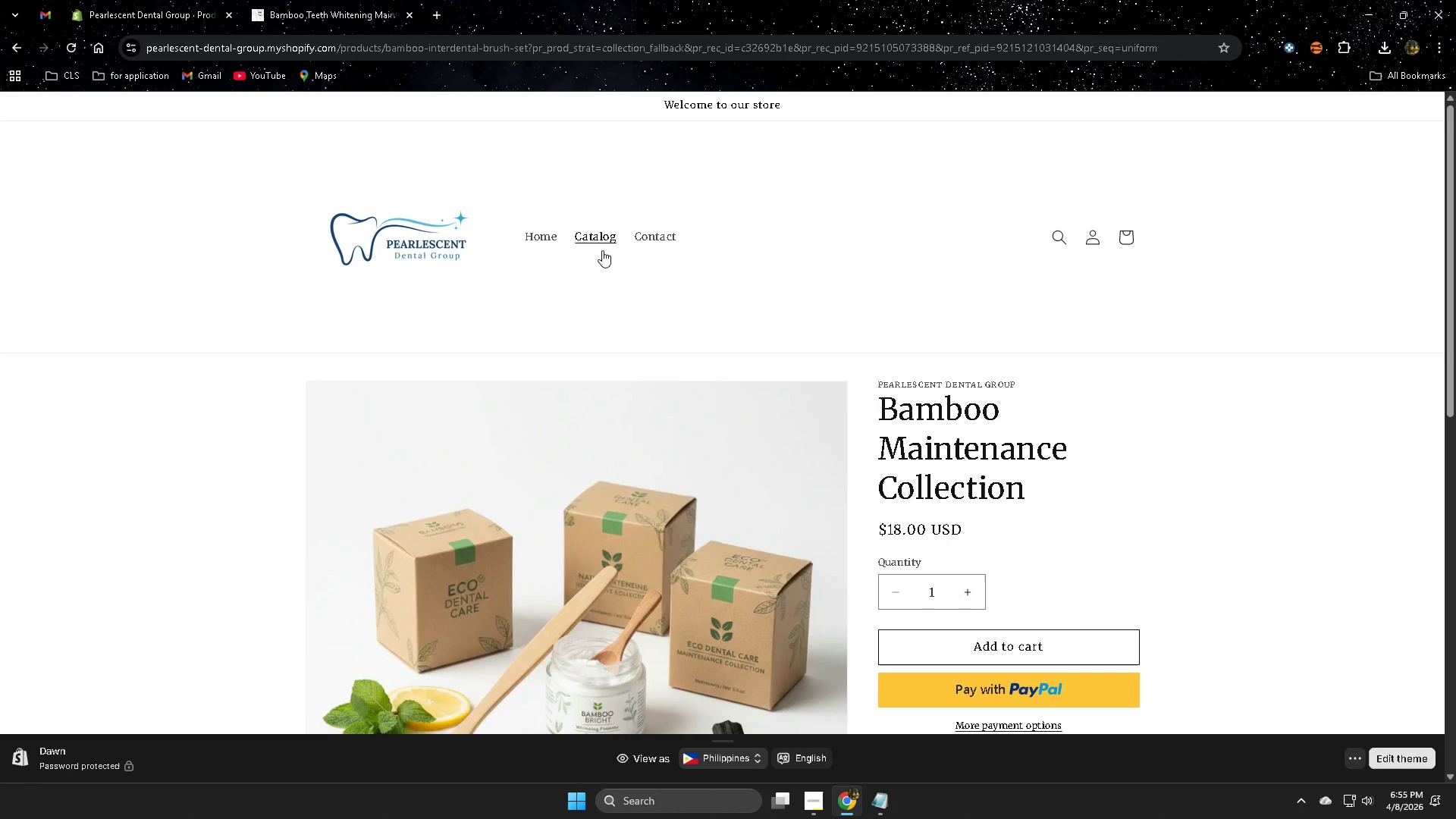 
left_click([596, 236])
 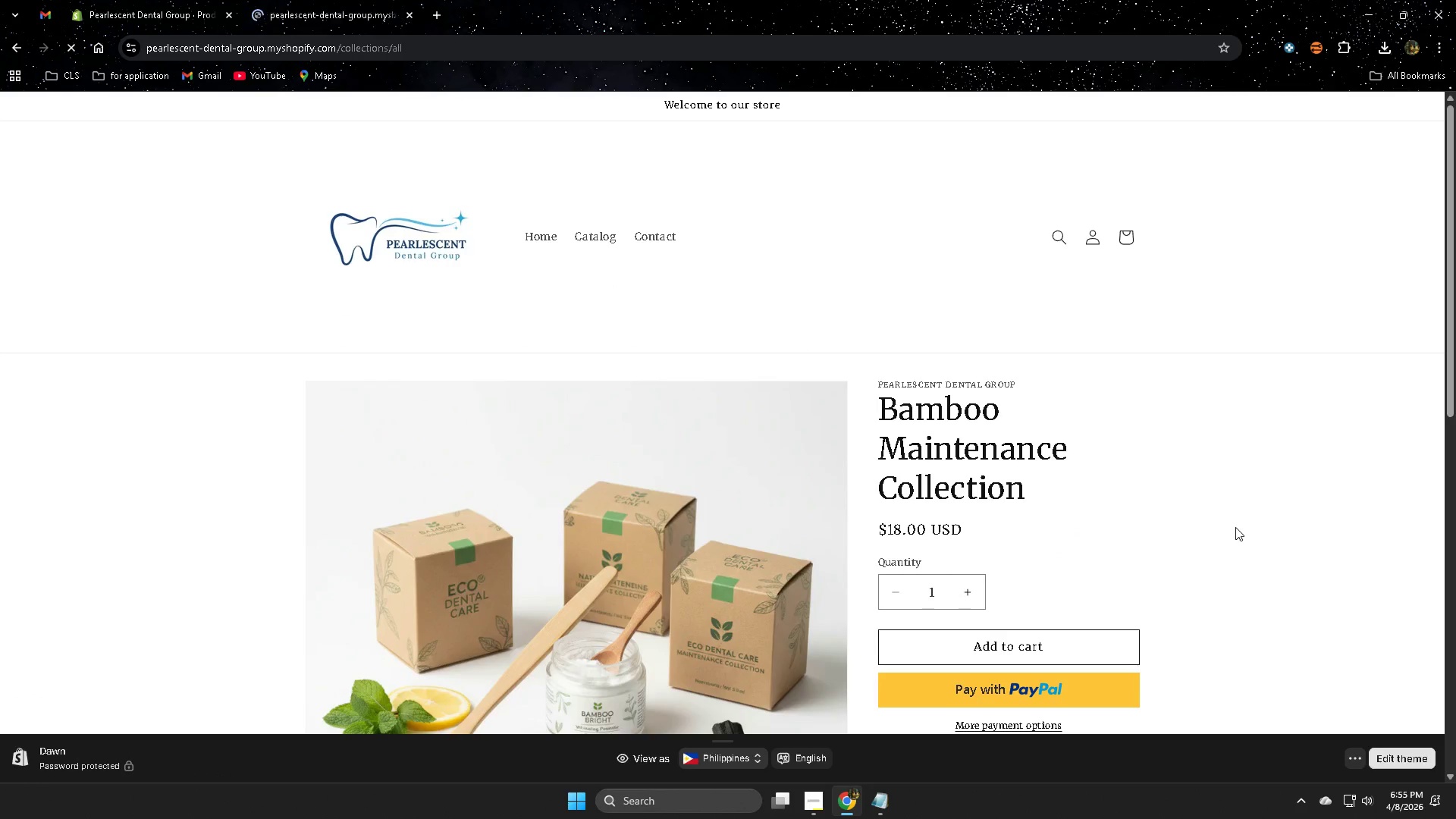 
scroll: coordinate [1232, 527], scroll_direction: down, amount: 4.0
 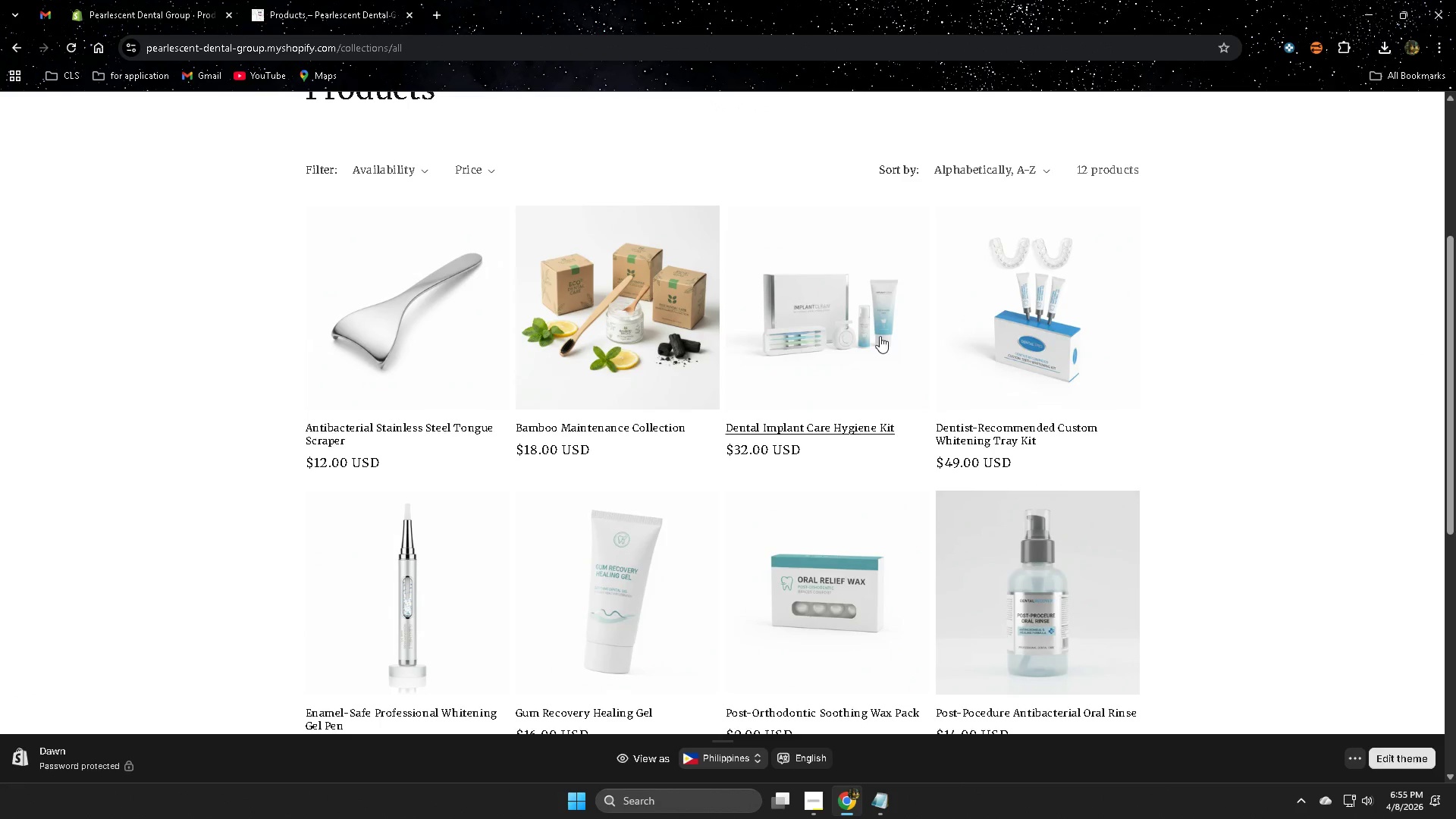 
left_click([803, 301])
 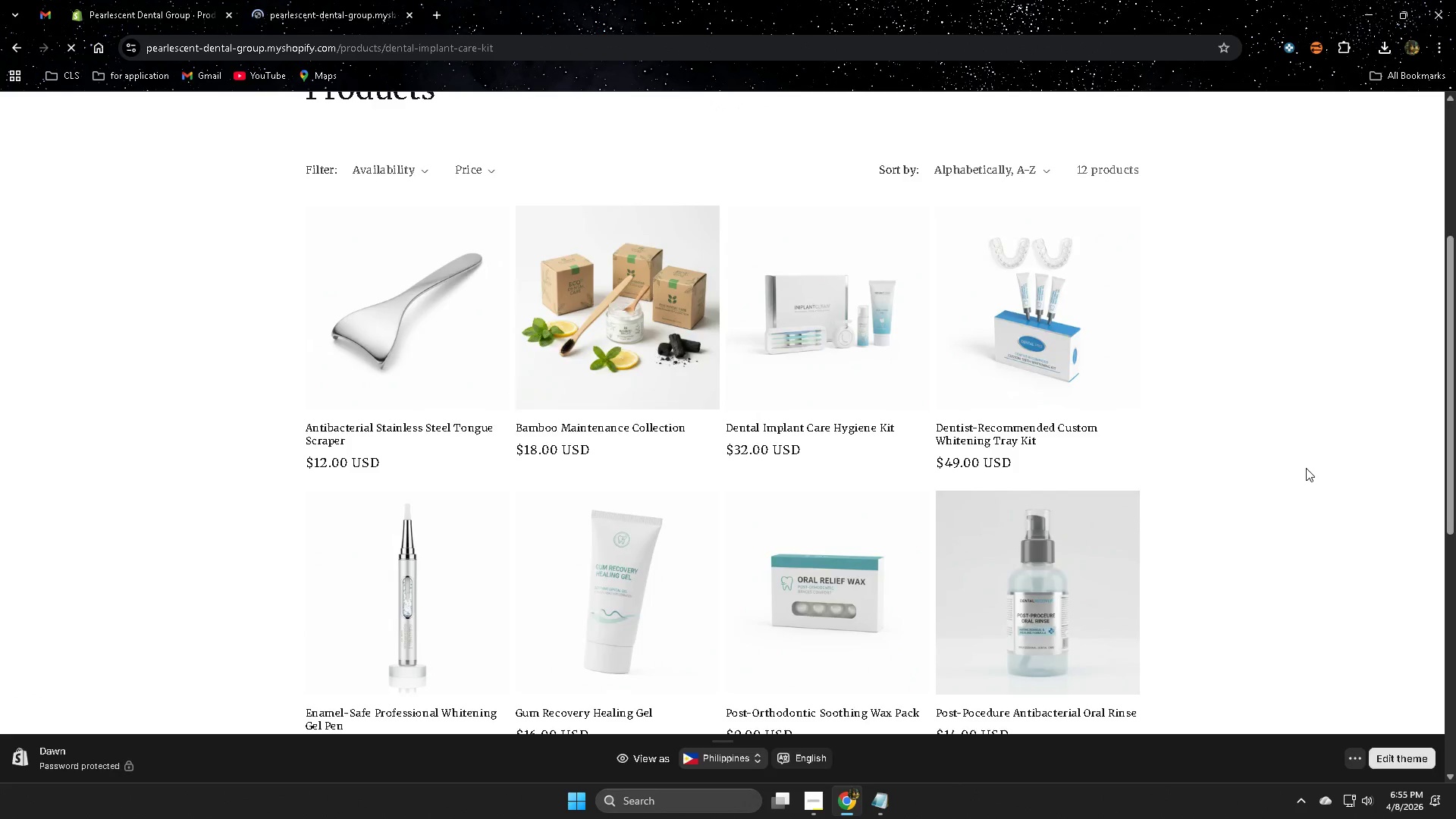 
scroll: coordinate [1306, 468], scroll_direction: down, amount: 4.0
 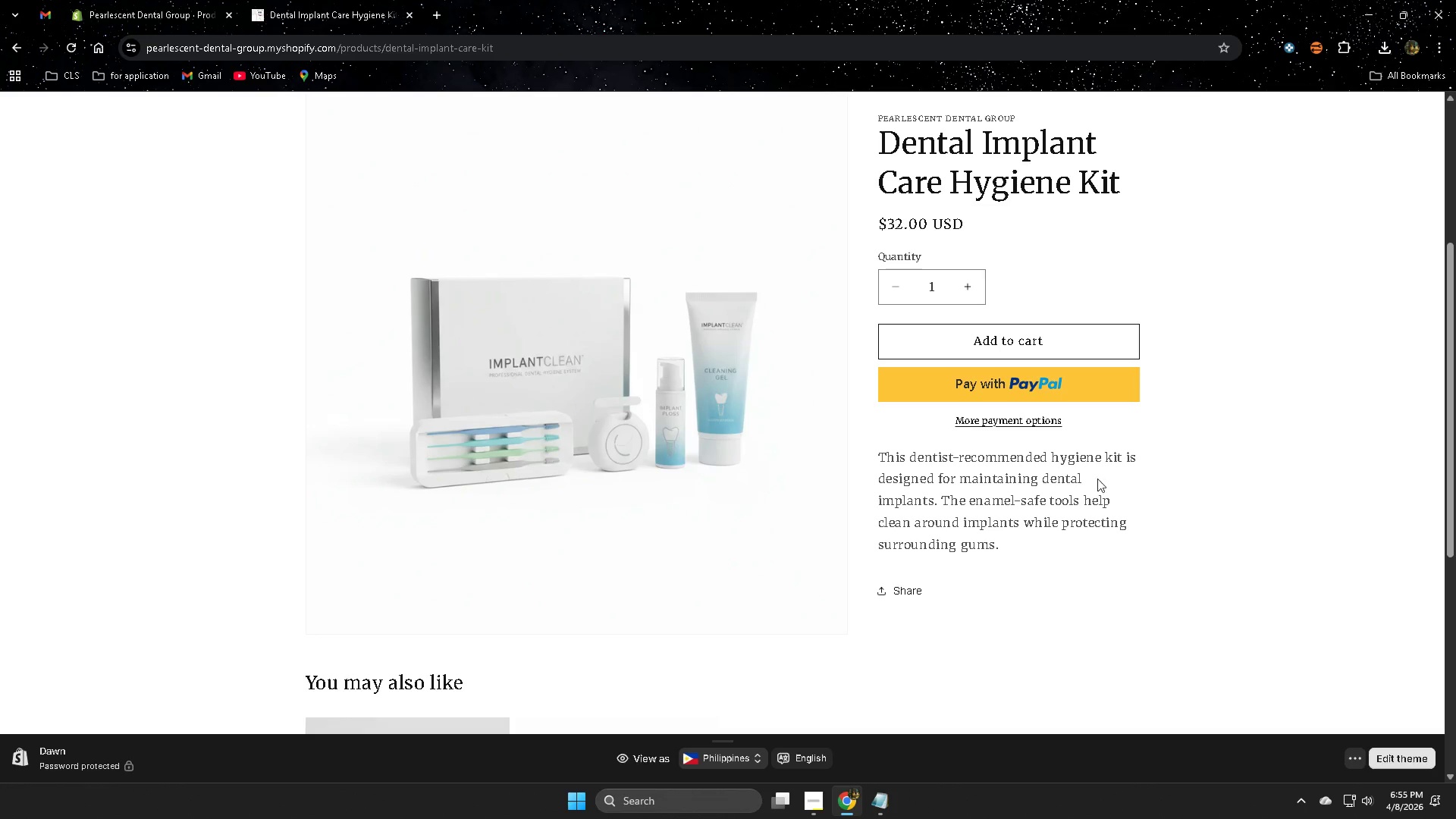 
scroll: coordinate [980, 436], scroll_direction: up, amount: 5.0
 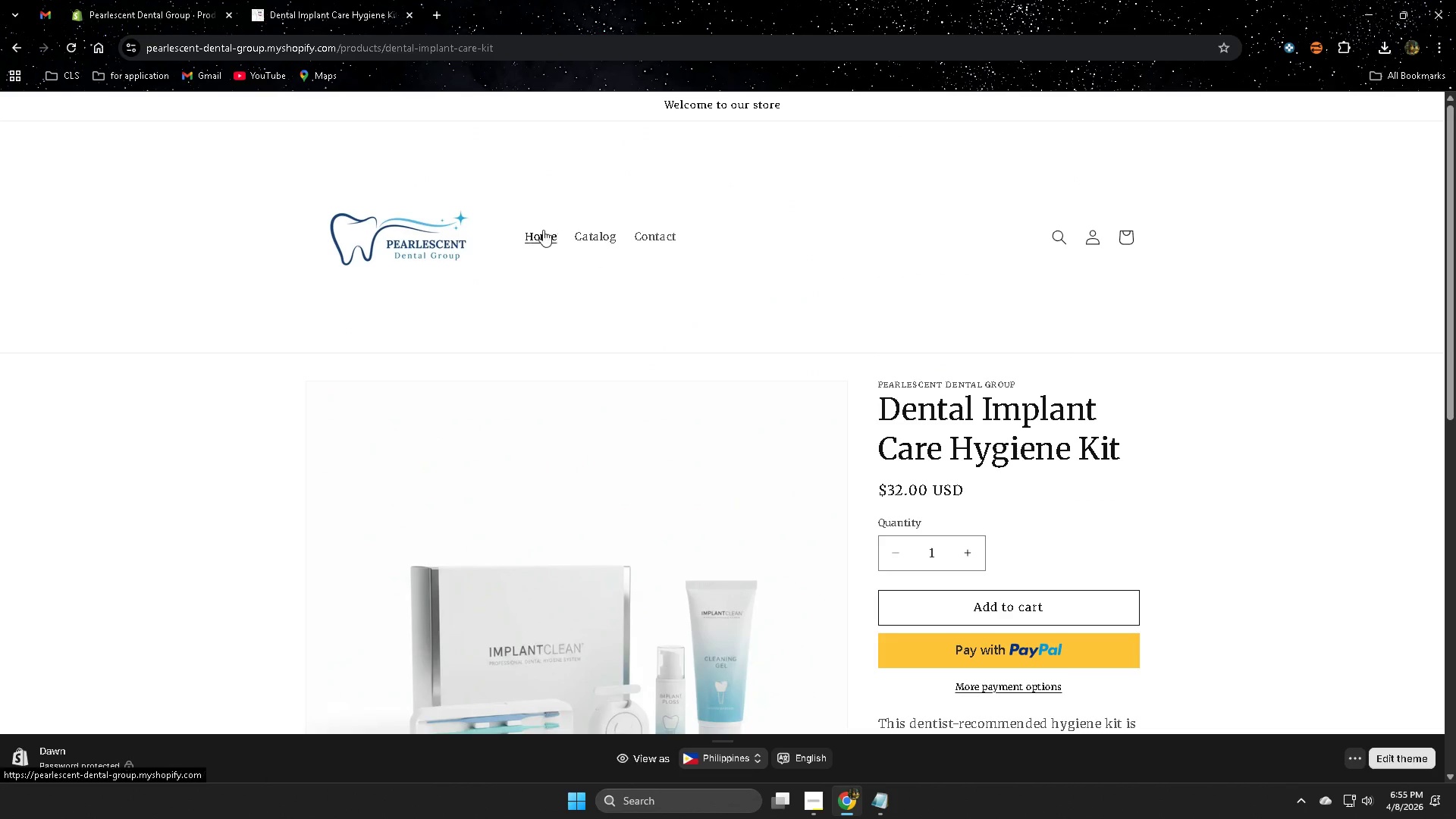 
left_click([575, 234])
 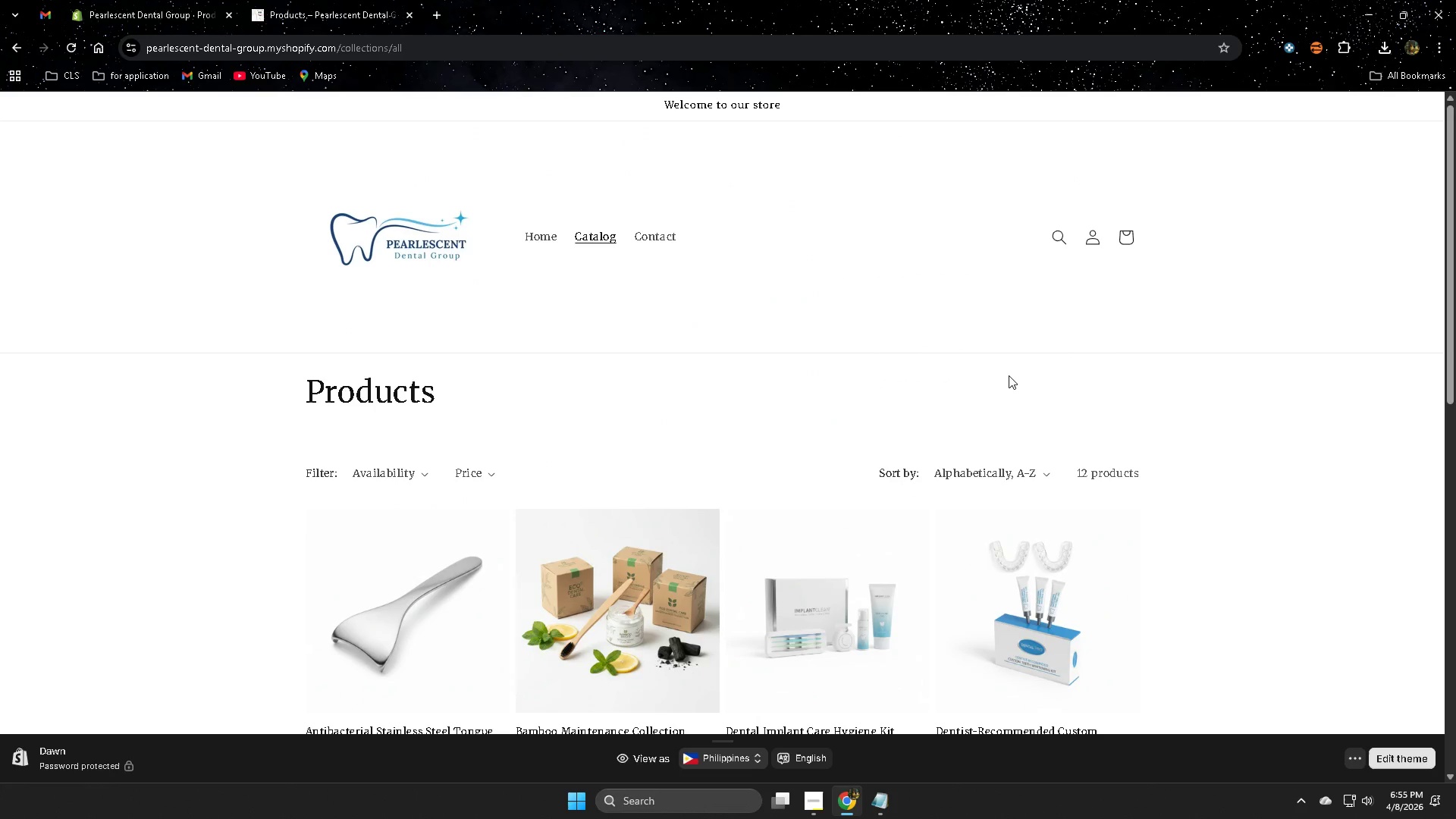 
left_click([1015, 381])
 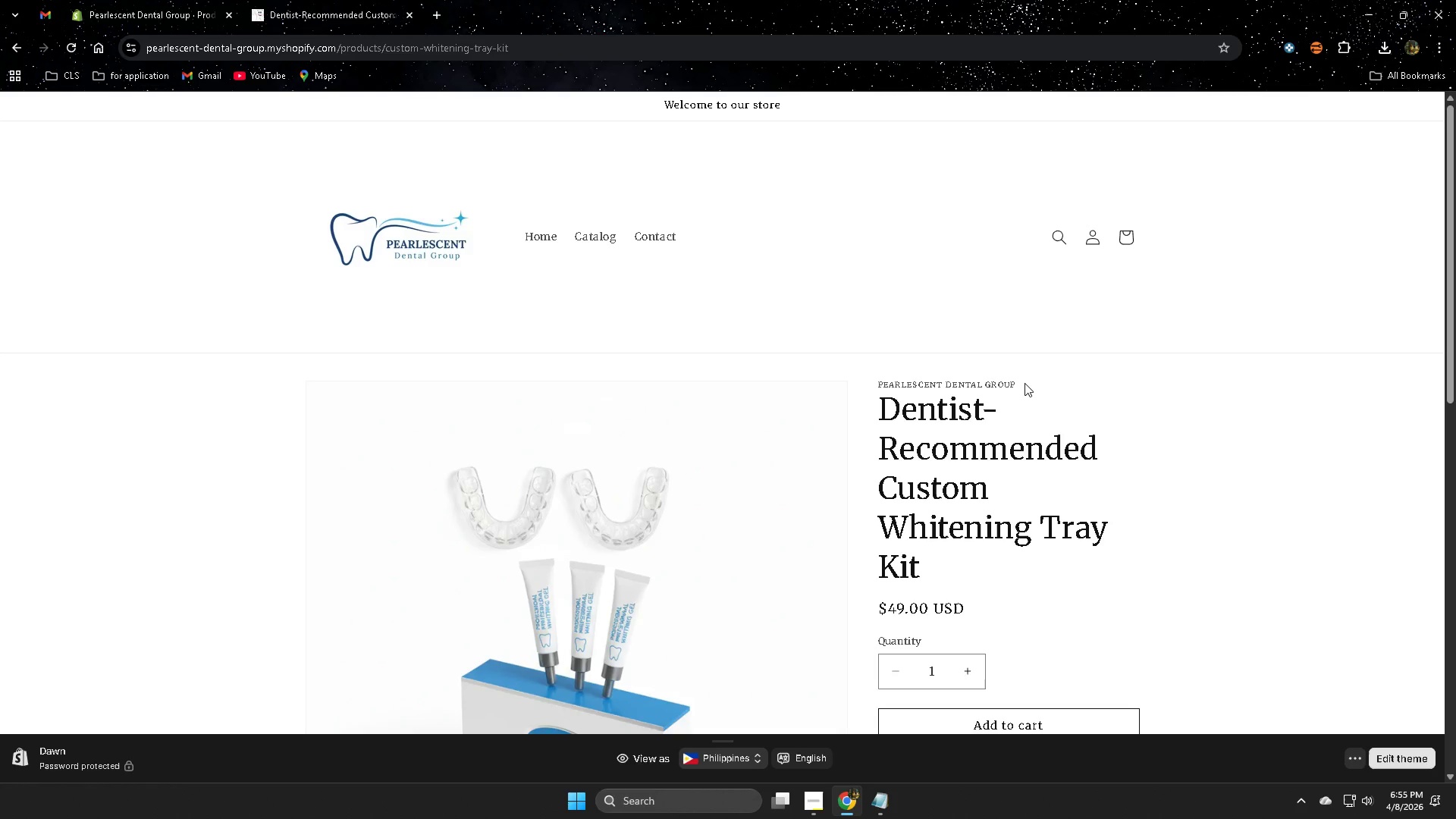 
scroll: coordinate [1009, 375], scroll_direction: down, amount: 3.0
 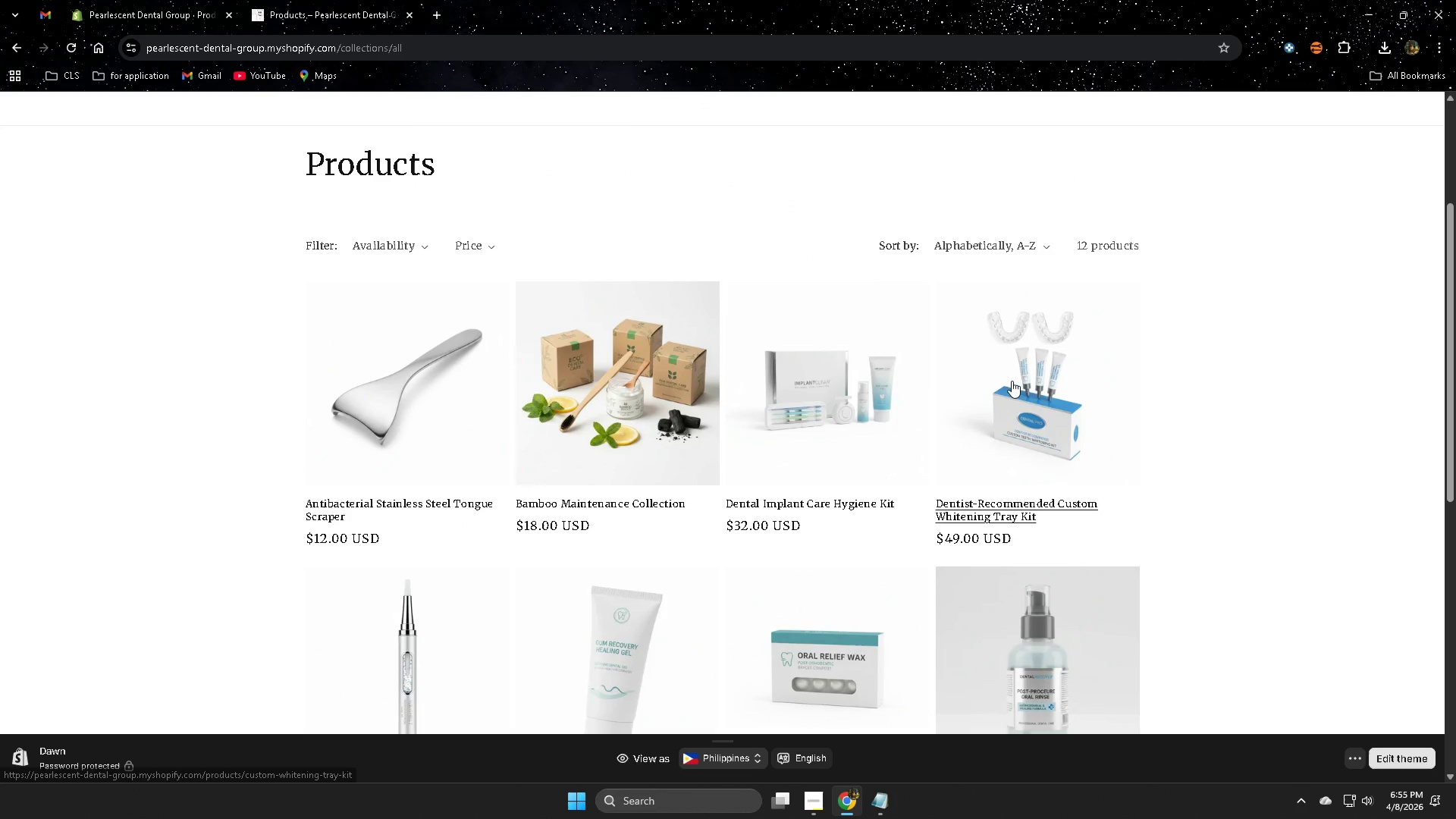 
wait(18.62)
 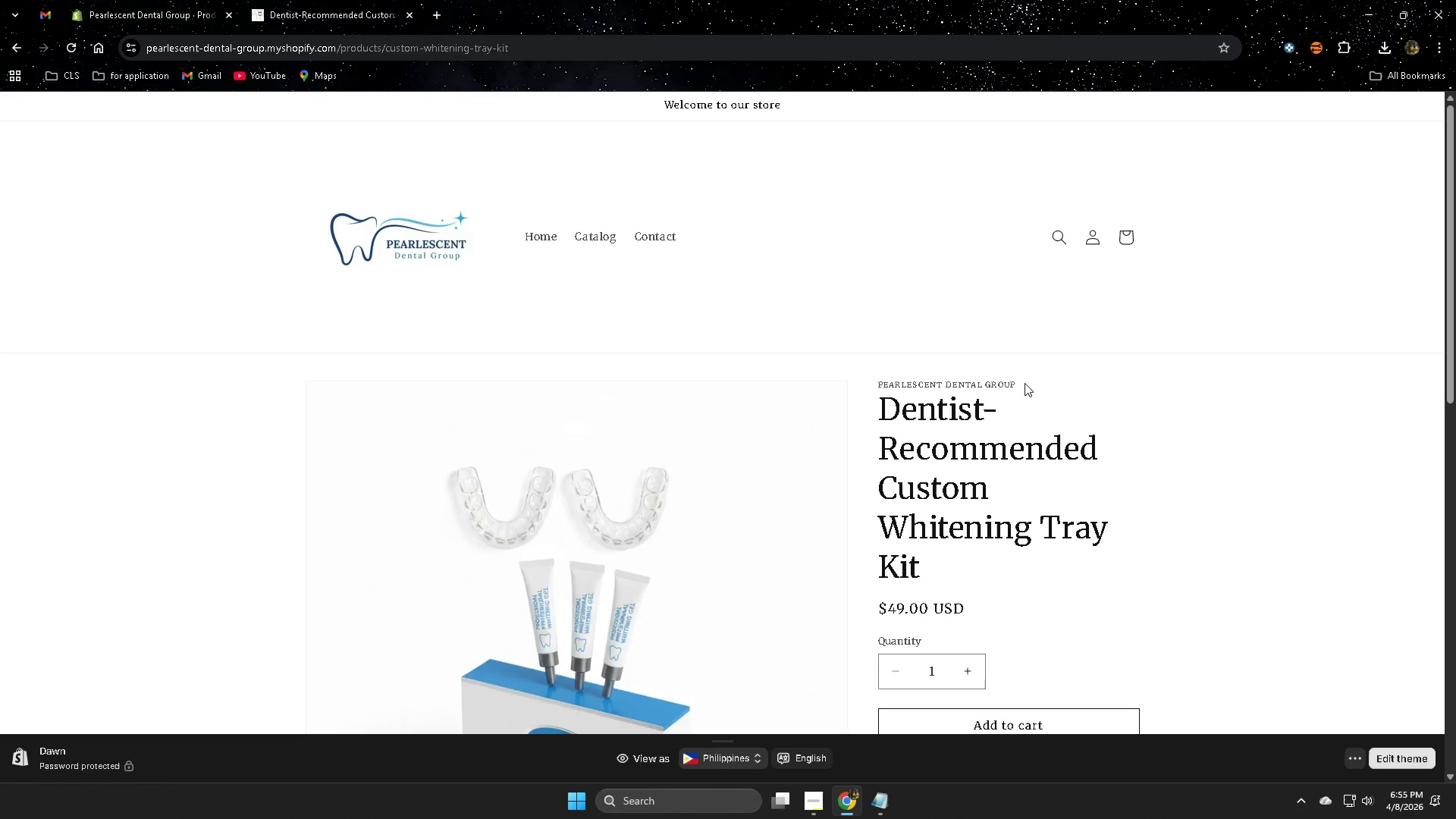 
scroll: coordinate [1317, 528], scroll_direction: down, amount: 5.0
 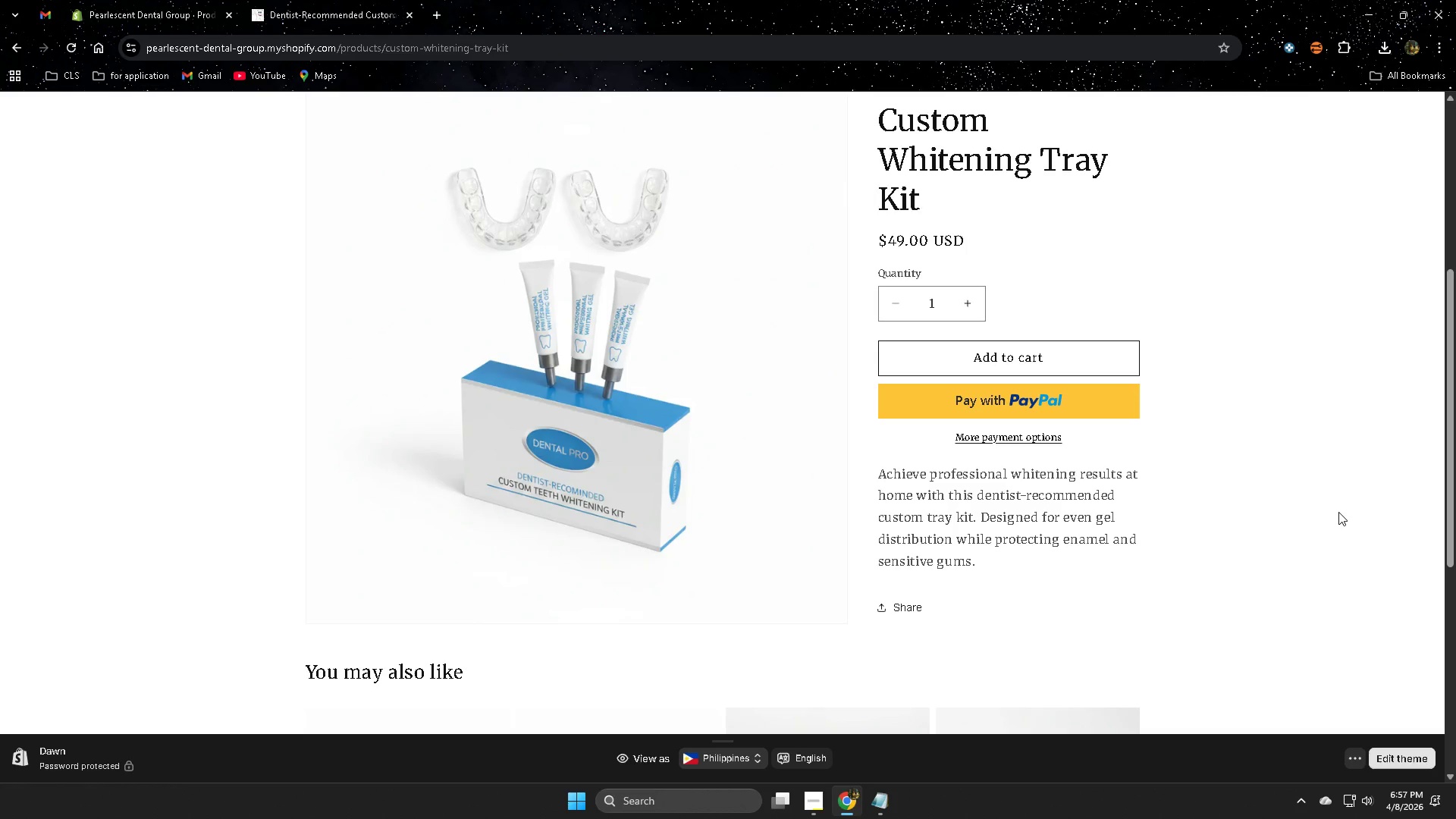 
wait(84.2)
 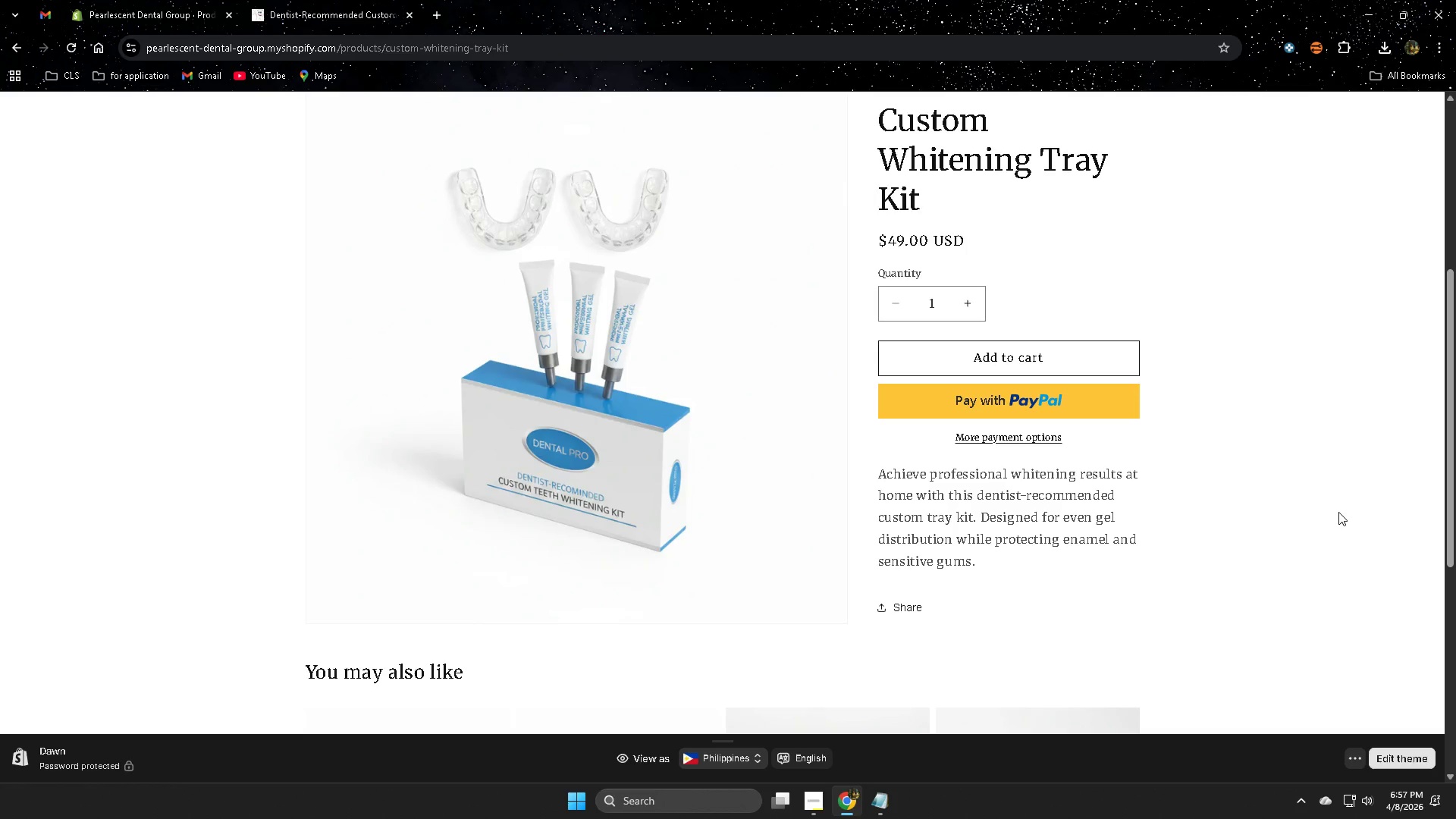 
scroll: coordinate [558, 225], scroll_direction: up, amount: 3.0
 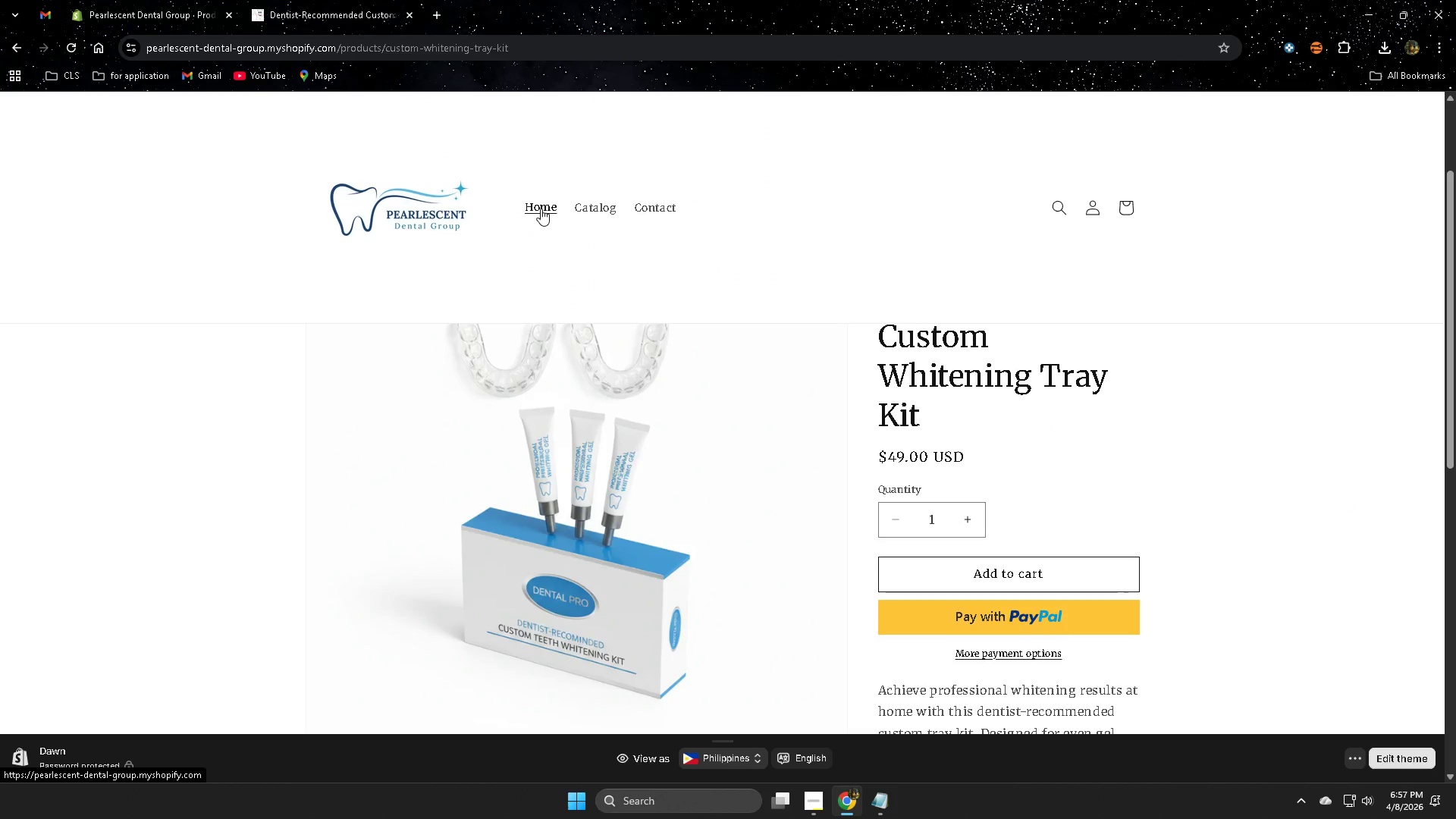 
scroll: coordinate [621, 533], scroll_direction: down, amount: 7.0
 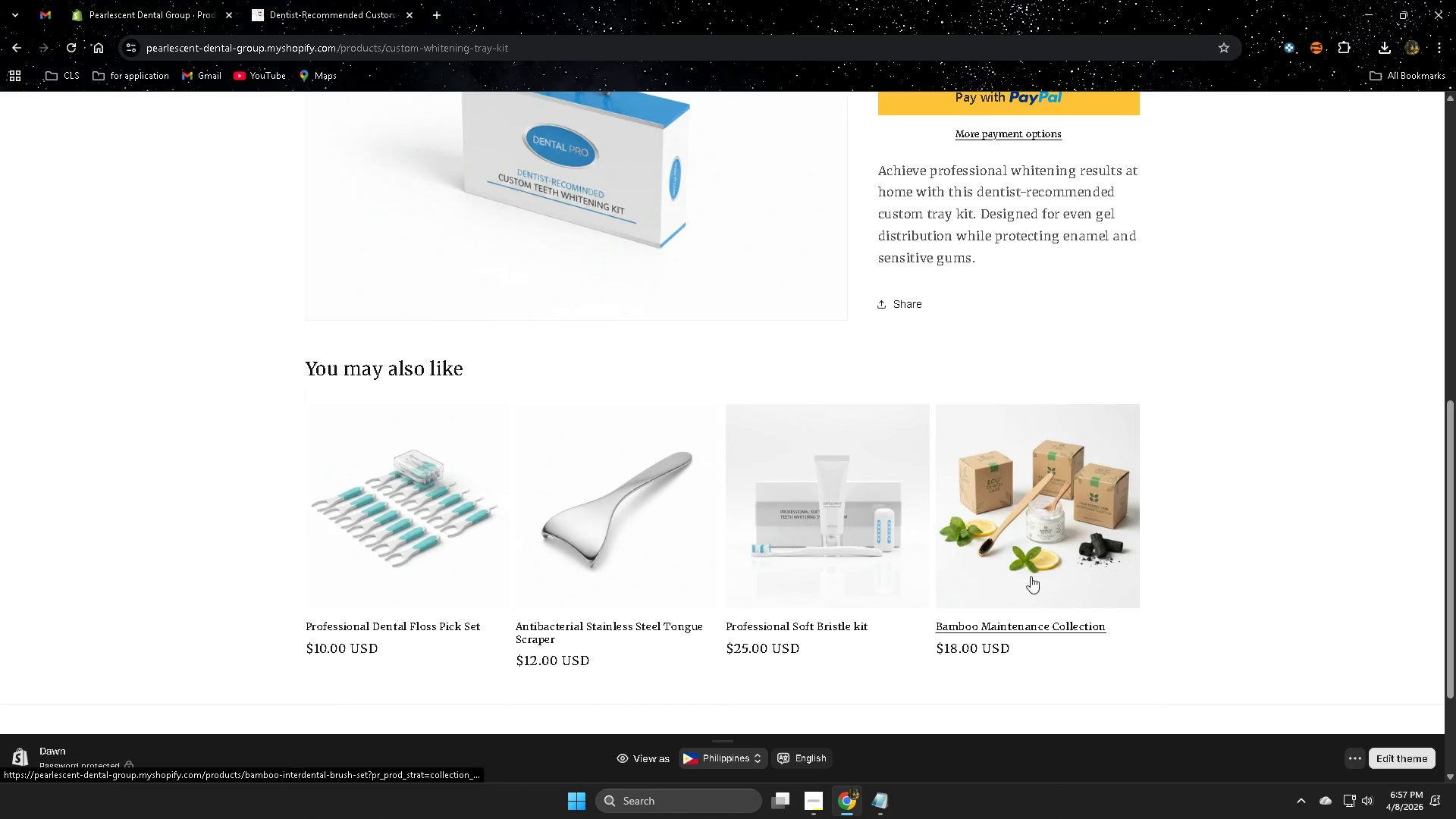 
scroll: coordinate [475, 463], scroll_direction: up, amount: 7.0
 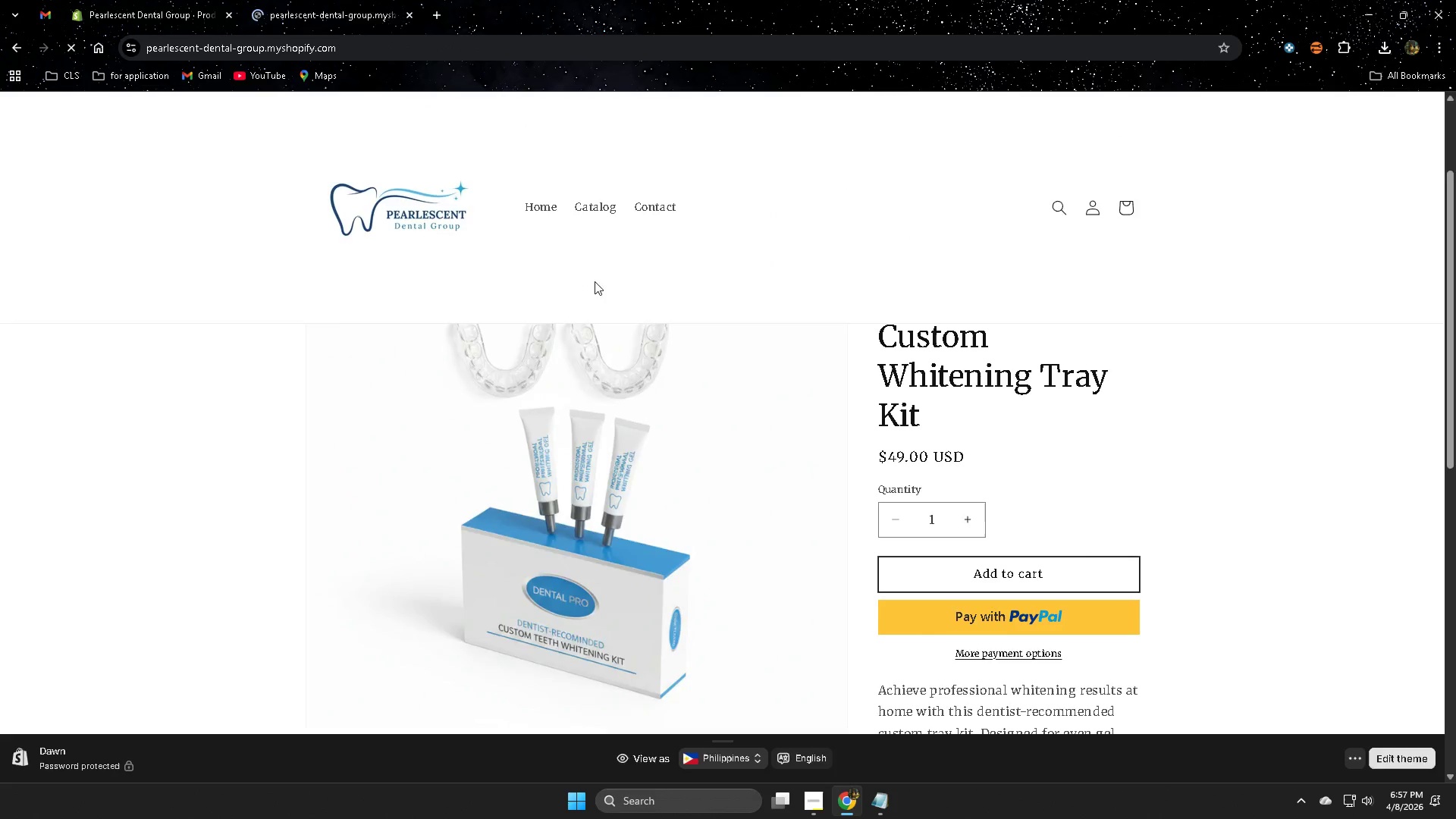 
left_click([593, 234])
 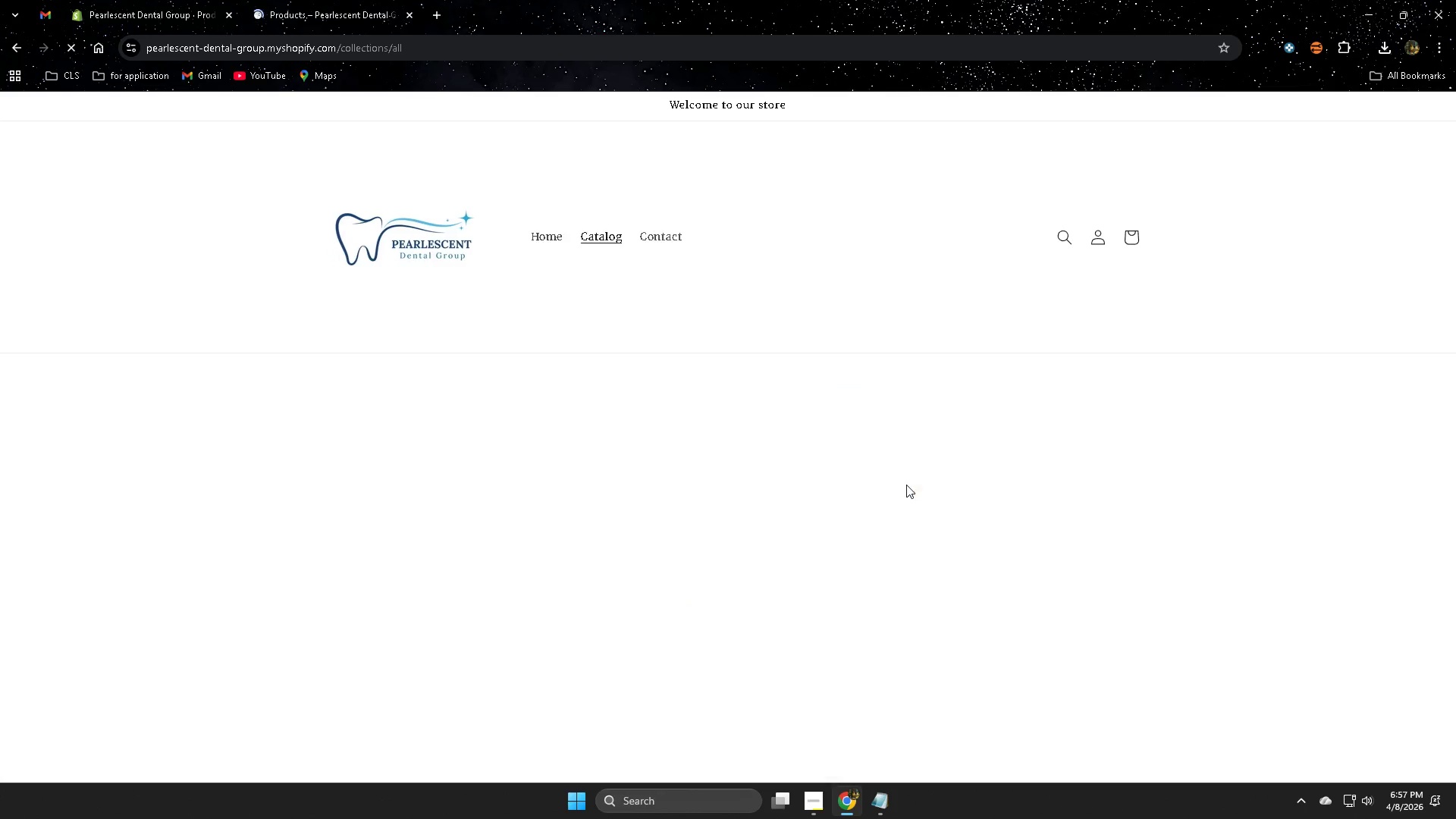 
scroll: coordinate [906, 485], scroll_direction: none, amount: 0.0
 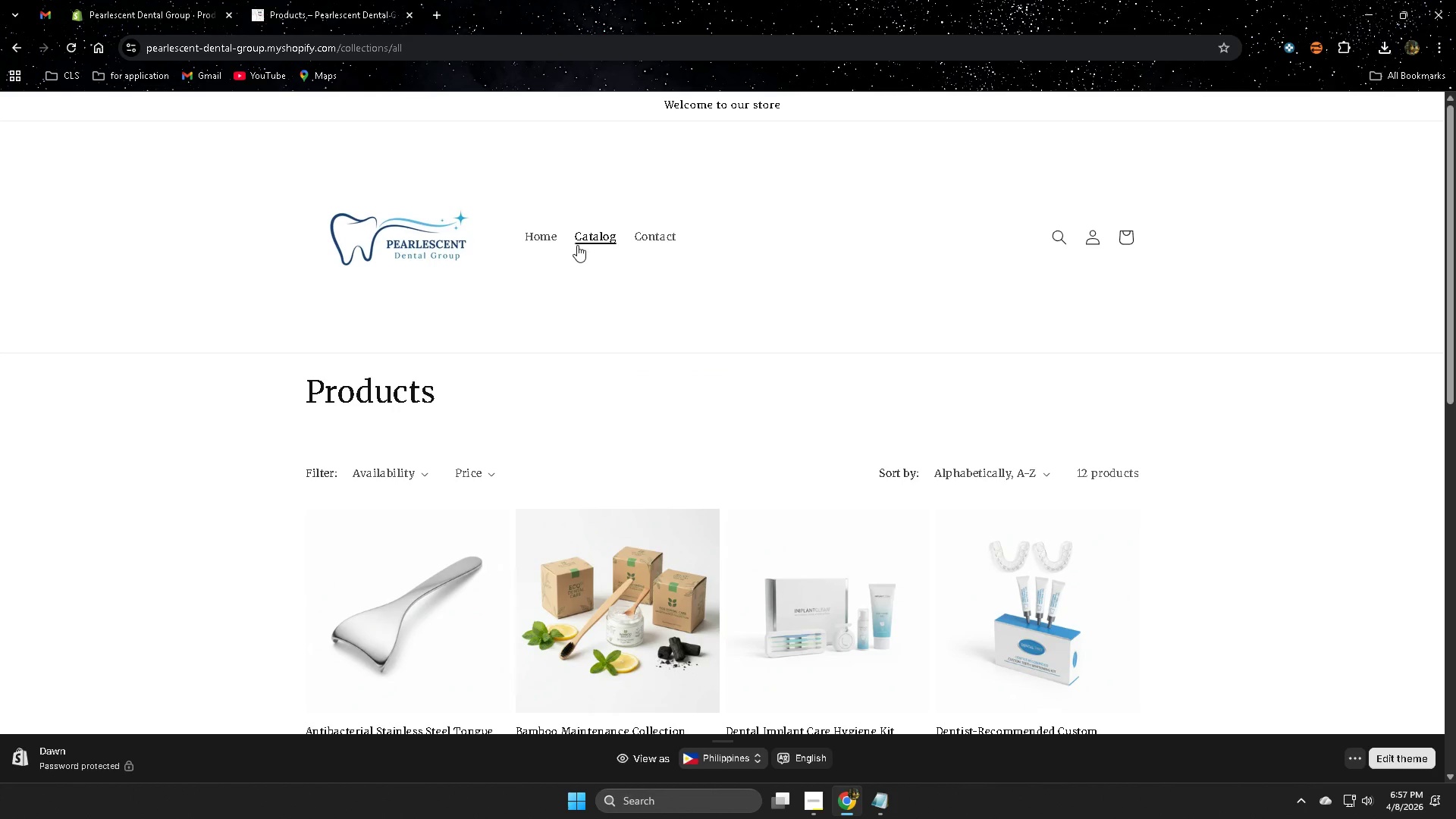 
left_click([550, 237])
 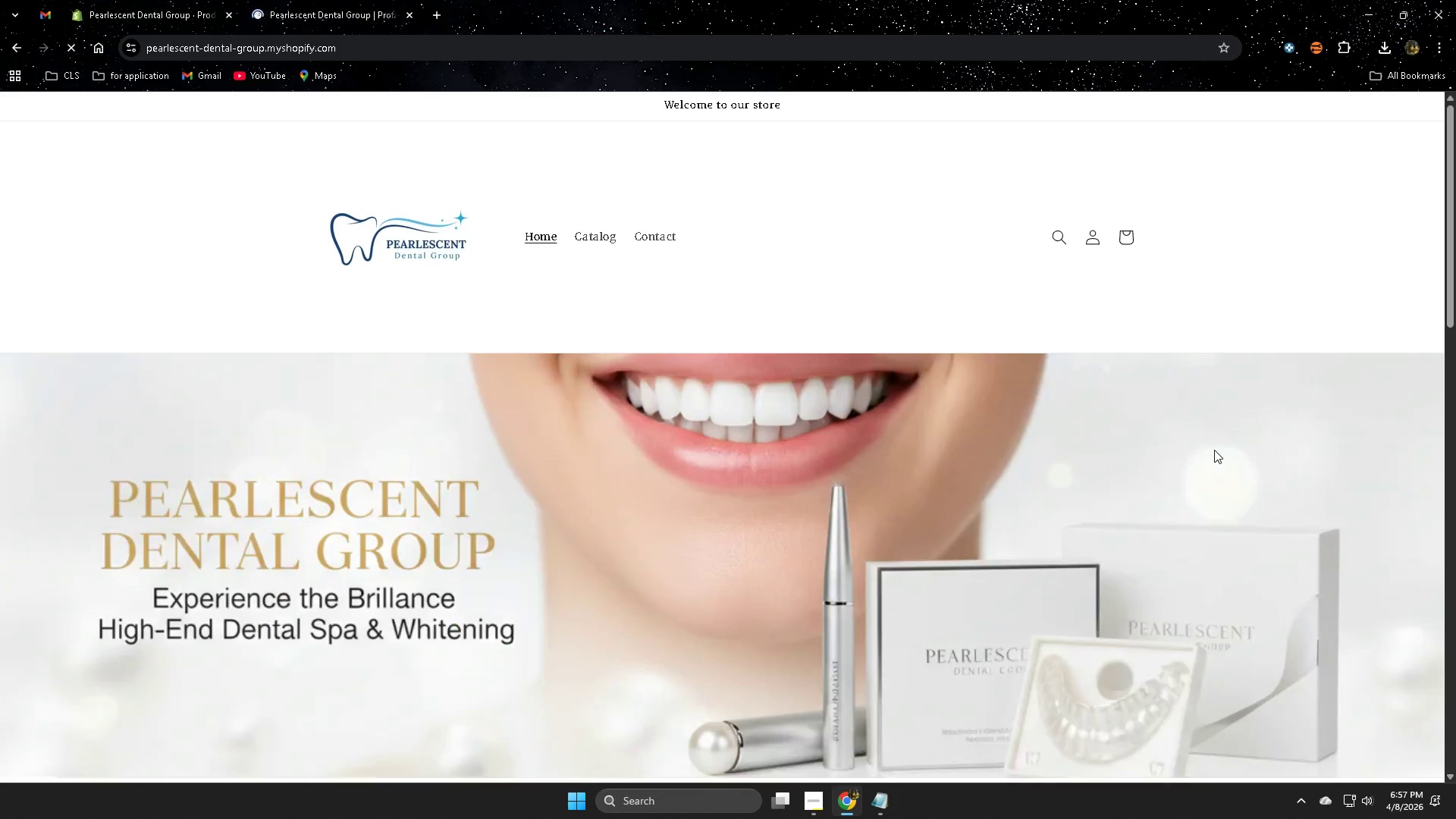 
scroll: coordinate [967, 359], scroll_direction: up, amount: 1.0
 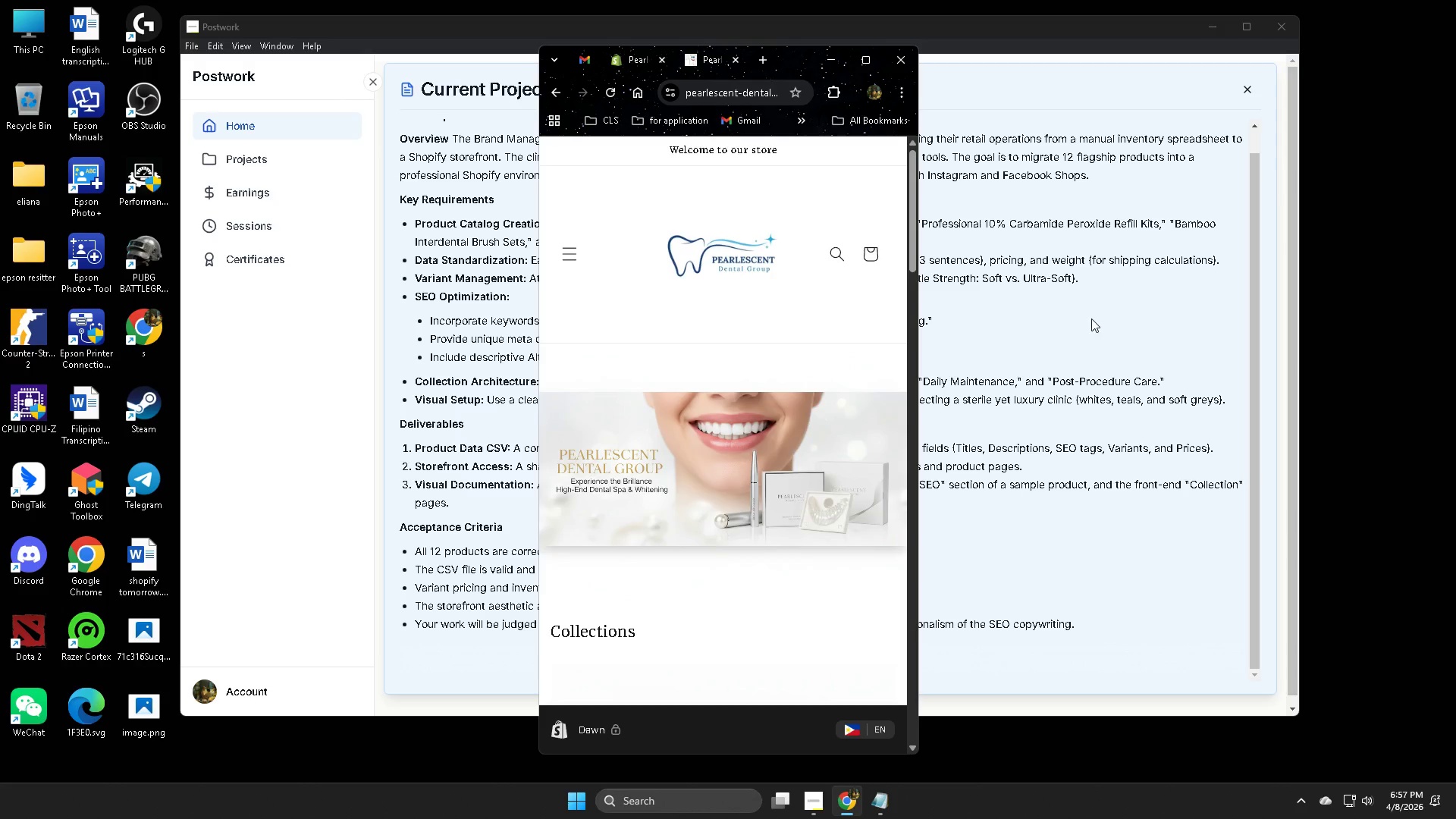 
scroll: coordinate [834, 271], scroll_direction: none, amount: 0.0
 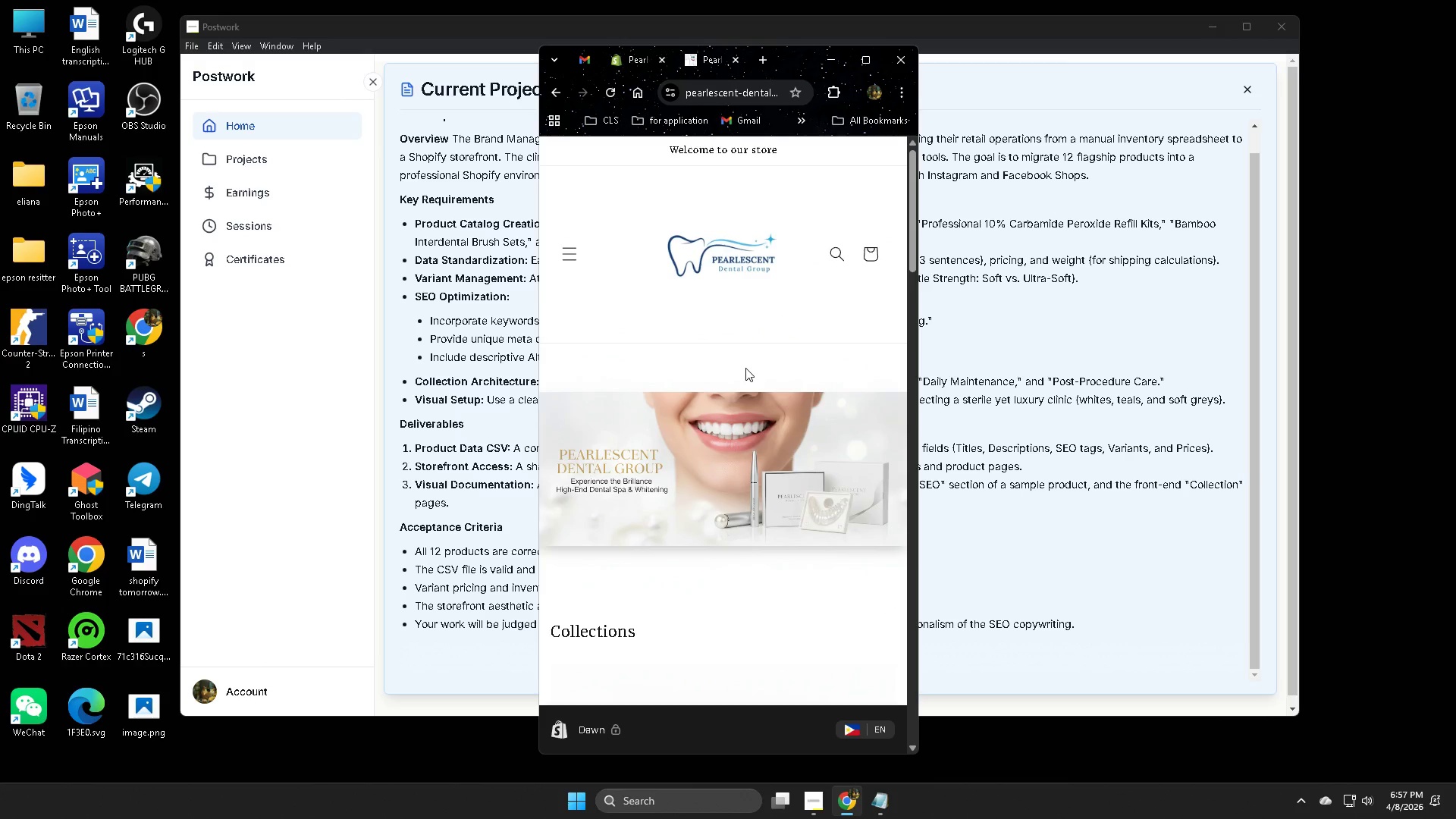 
scroll: coordinate [745, 368], scroll_direction: down, amount: 2.0
 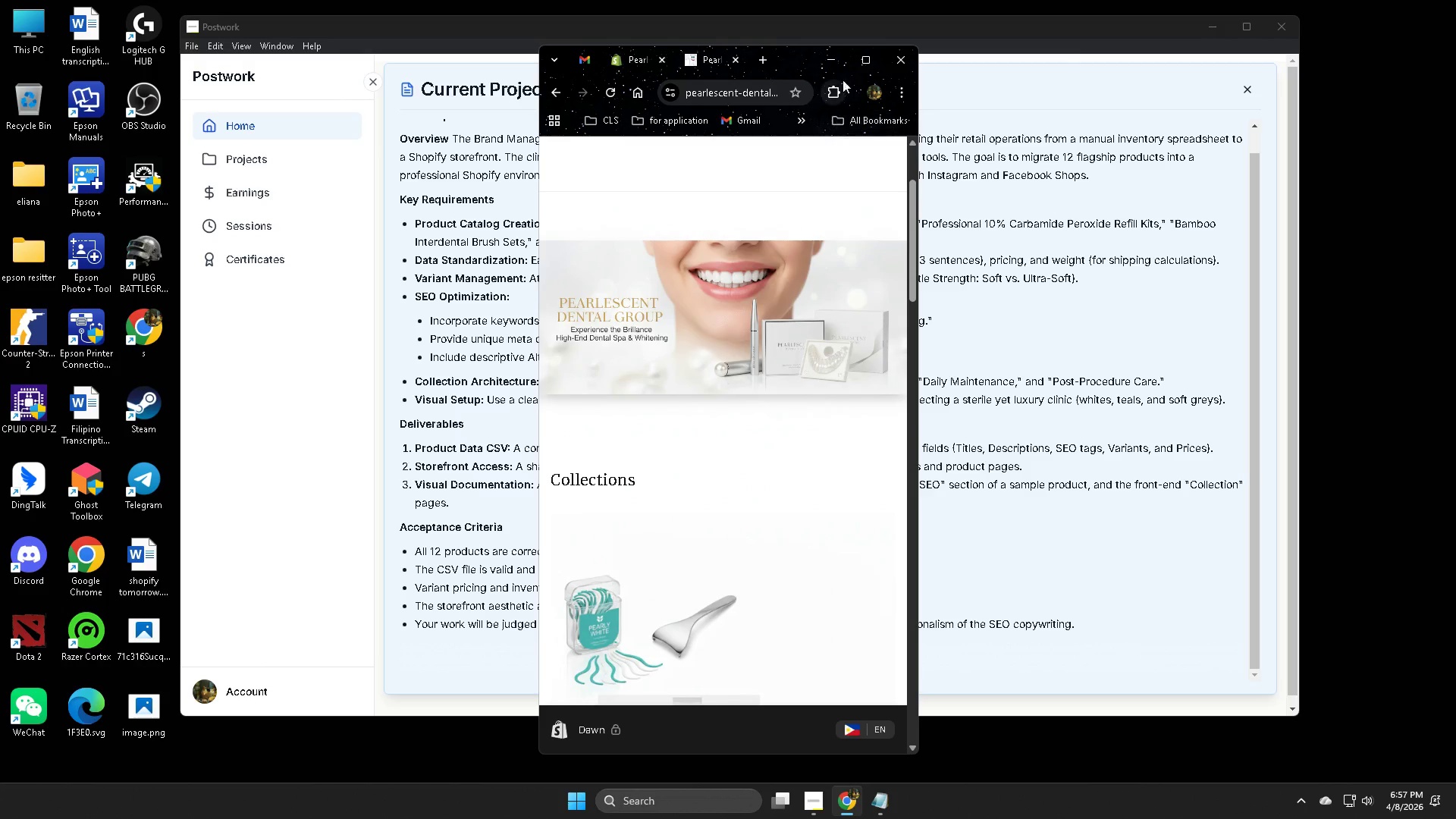 
left_click([858, 60])
 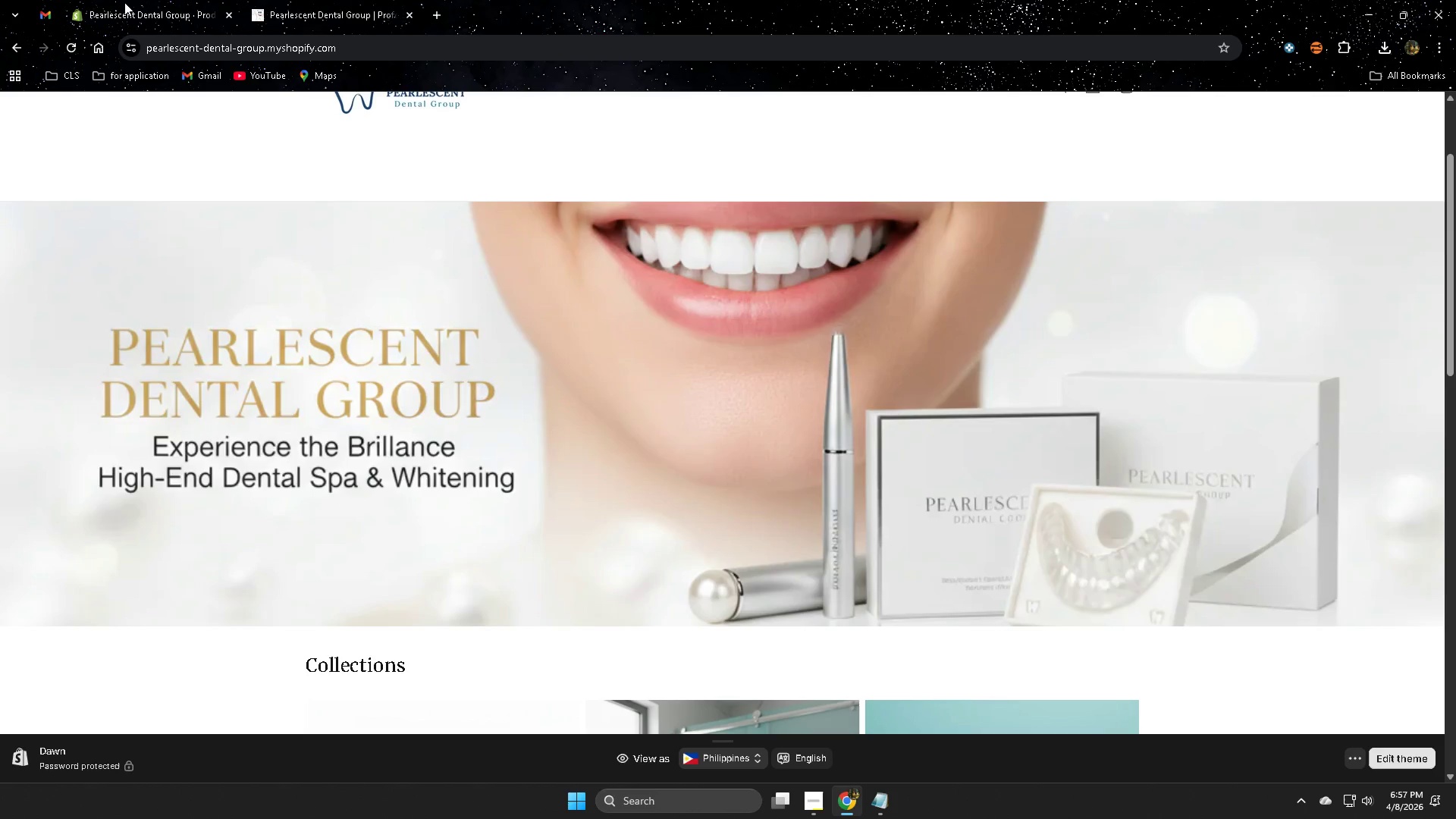 
left_click([127, 8])
 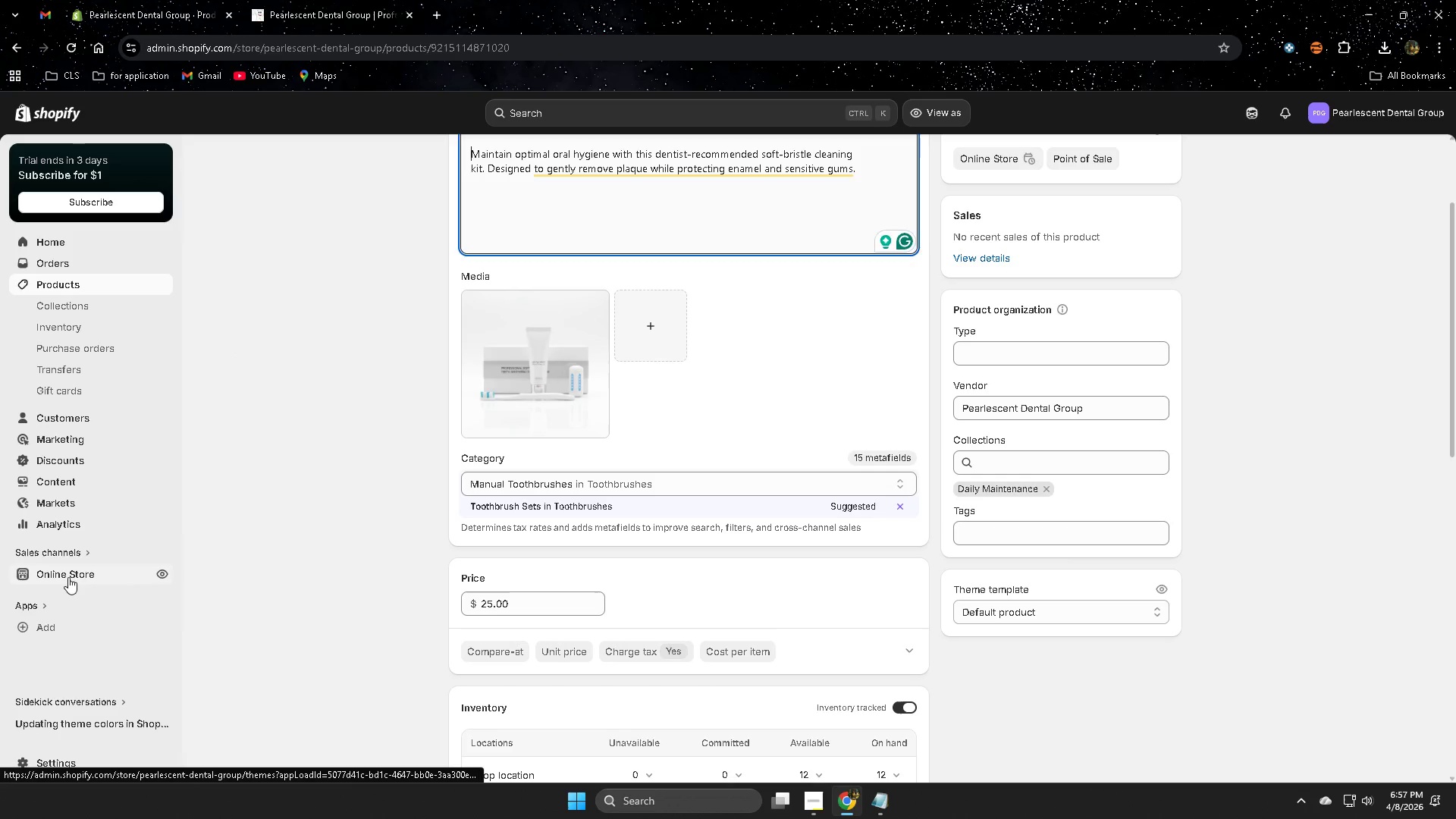 
mouse_move([182, 578])
 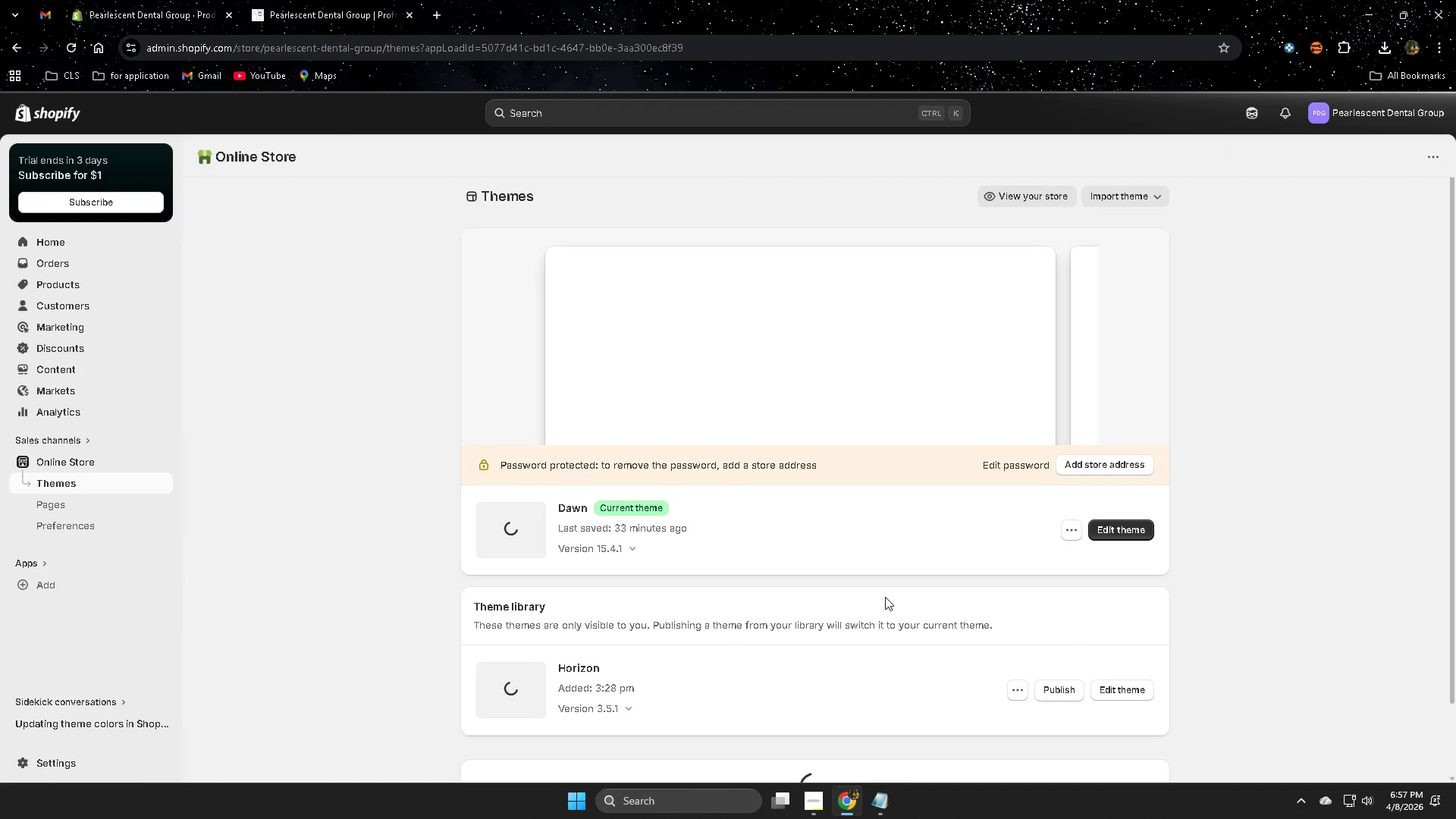 
left_click([1108, 532])
 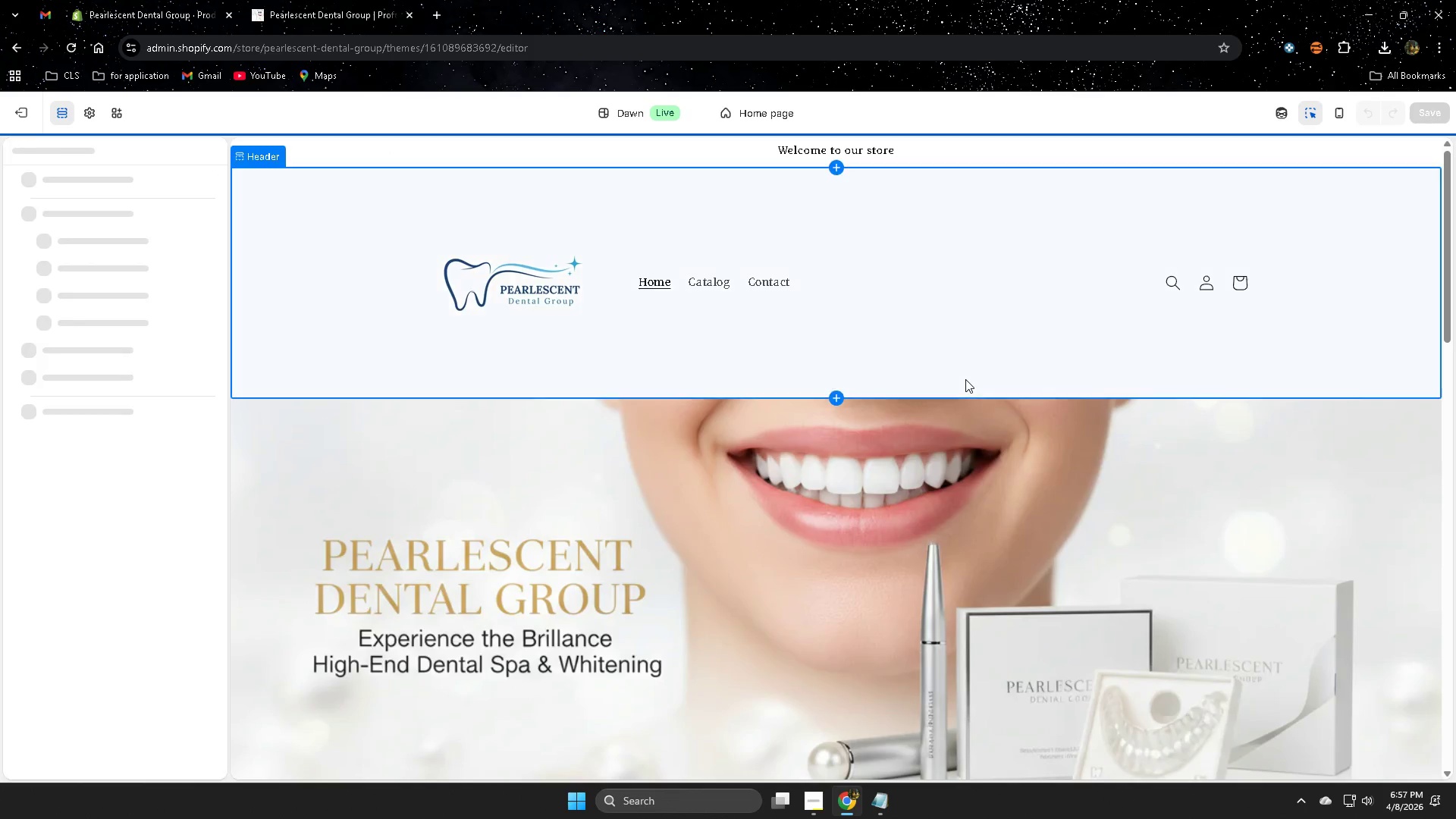 
left_click([689, 356])
 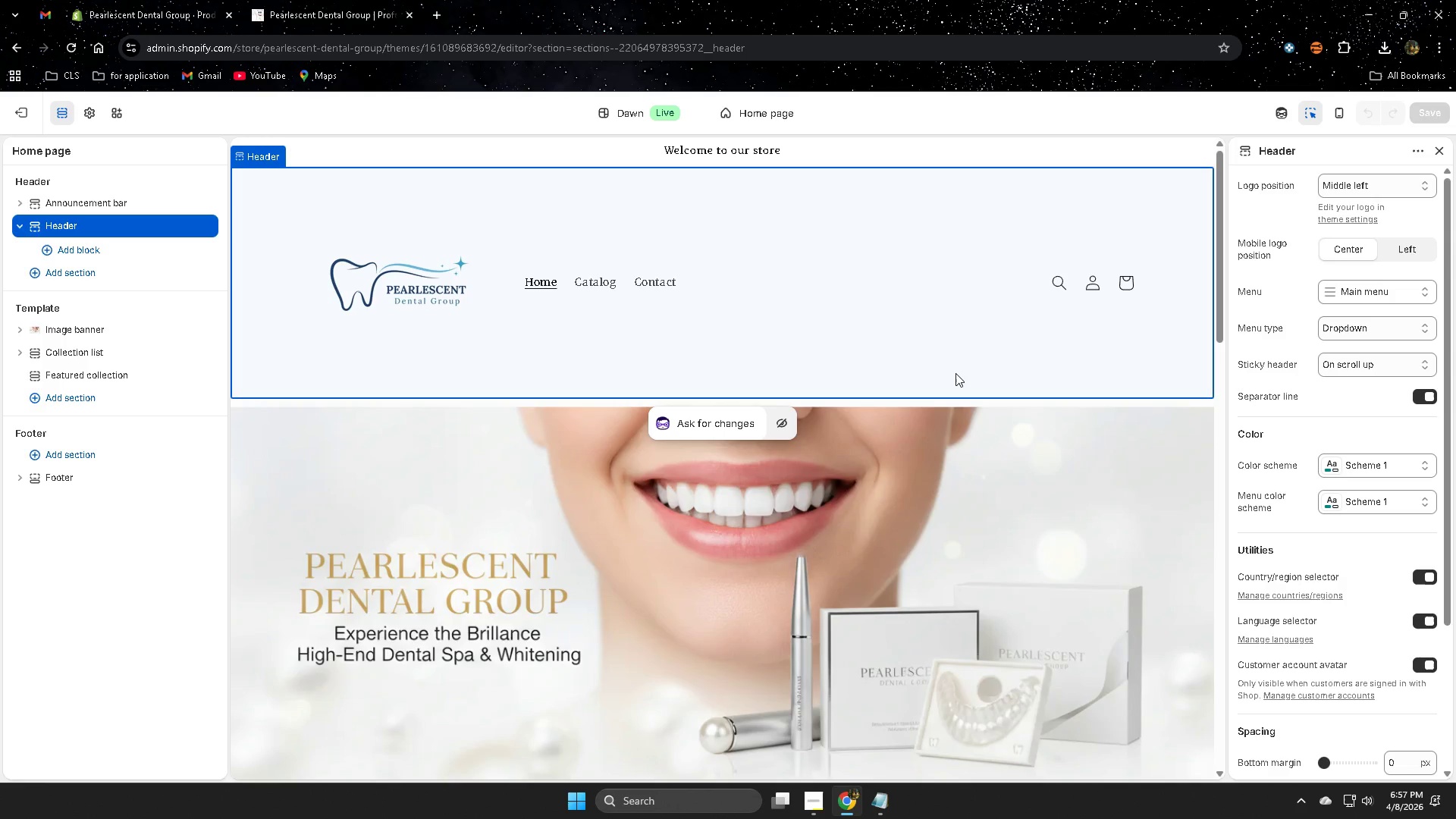 
wait(8.59)
 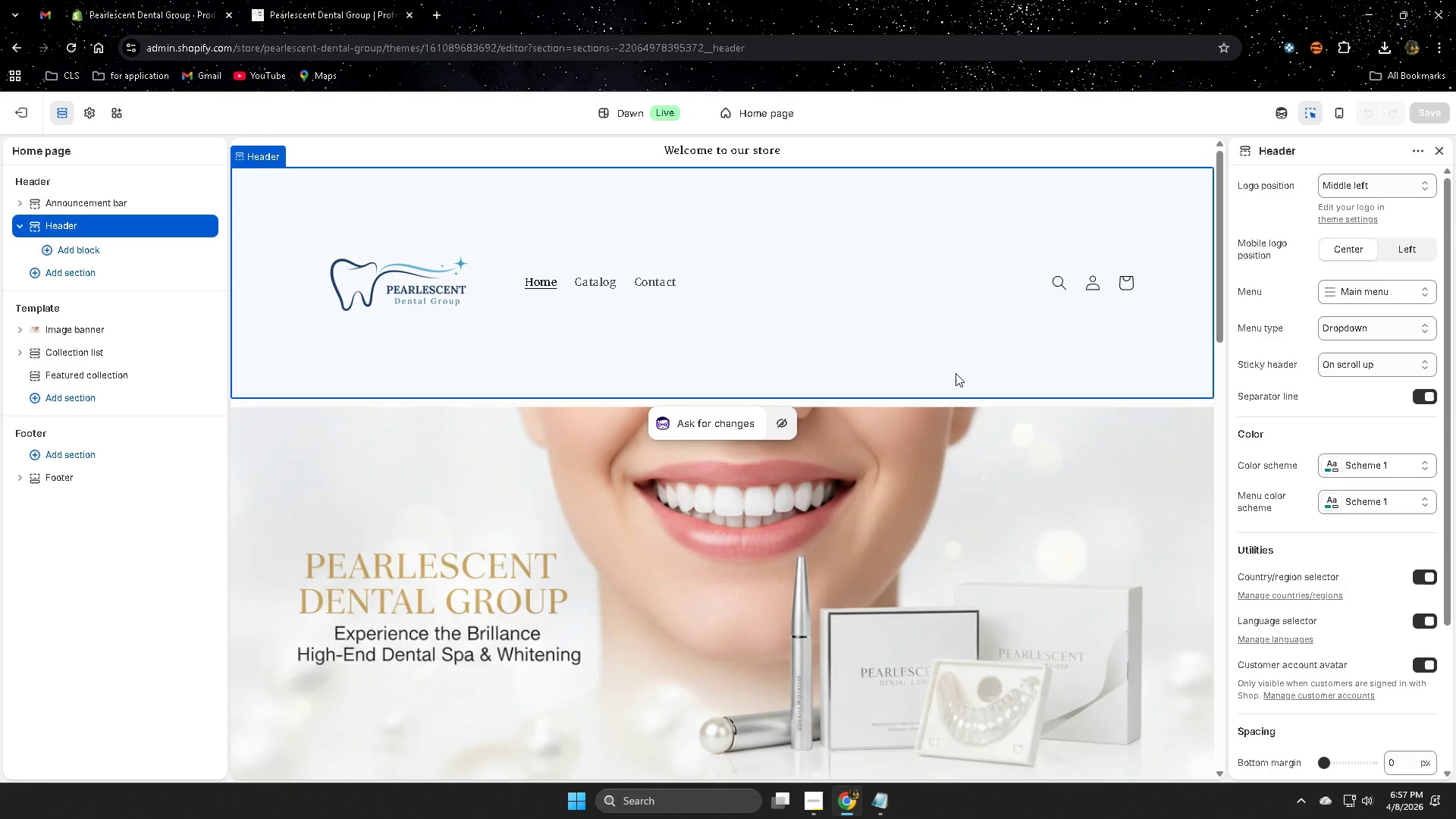 
scroll: coordinate [1085, 485], scroll_direction: down, amount: 1.0
 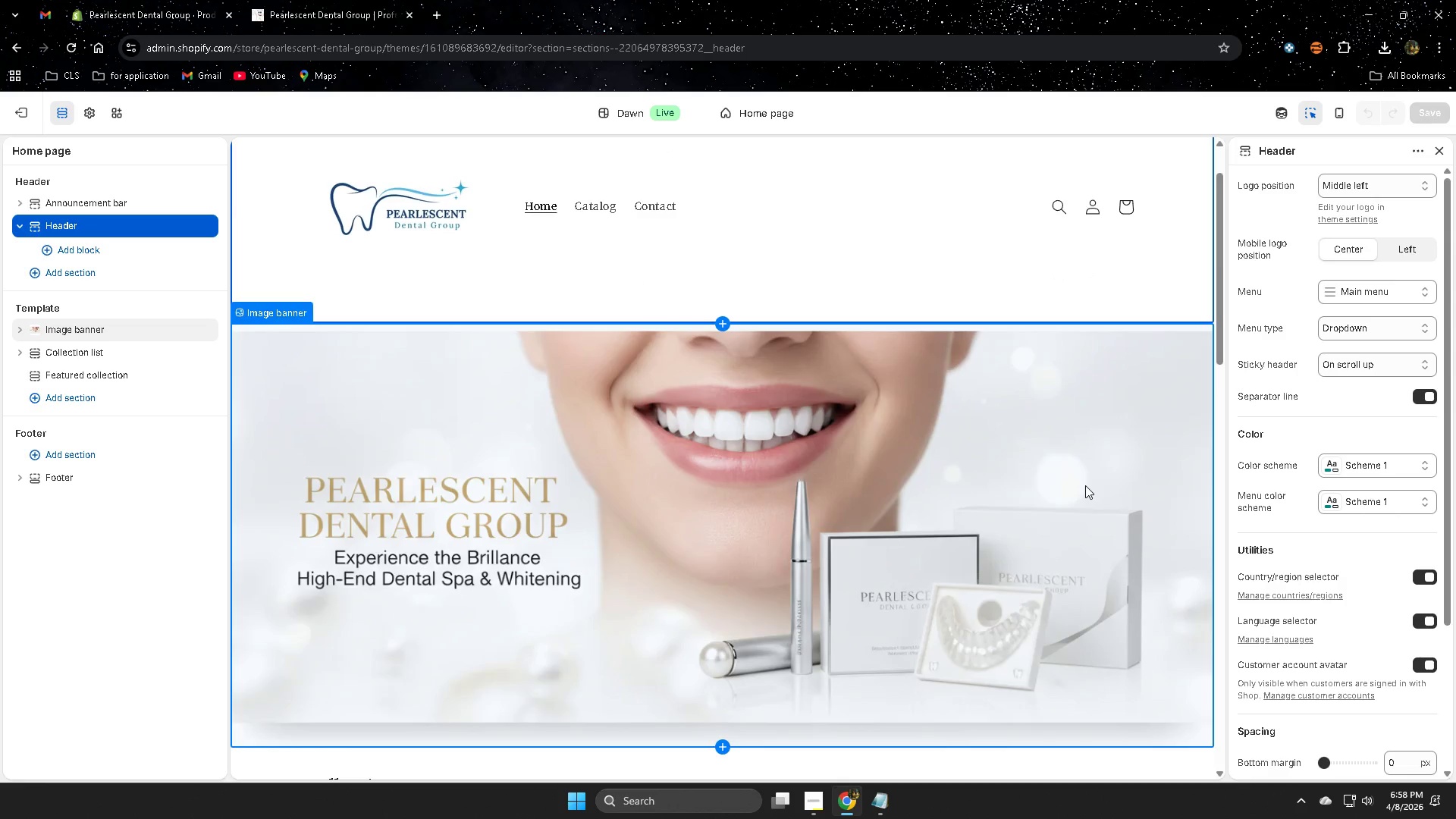 
scroll: coordinate [1085, 485], scroll_direction: none, amount: 0.0
 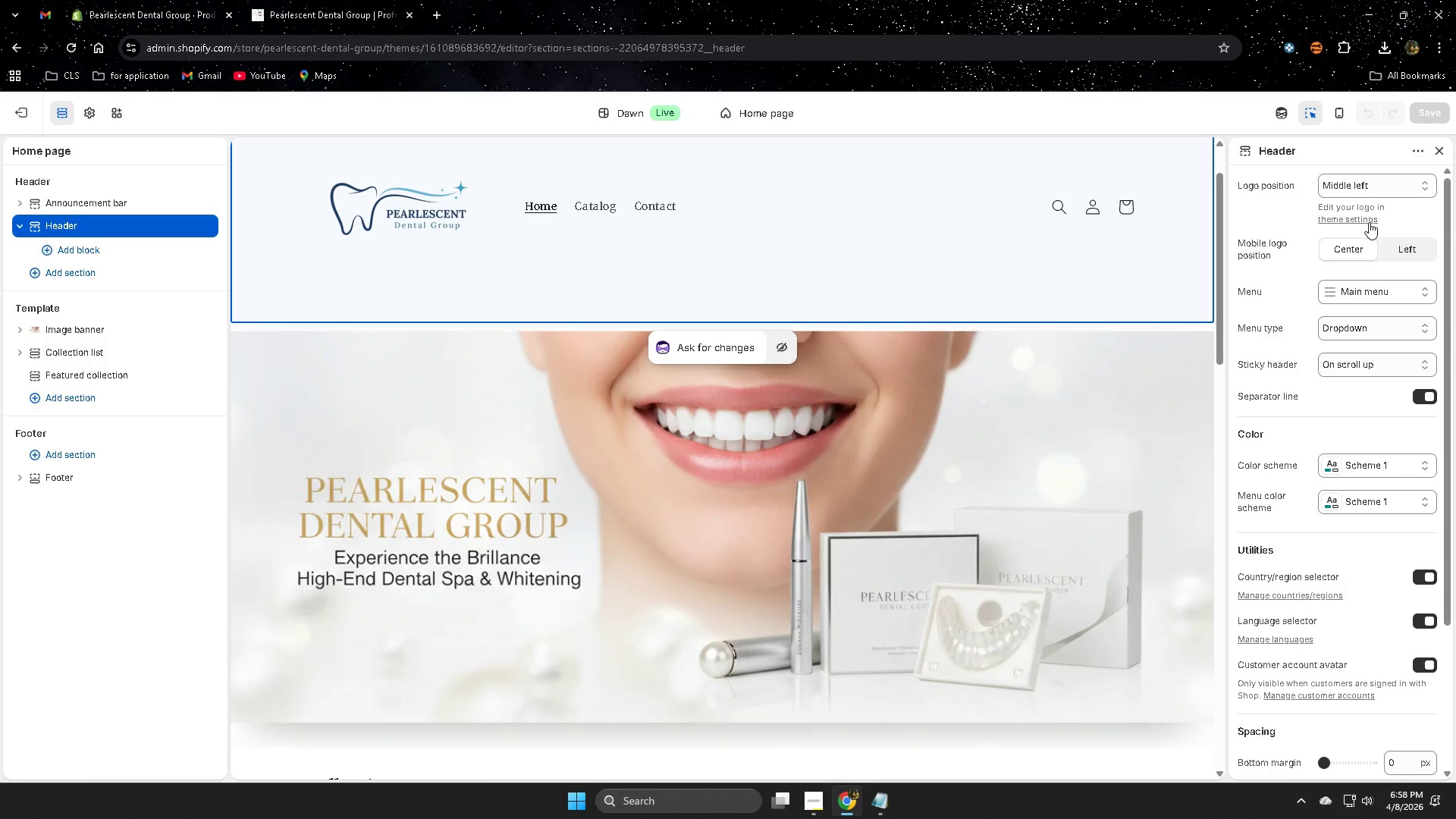 
scroll: coordinate [1362, 655], scroll_direction: down, amount: 6.0
 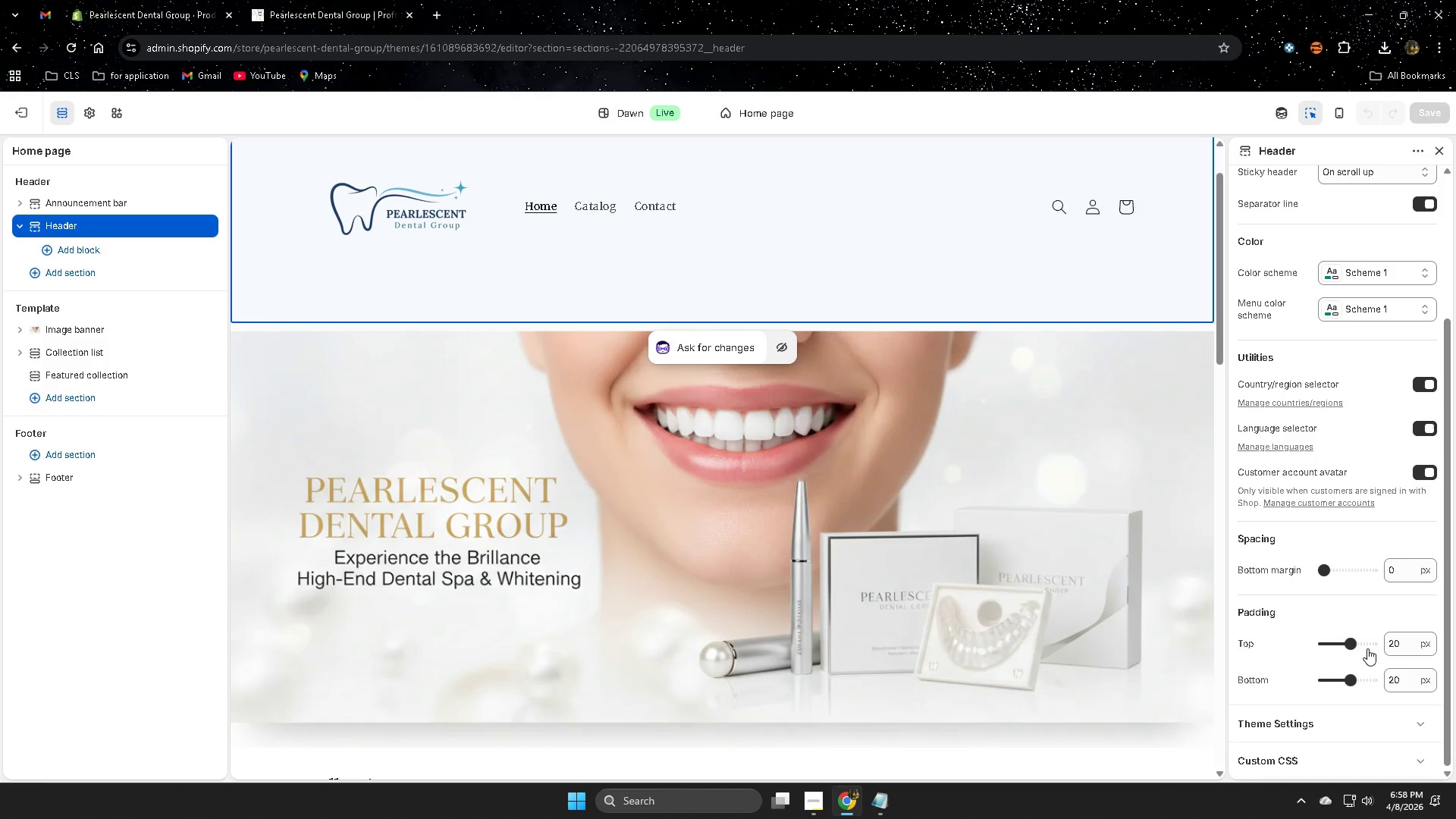 
left_click_drag(start_coordinate=[1354, 645], to_coordinate=[1249, 650])
 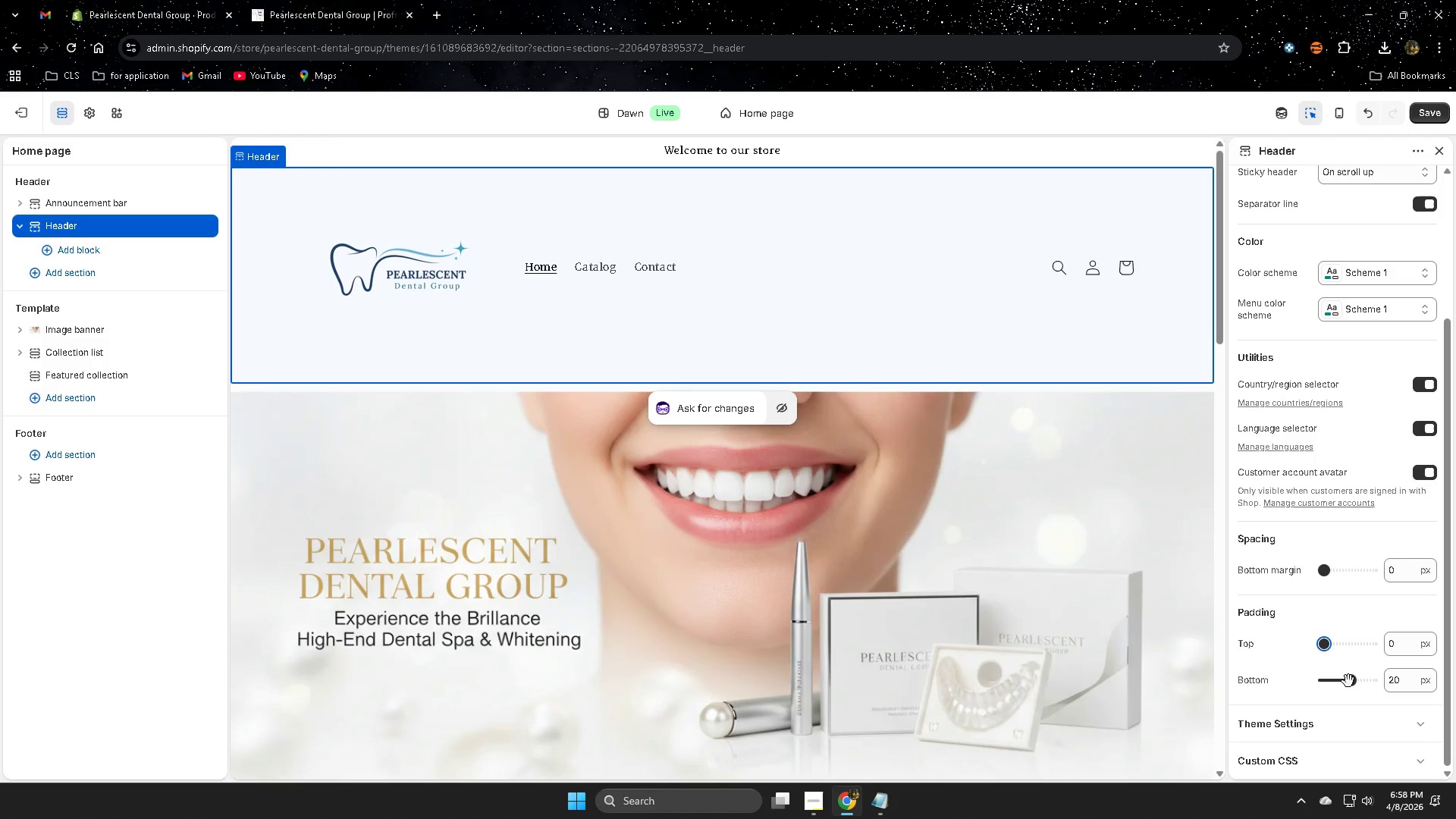 
left_click_drag(start_coordinate=[1351, 682], to_coordinate=[1228, 700])
 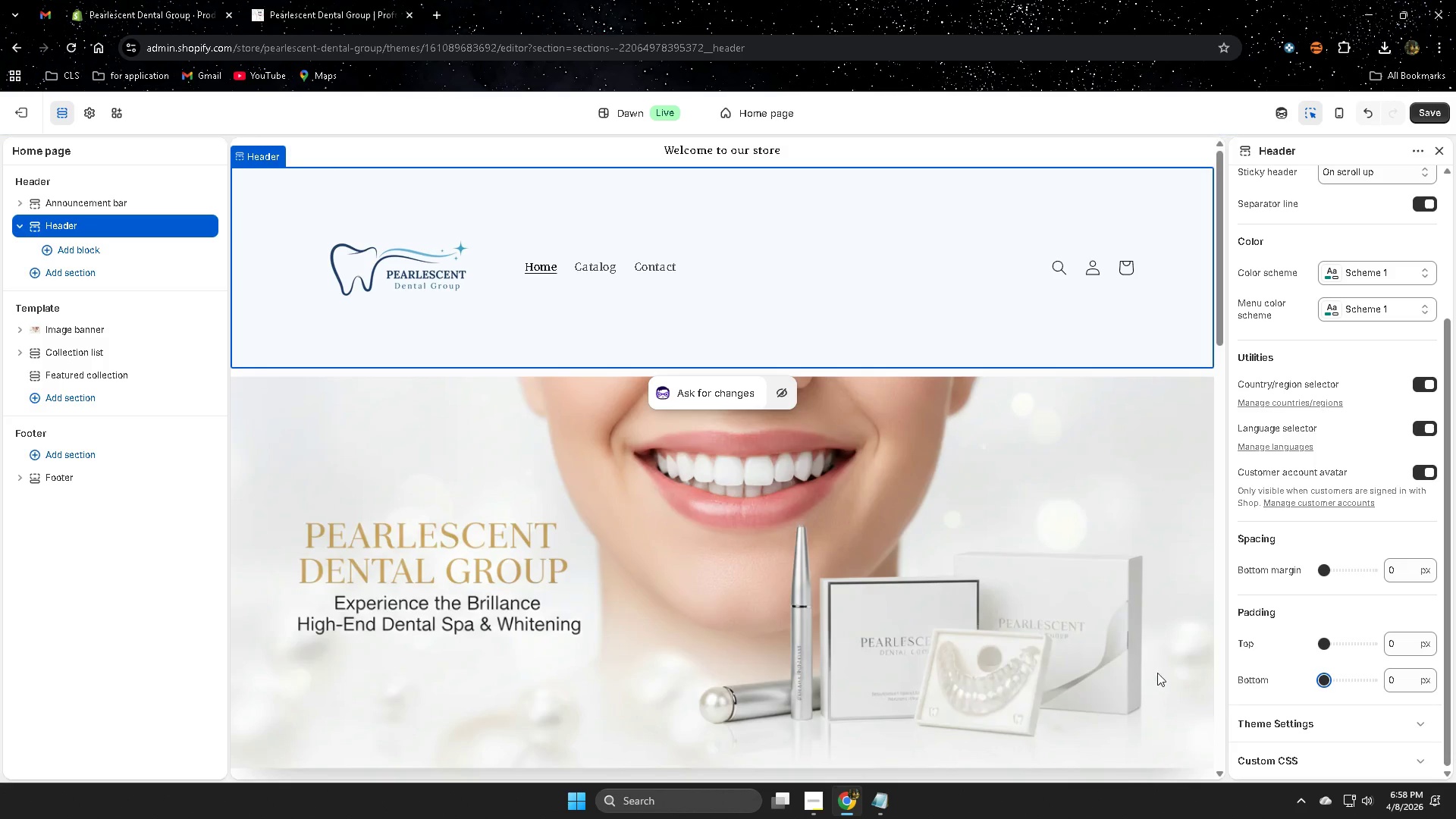 
scroll: coordinate [1118, 552], scroll_direction: down, amount: 13.0
 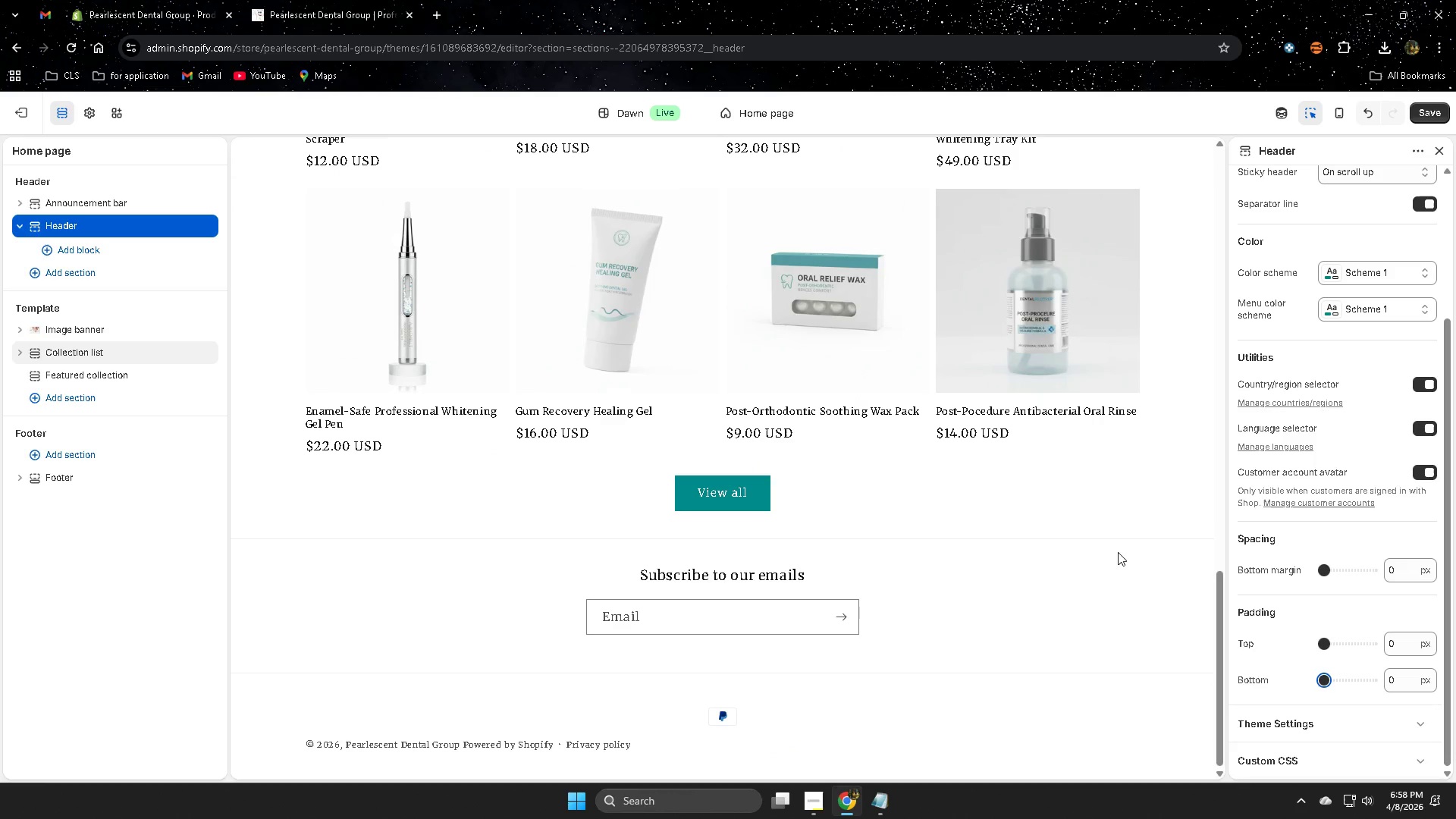 
scroll: coordinate [1090, 541], scroll_direction: up, amount: 23.0
 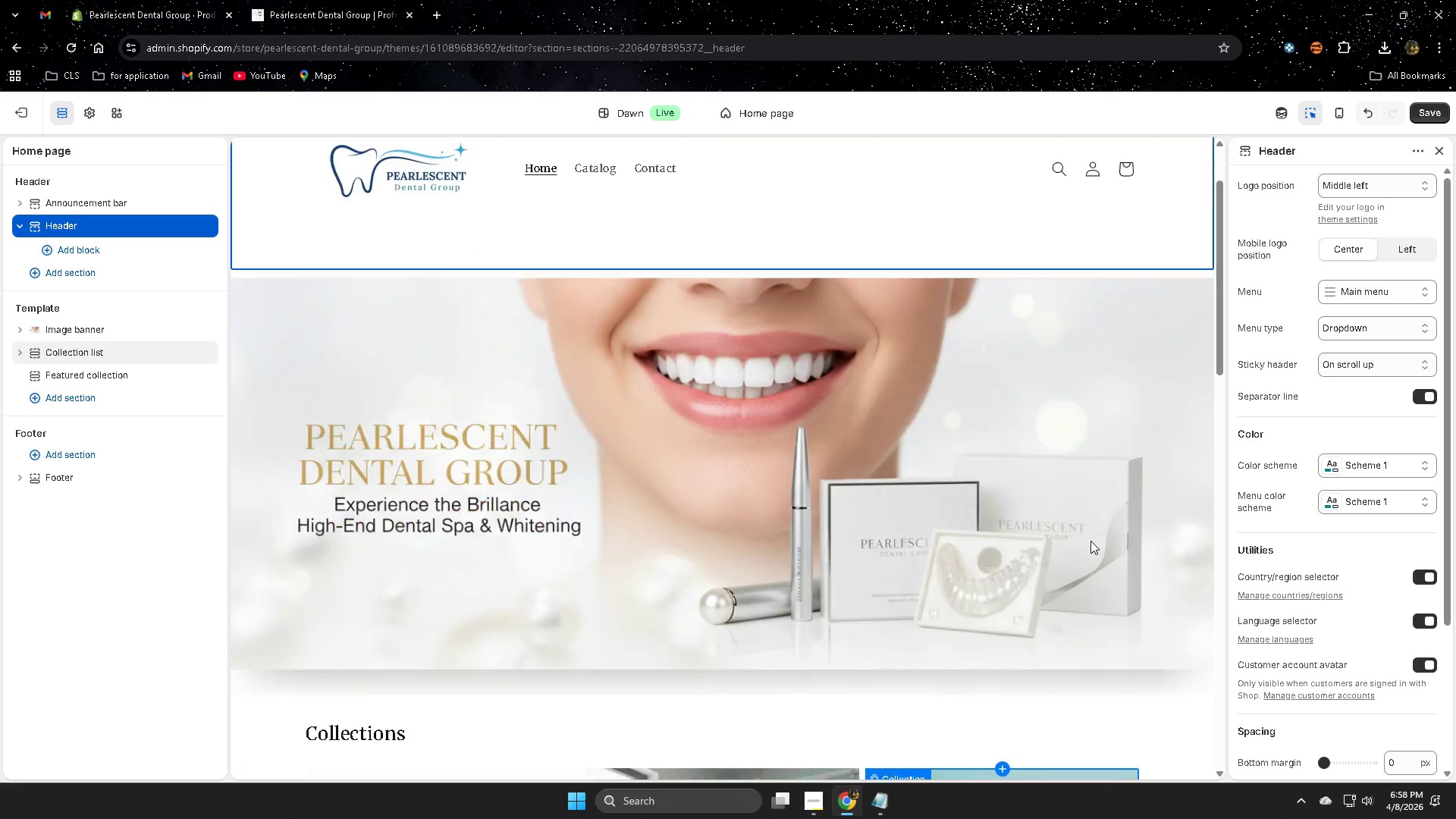 
scroll: coordinate [1090, 541], scroll_direction: down, amount: 1.0
 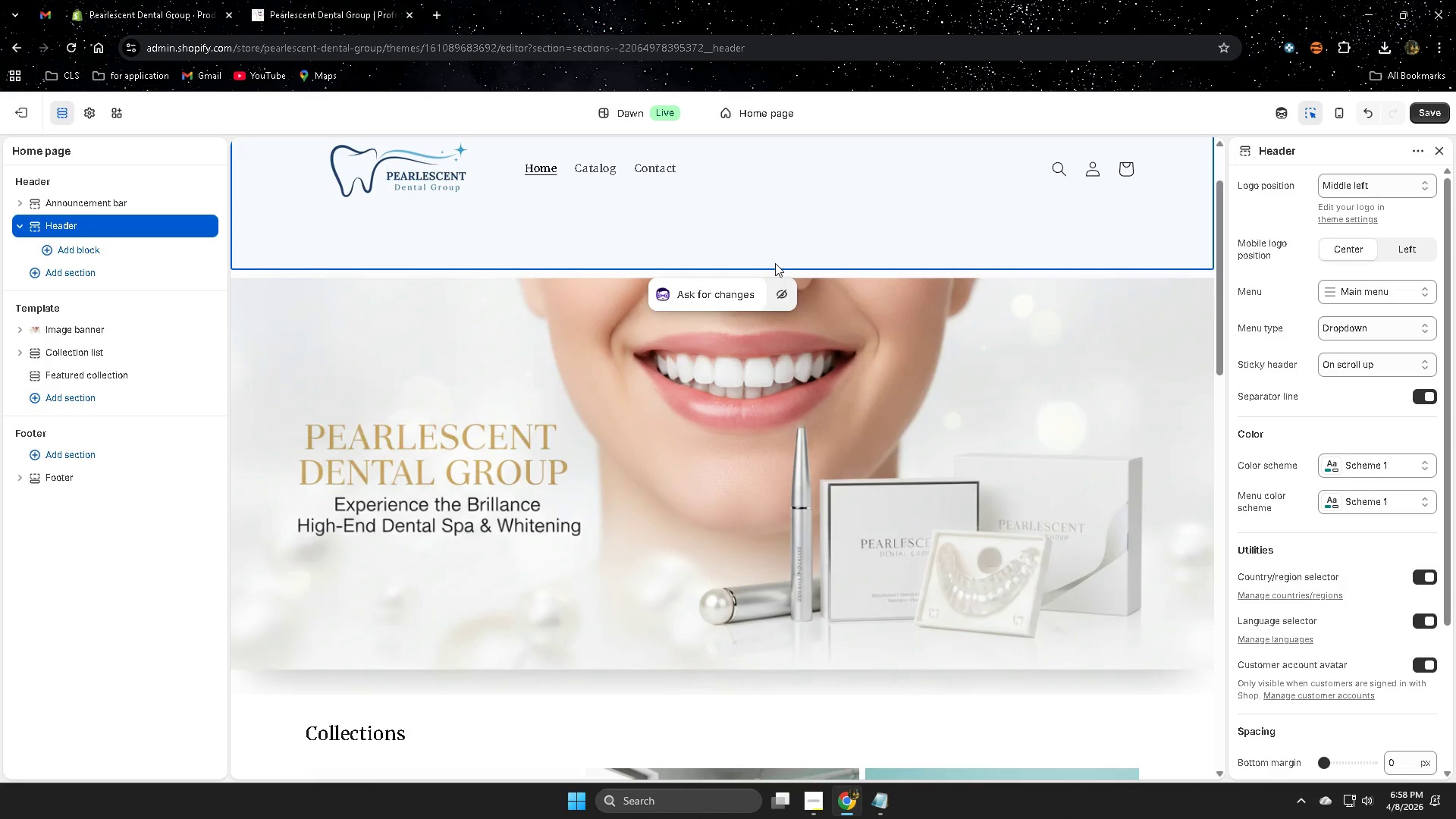 
wait(8.04)
 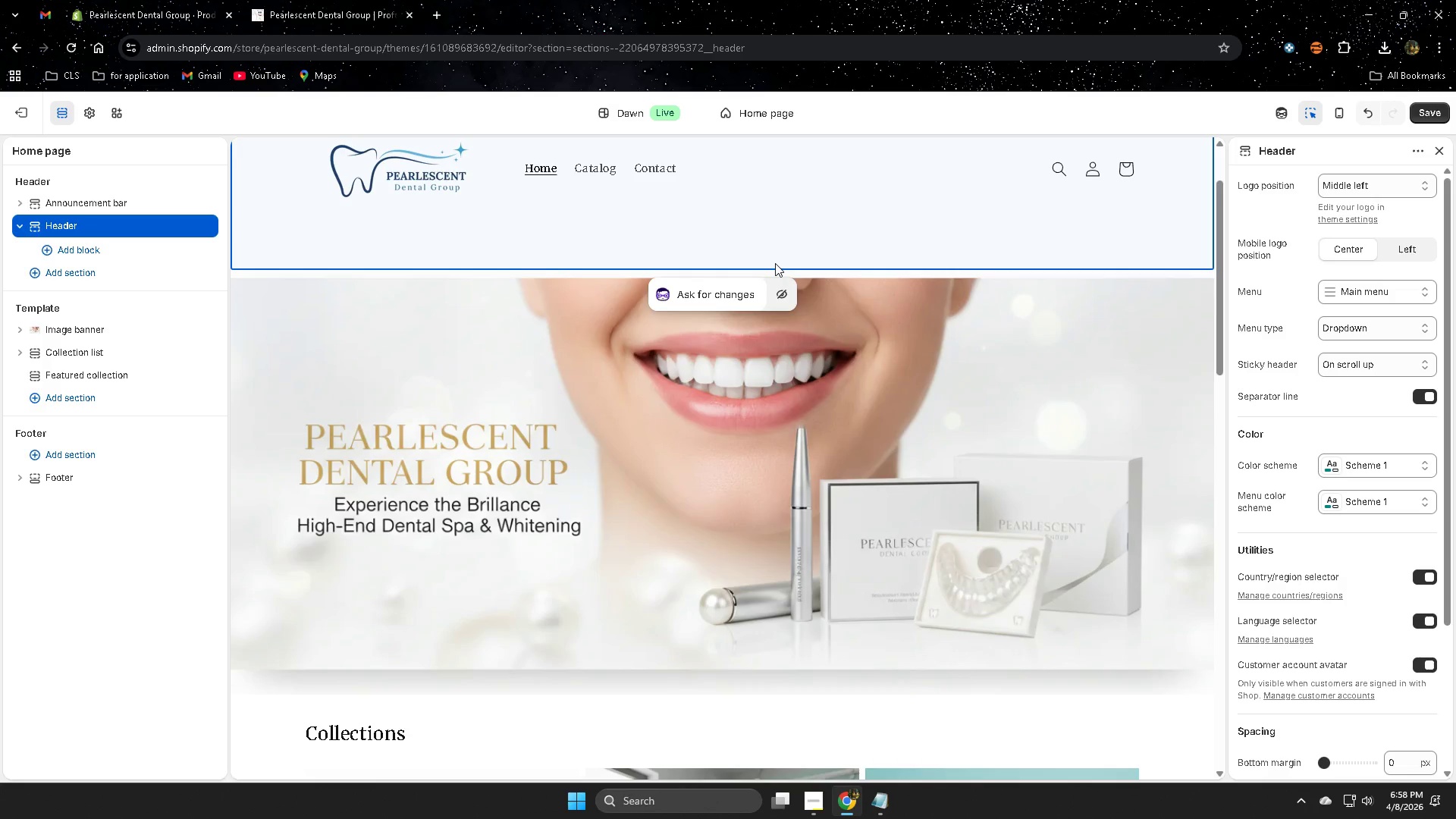 
left_click([1432, 111])
 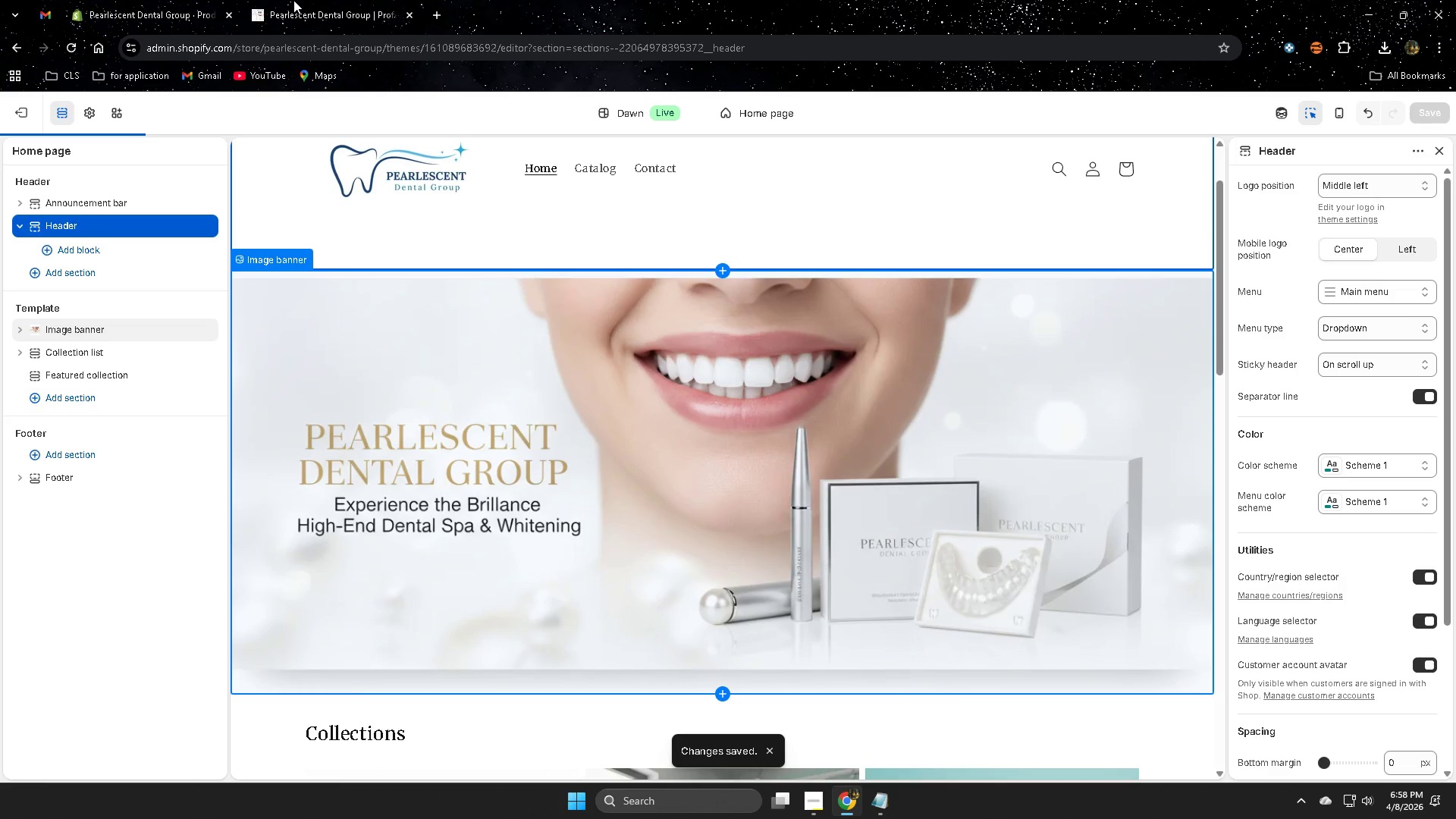 
left_click([293, 0])
 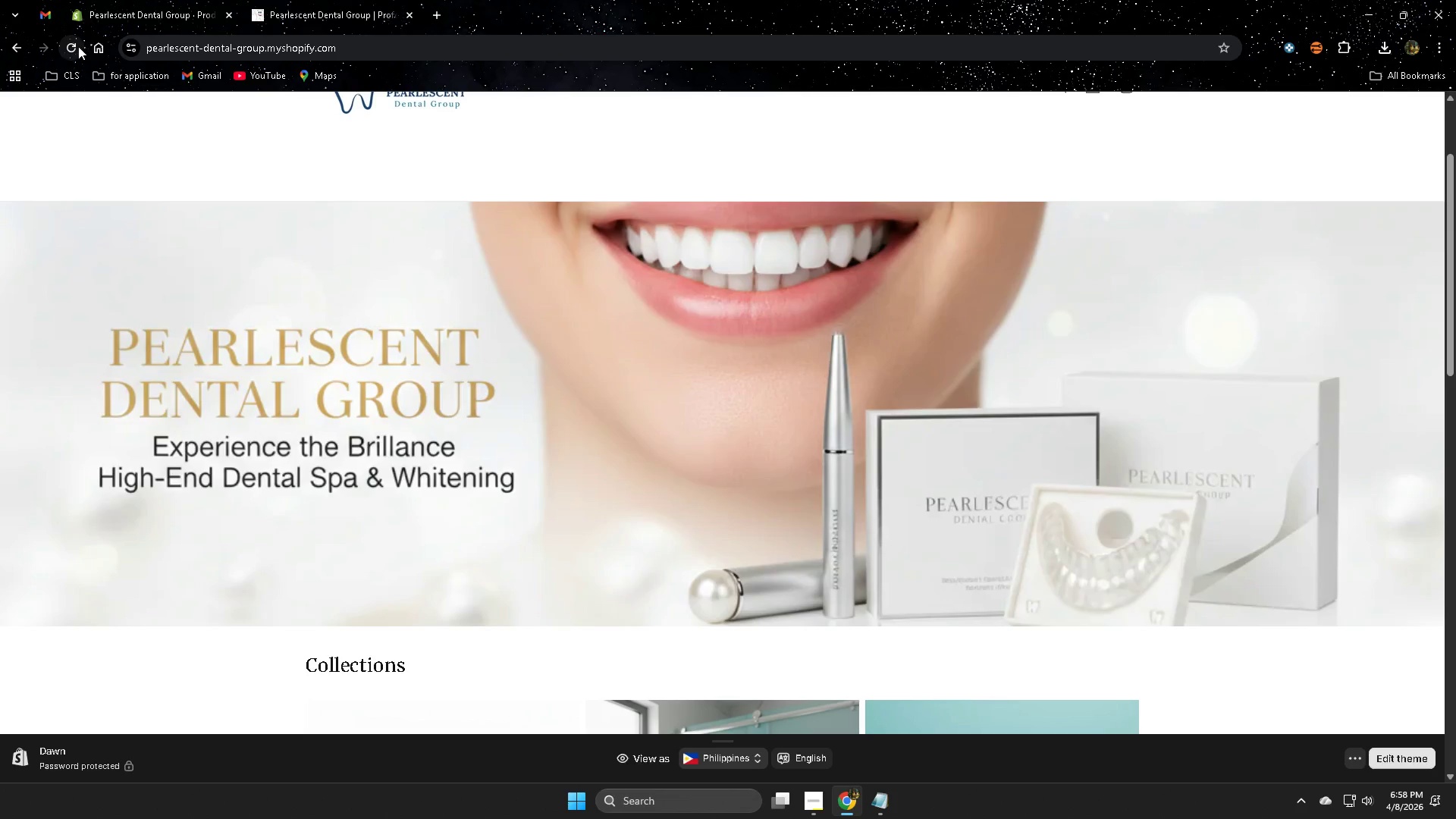 
left_click([74, 46])
 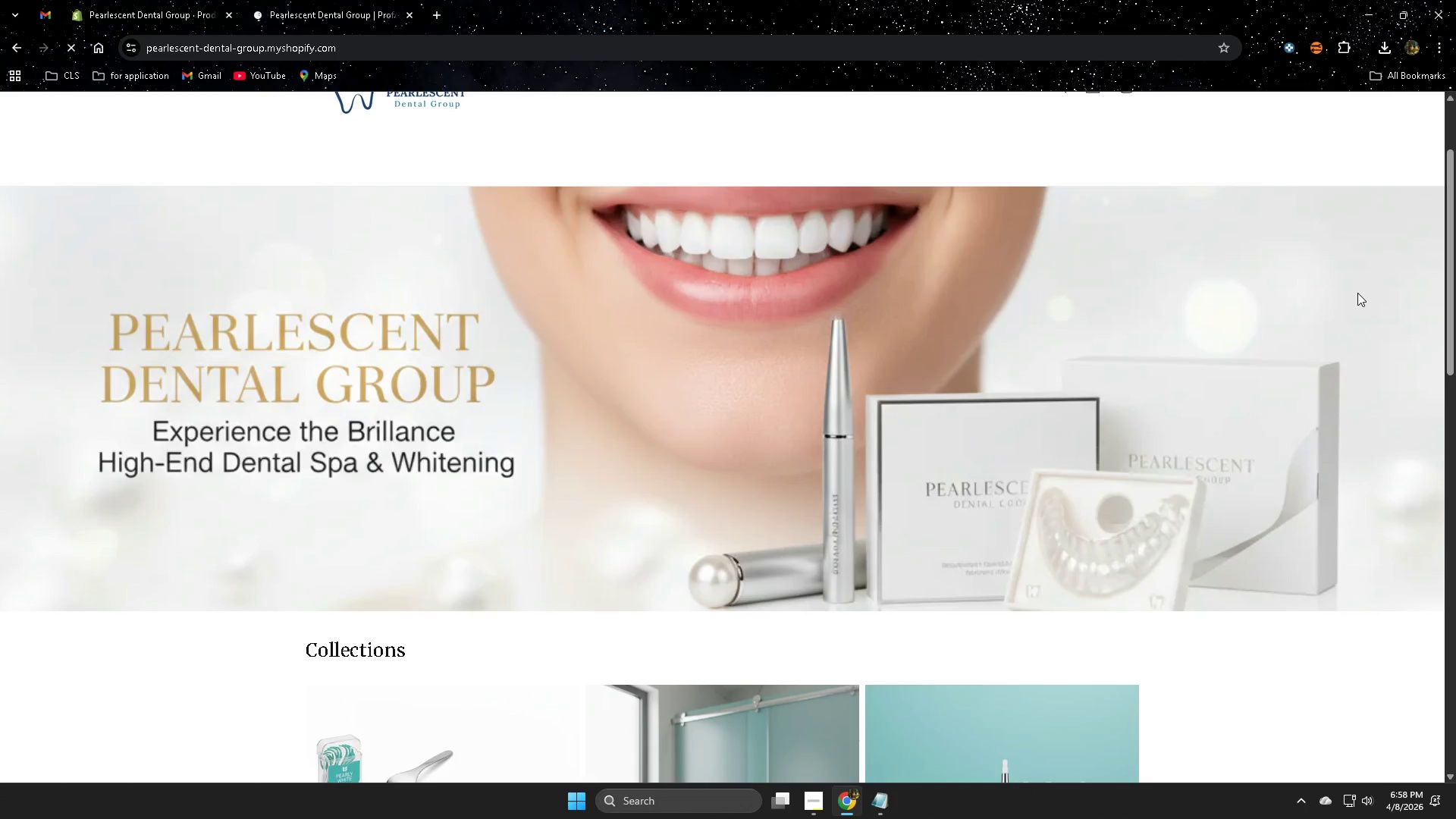 
scroll: coordinate [1232, 455], scroll_direction: down, amount: 3.0
 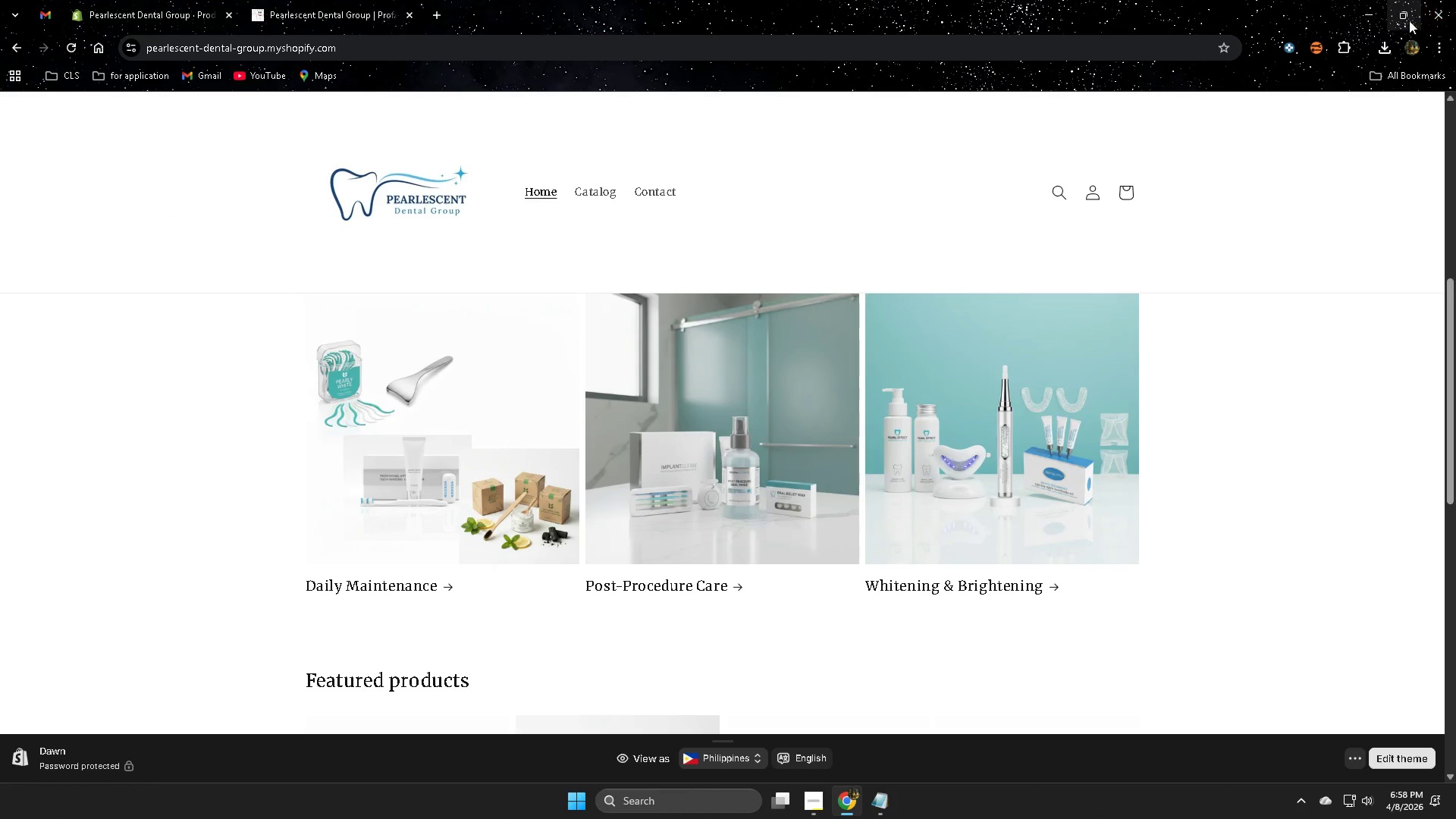 
left_click([1405, 18])
 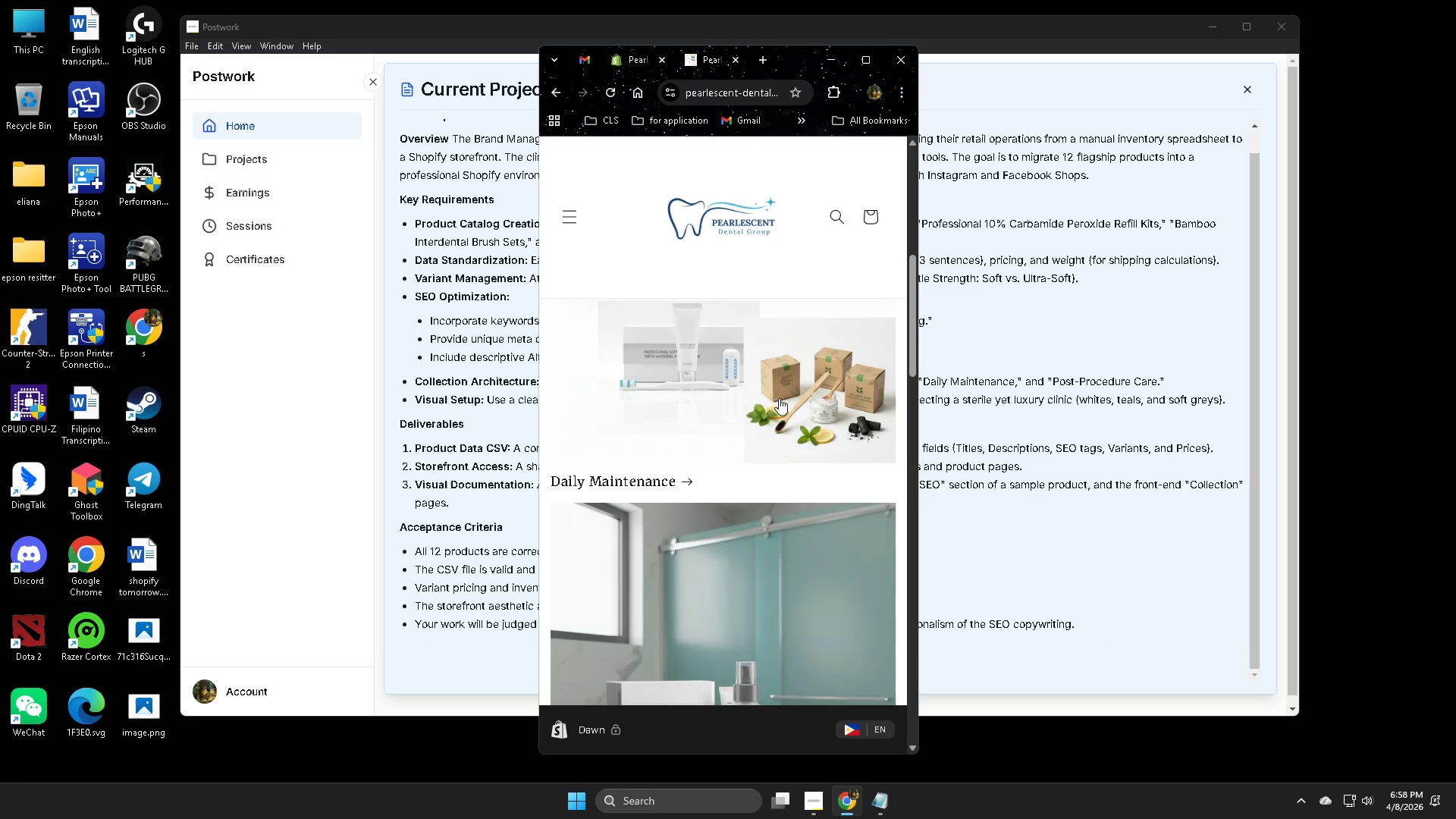 
scroll: coordinate [844, 406], scroll_direction: up, amount: 8.0
 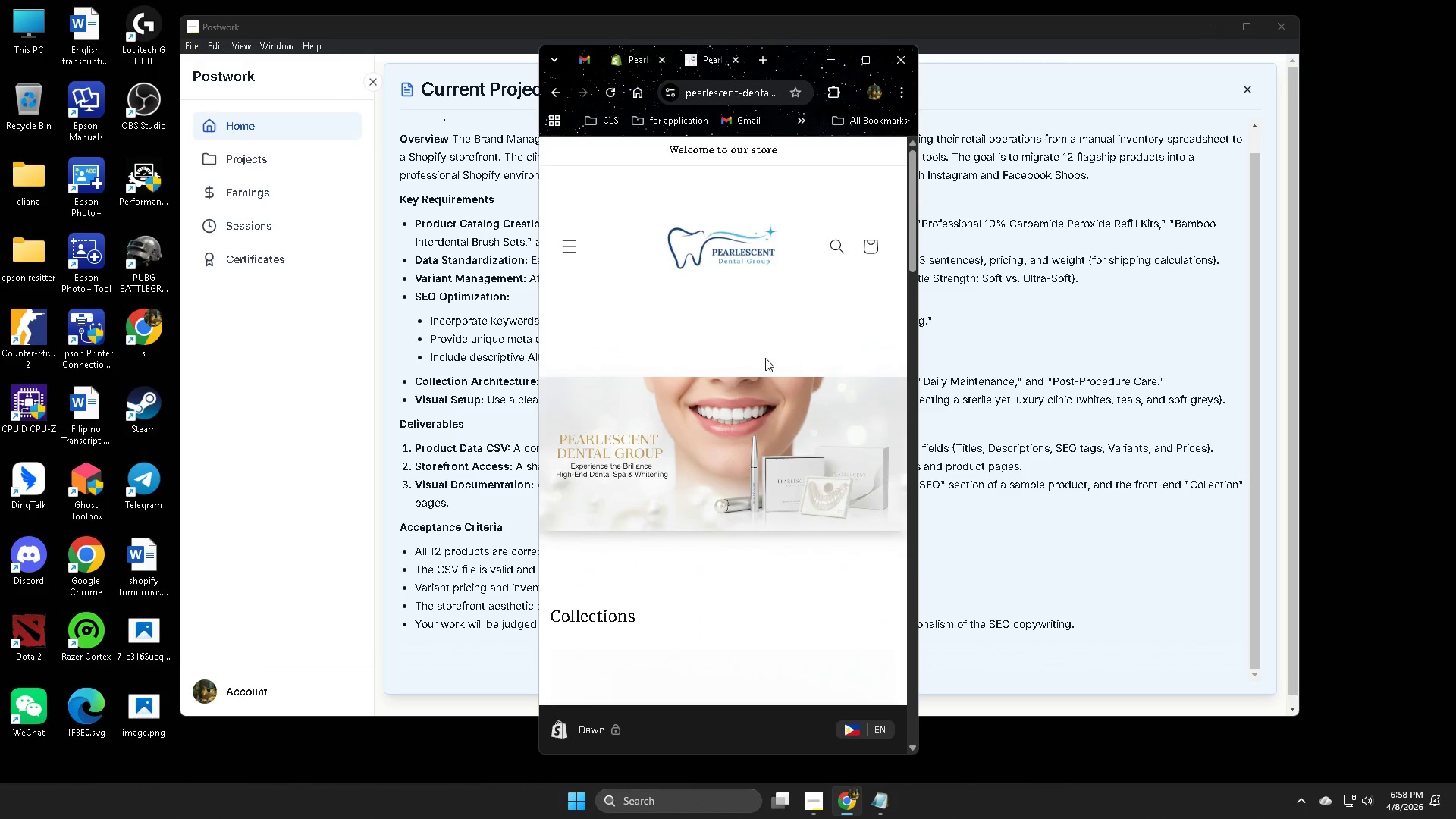 
scroll: coordinate [767, 459], scroll_direction: down, amount: 1.0
 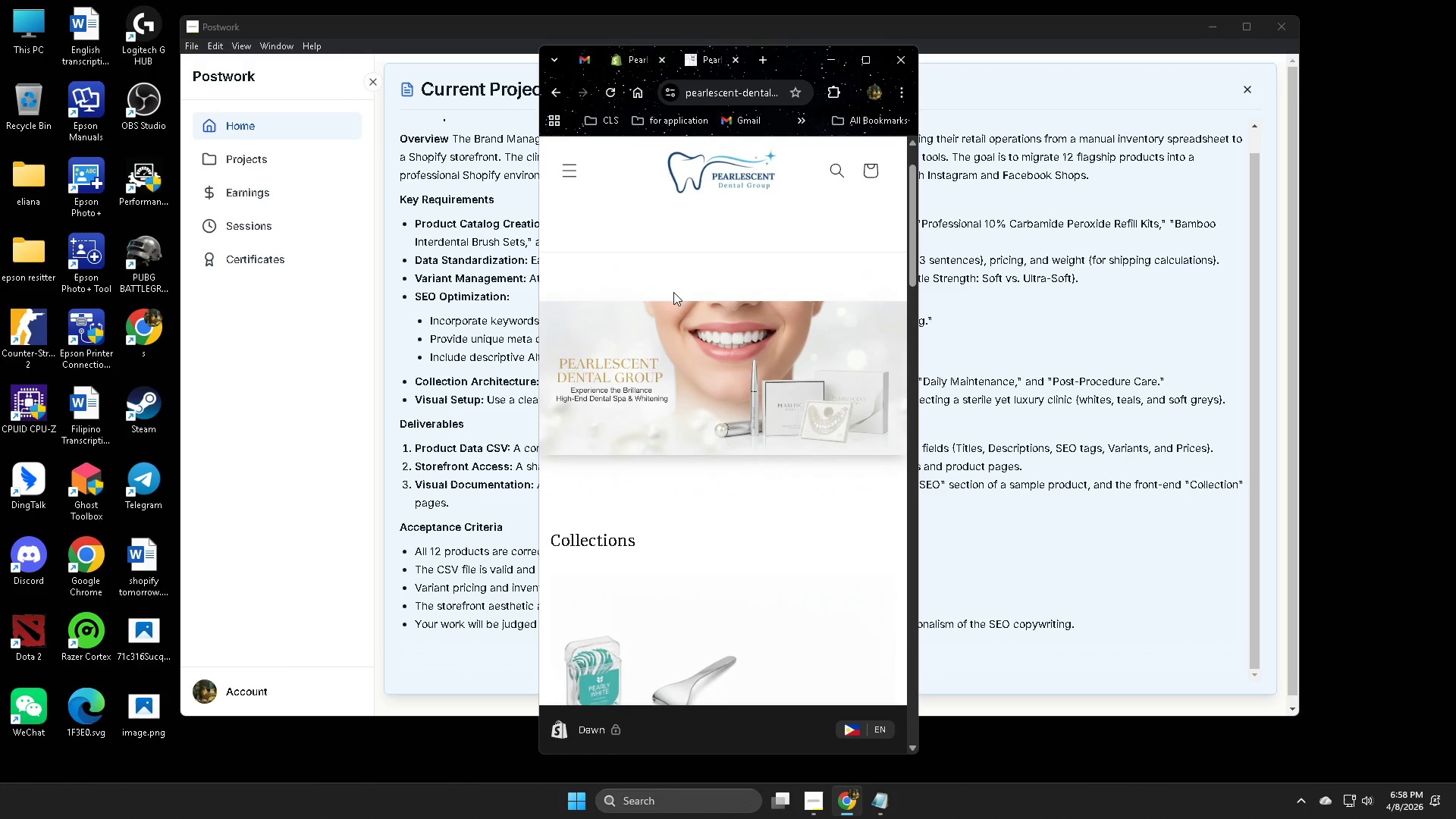 
left_click([679, 281])
 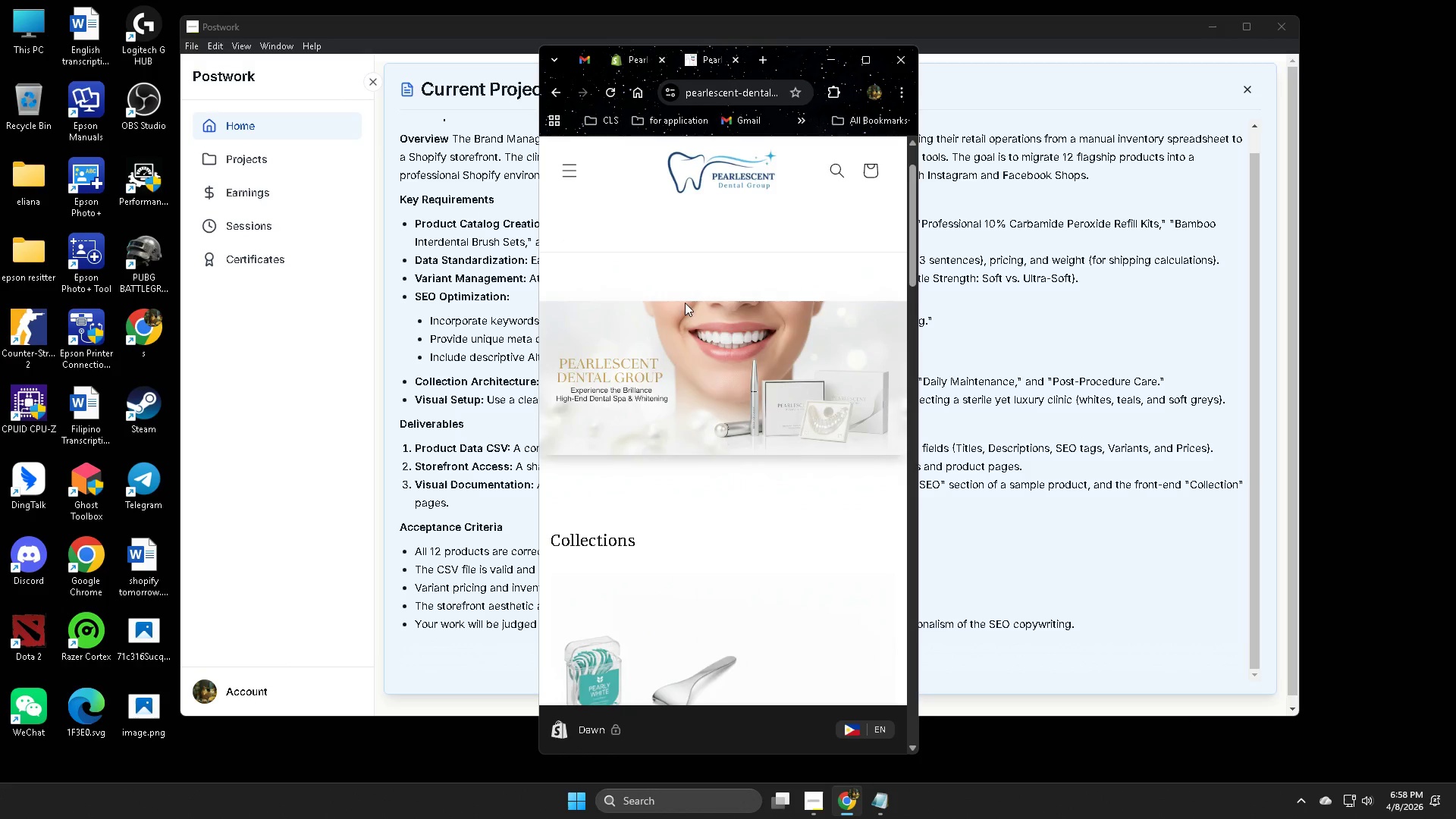 
scroll: coordinate [725, 359], scroll_direction: down, amount: 1.0
 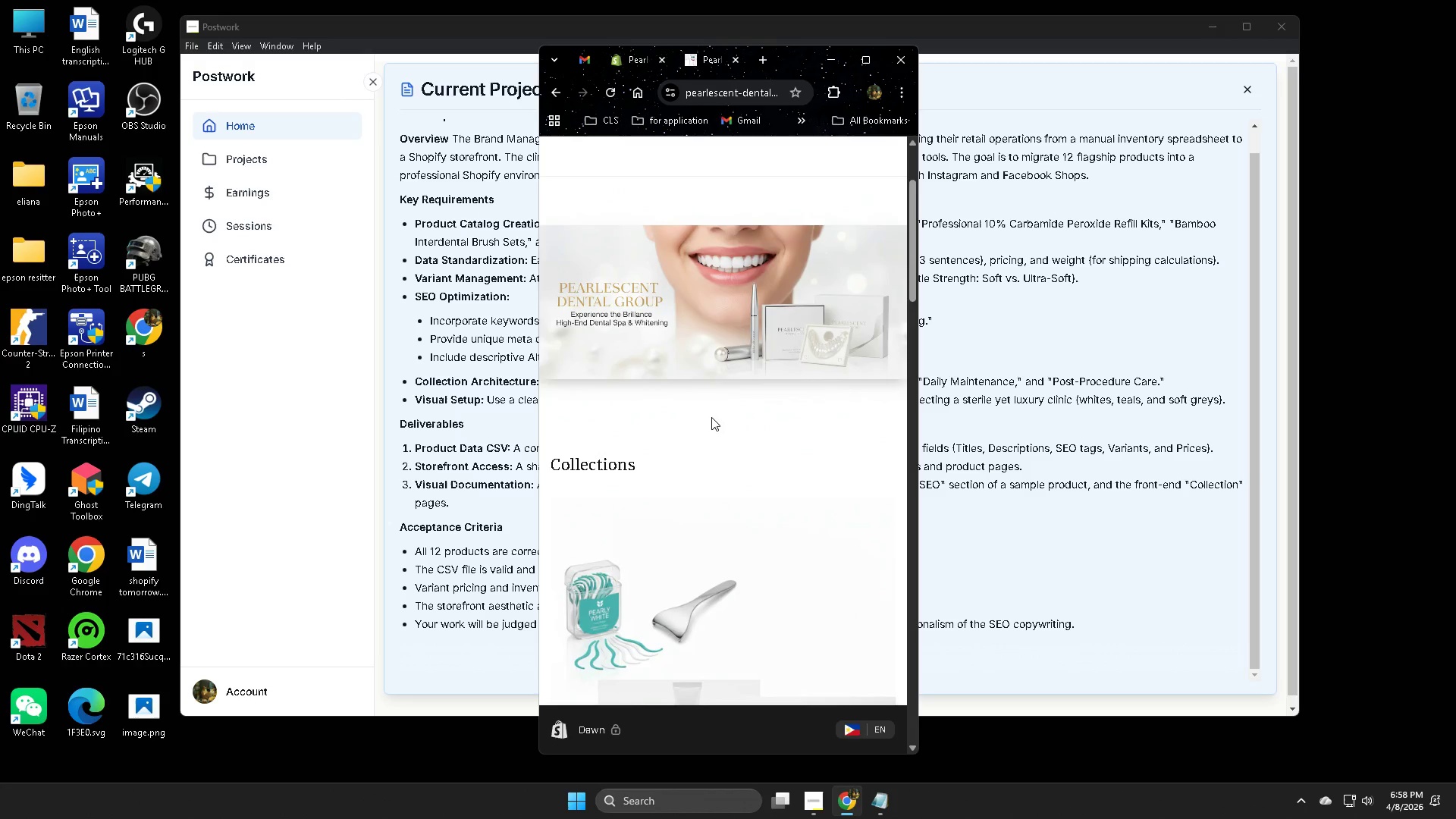 
left_click([711, 416])
 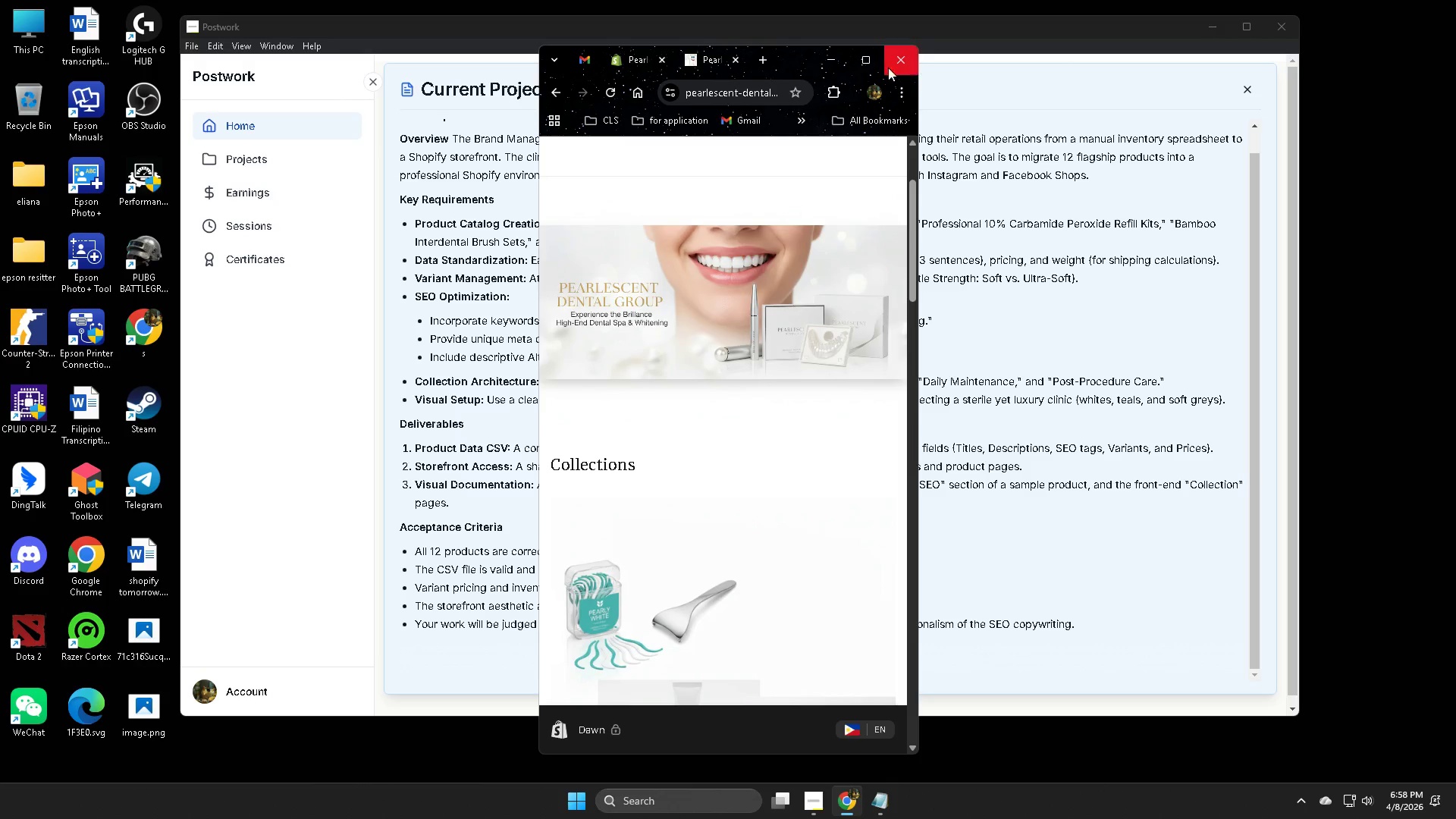 
left_click([866, 61])
 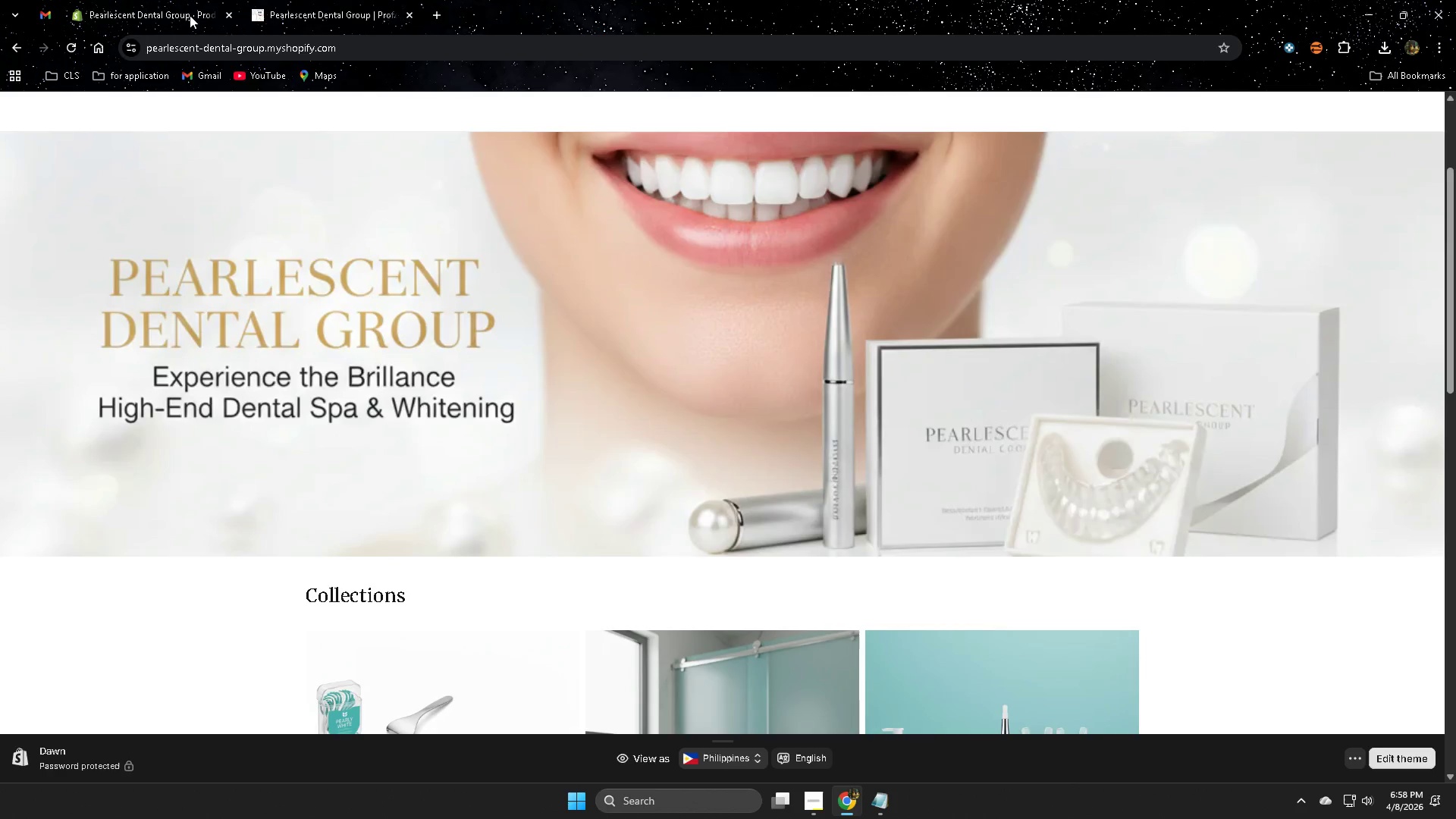 
left_click([177, 11])
 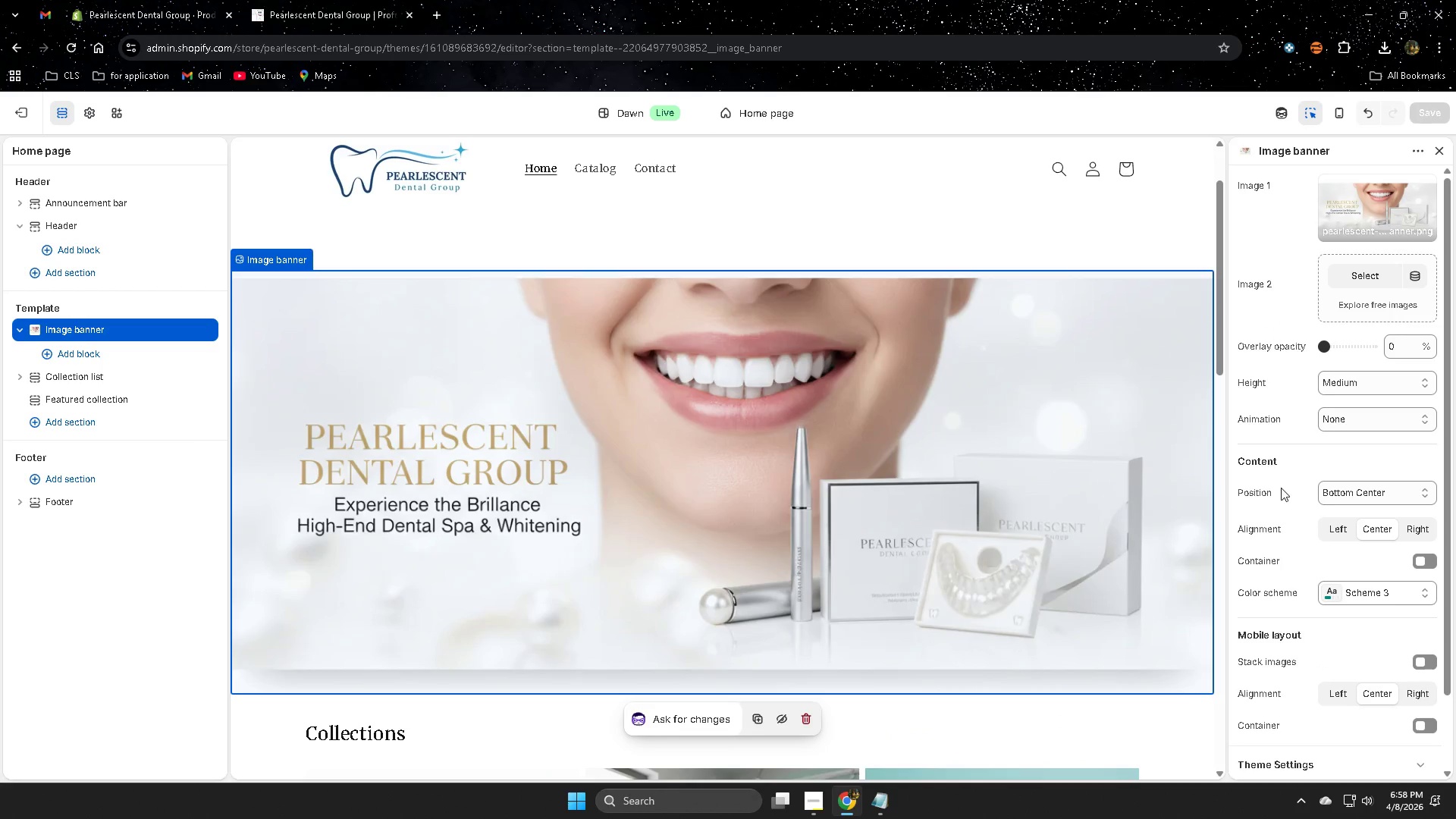 
wait(6.47)
 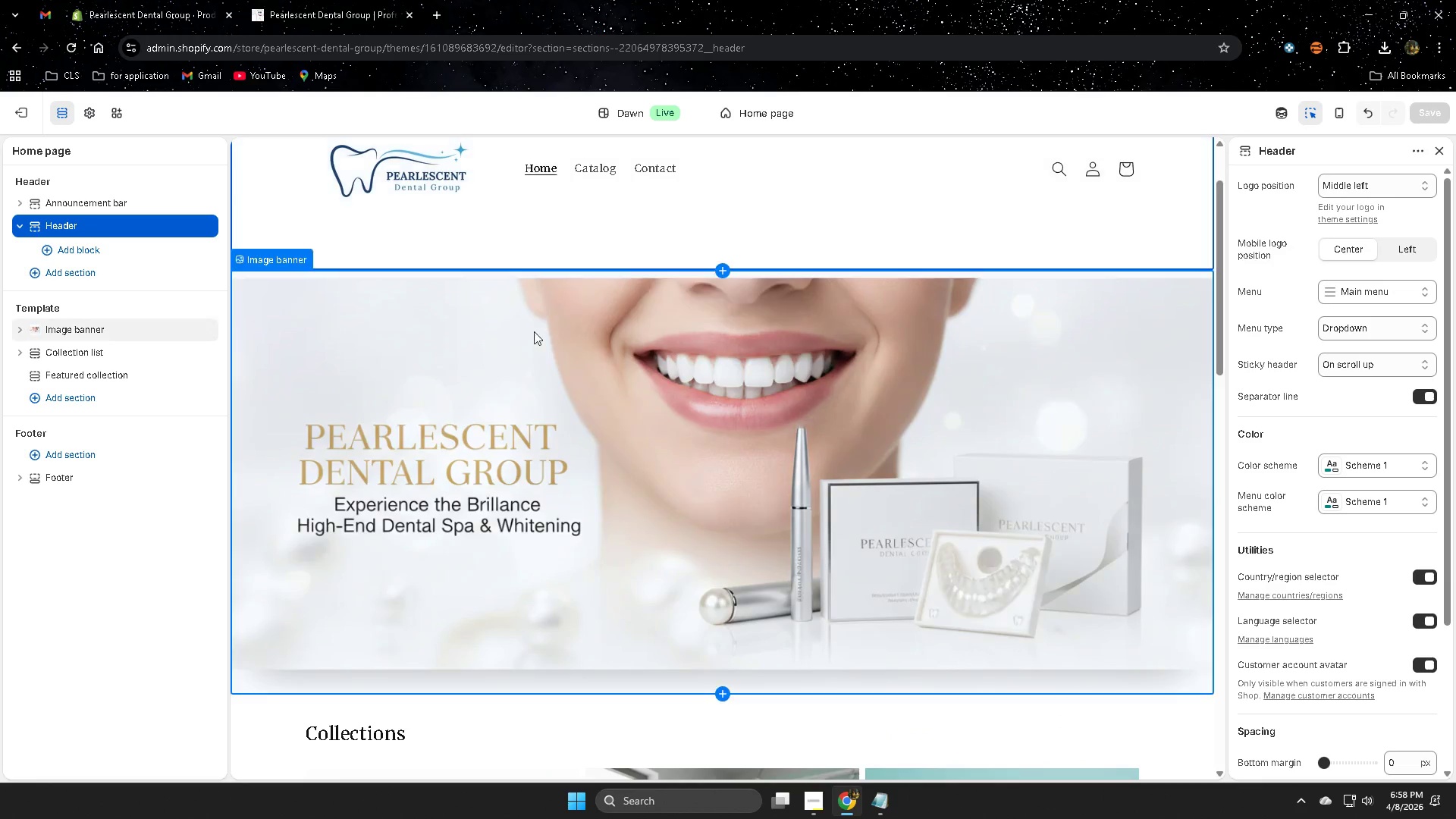 
left_click([1374, 382])
 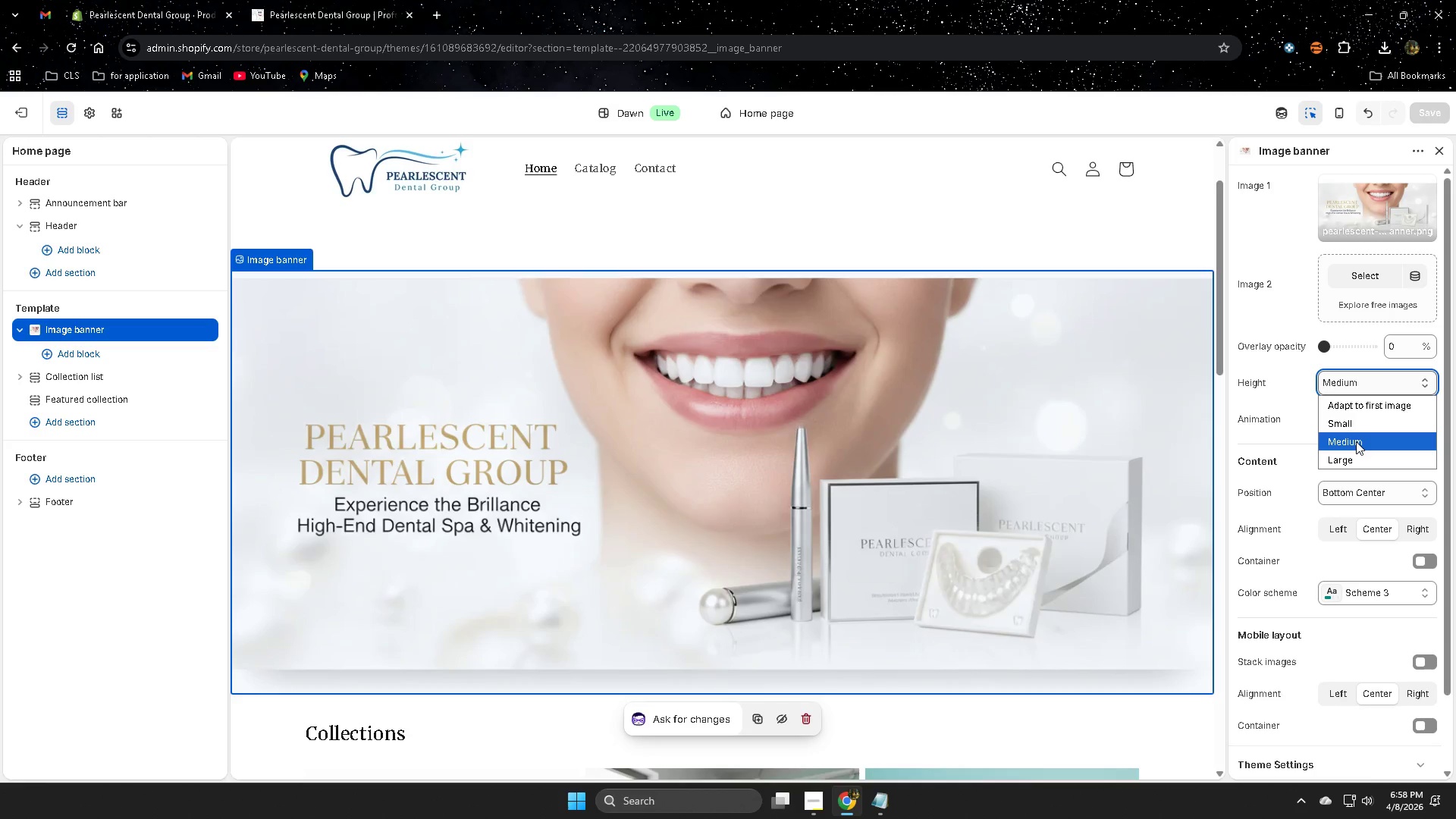 
left_click([1352, 453])
 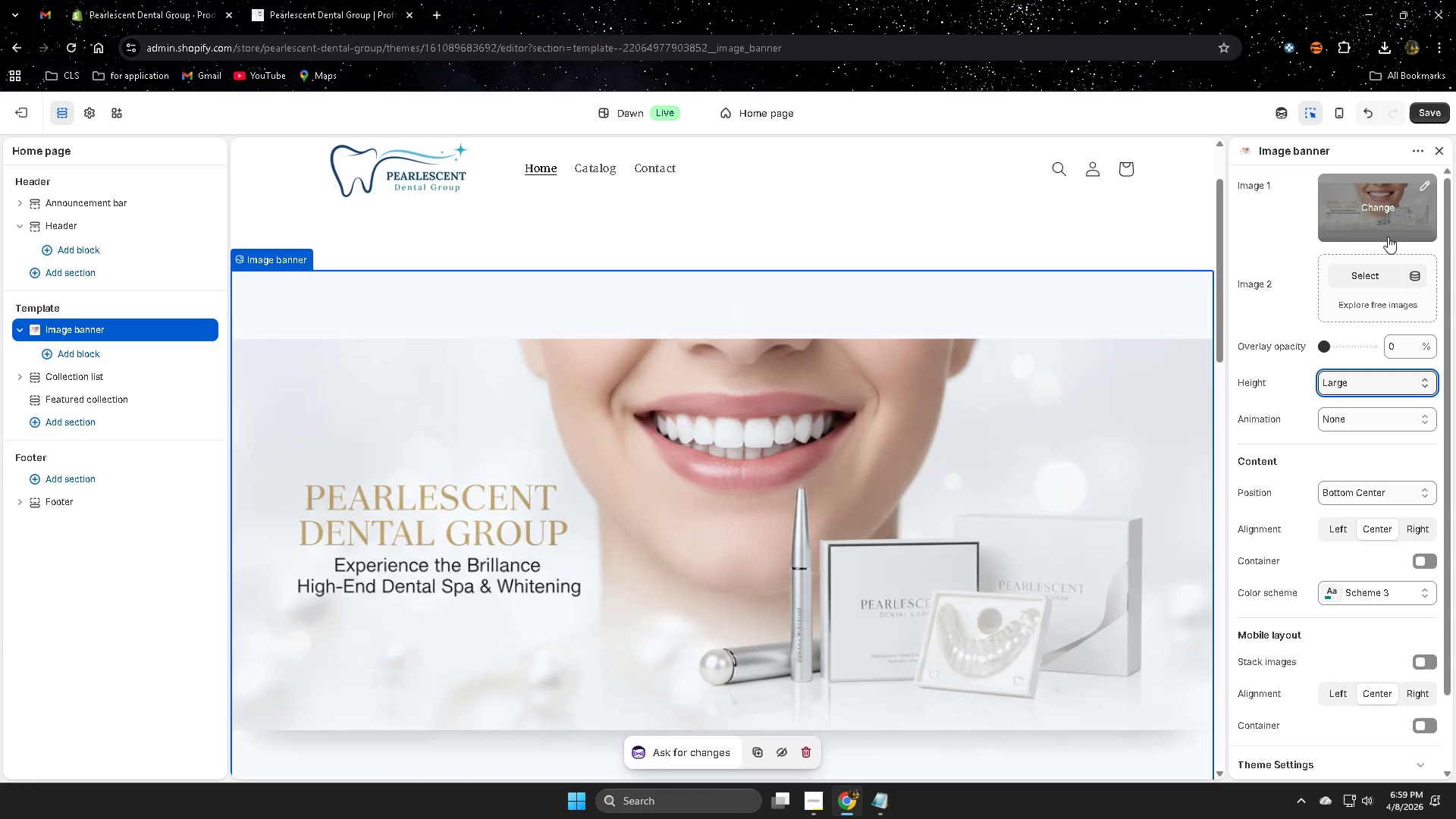 
scroll: coordinate [966, 450], scroll_direction: down, amount: 1.0
 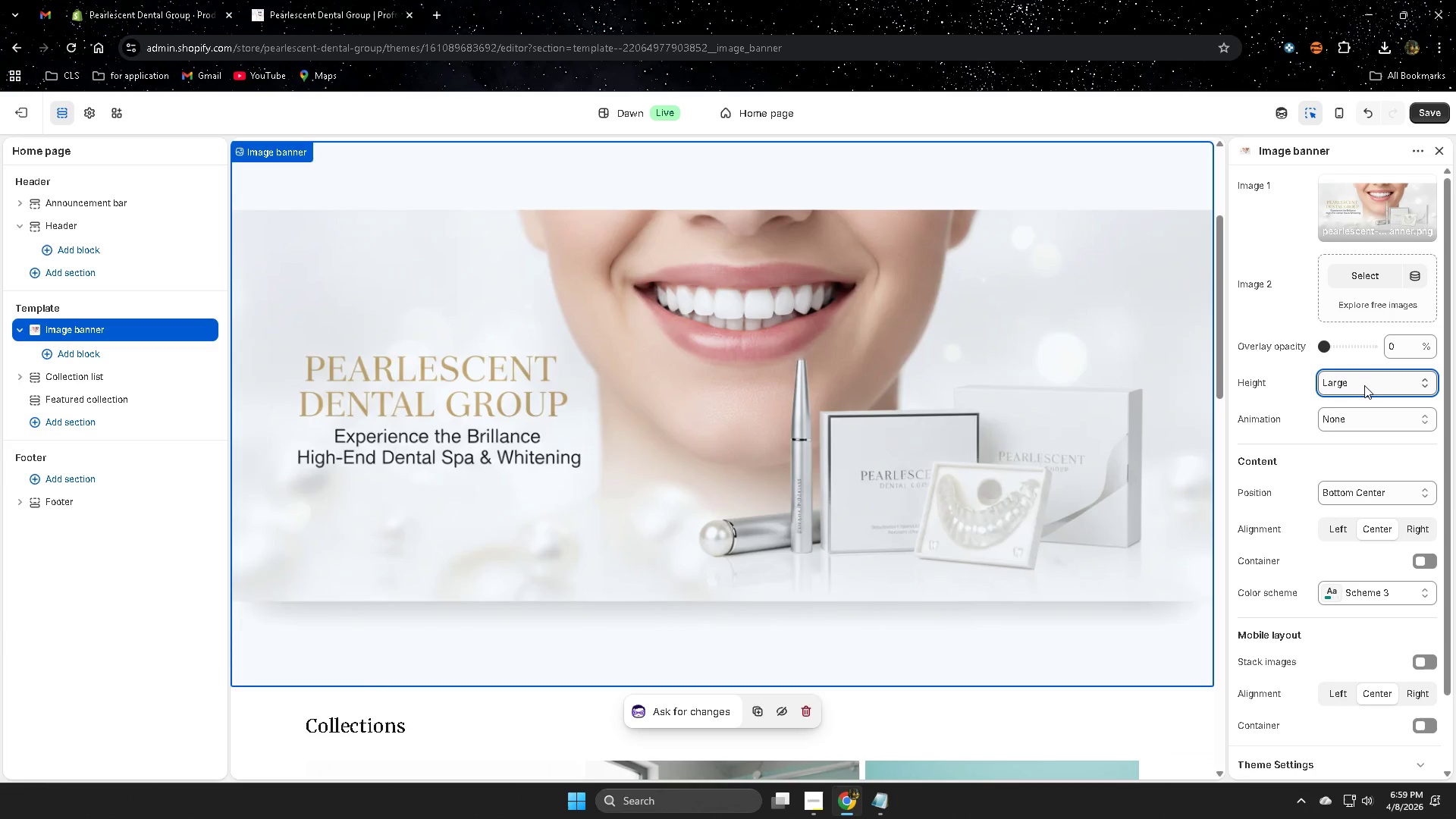 
left_click([1364, 385])
 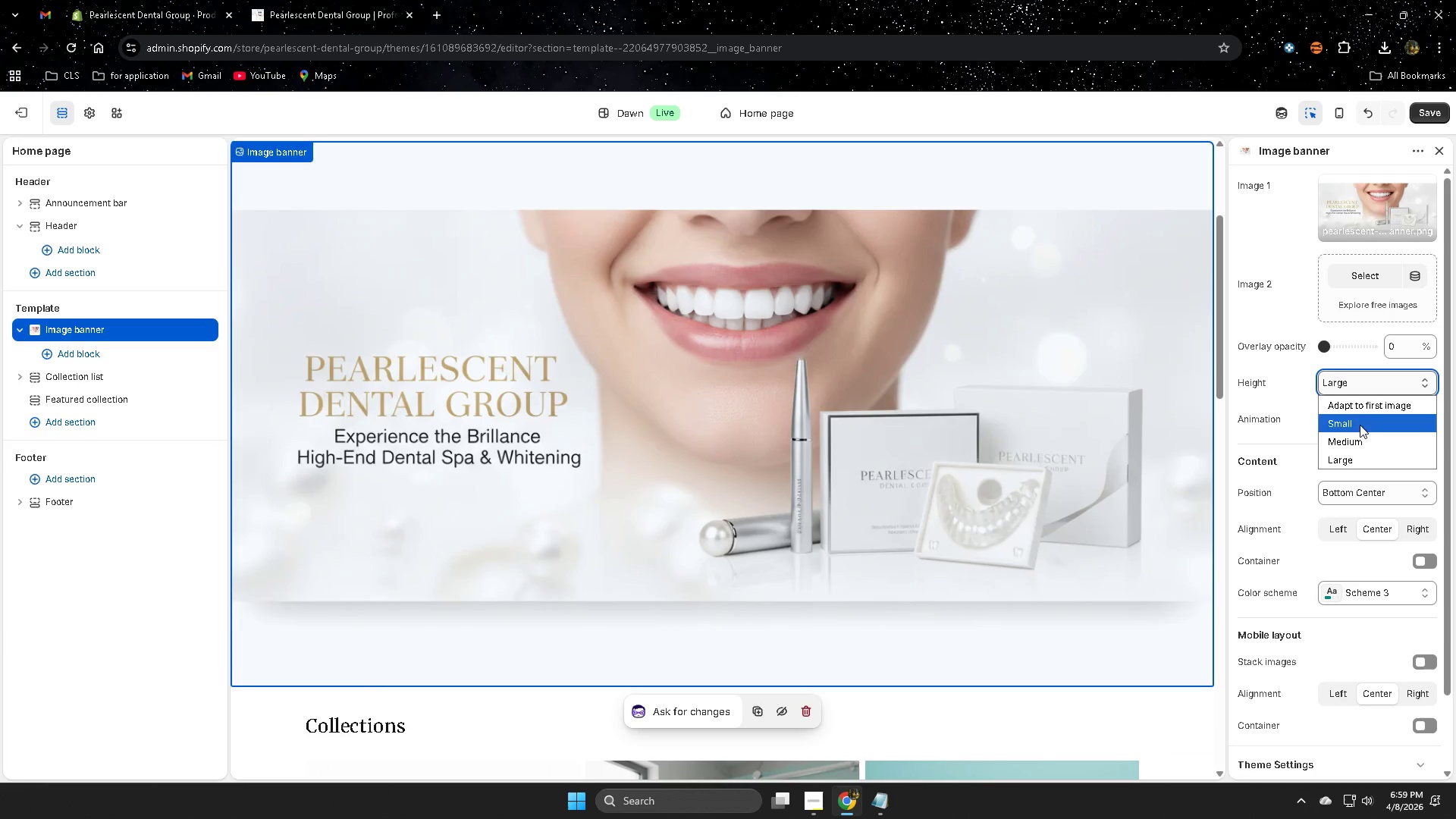 
left_click([1367, 407])
 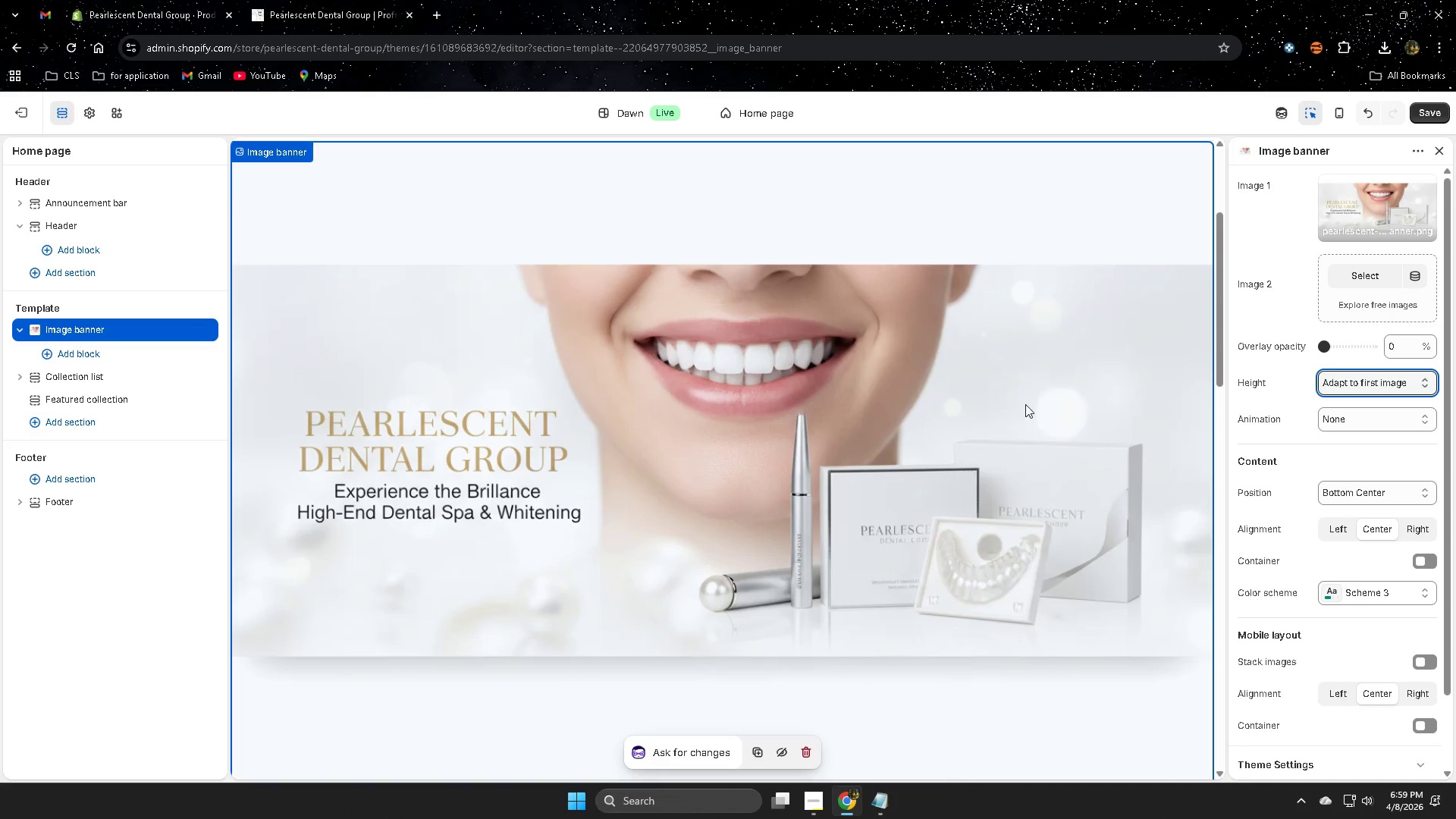 
scroll: coordinate [978, 390], scroll_direction: down, amount: 4.0
 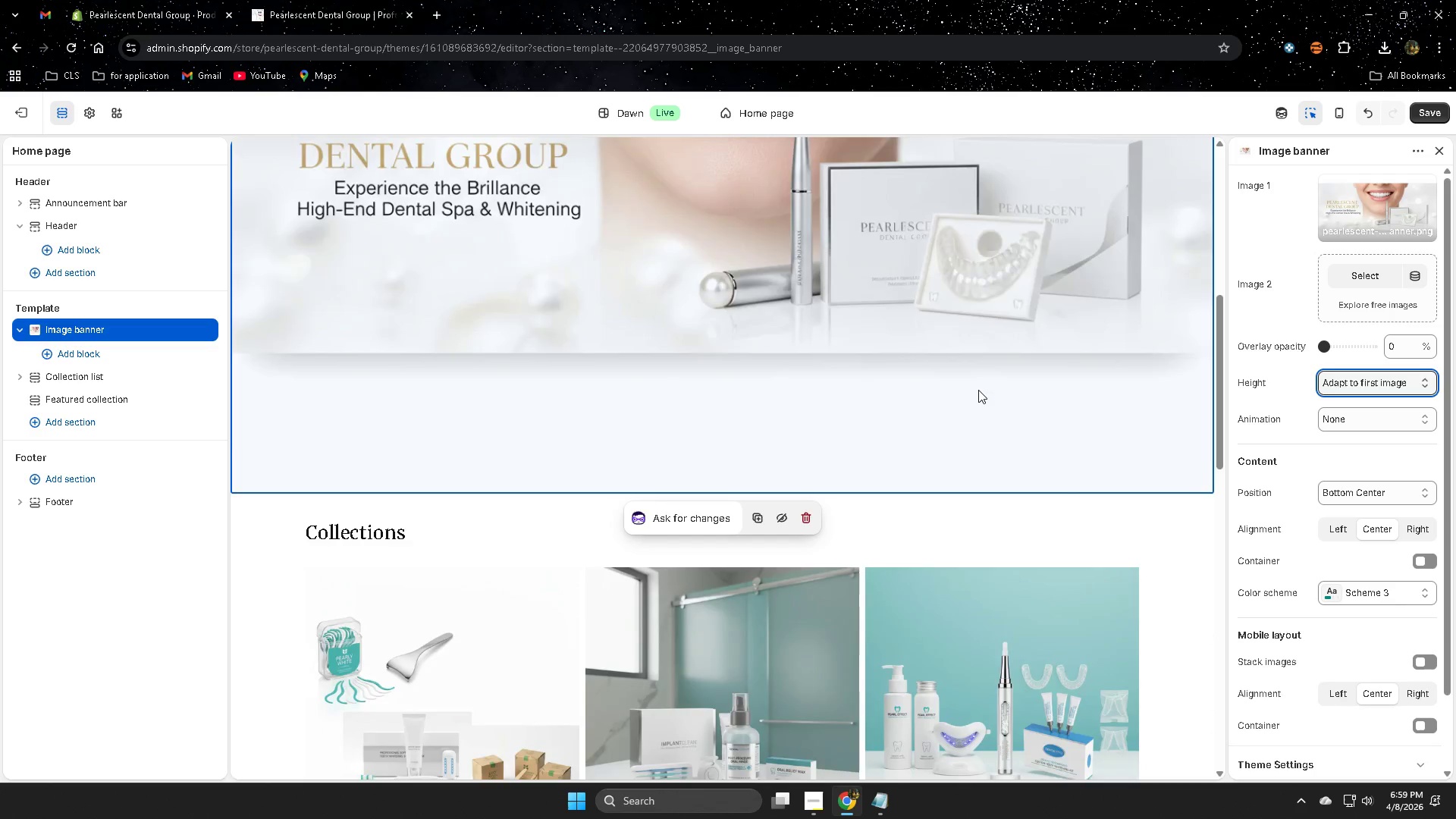 
scroll: coordinate [978, 384], scroll_direction: up, amount: 7.0
 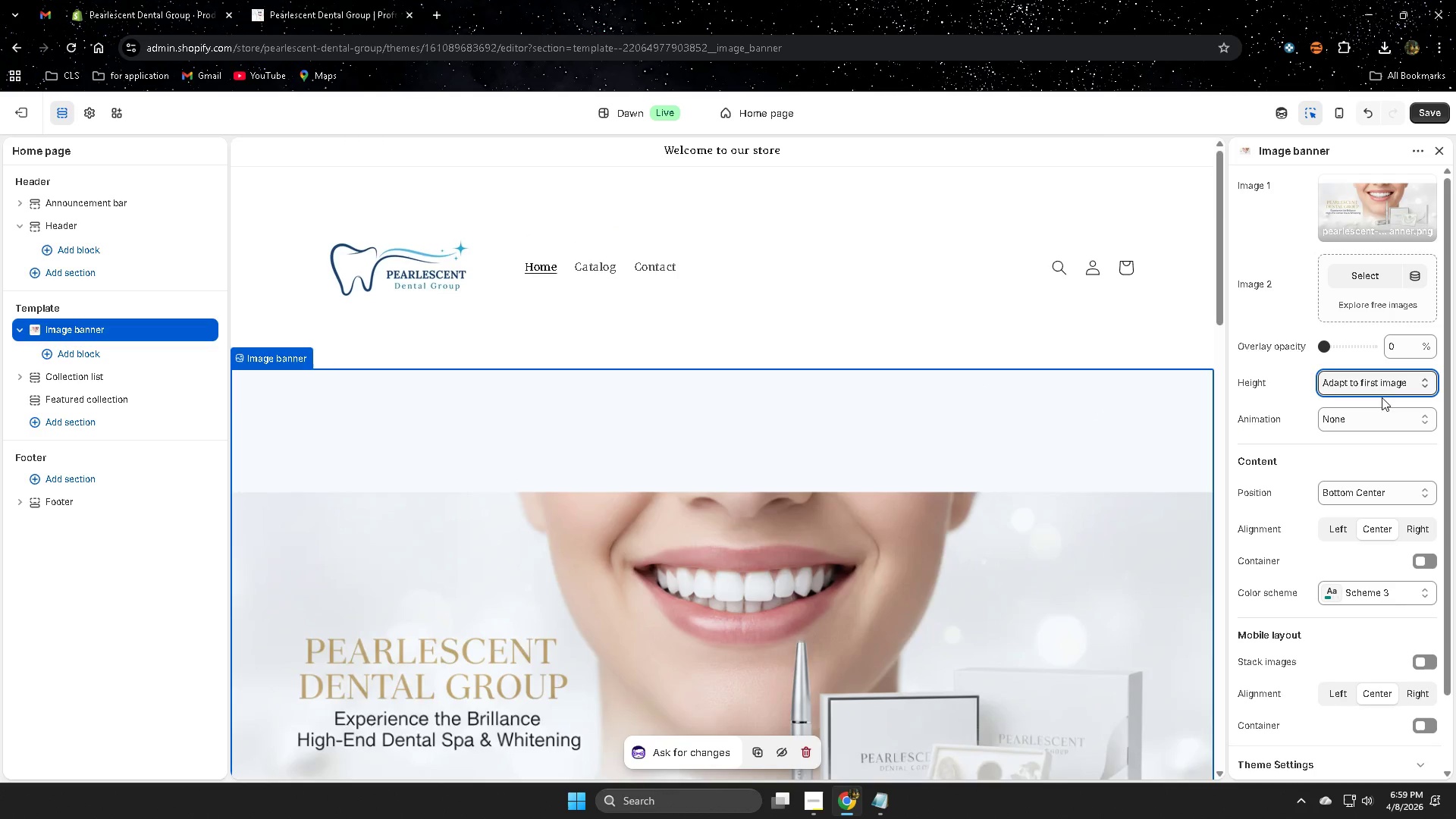 
left_click([1379, 382])
 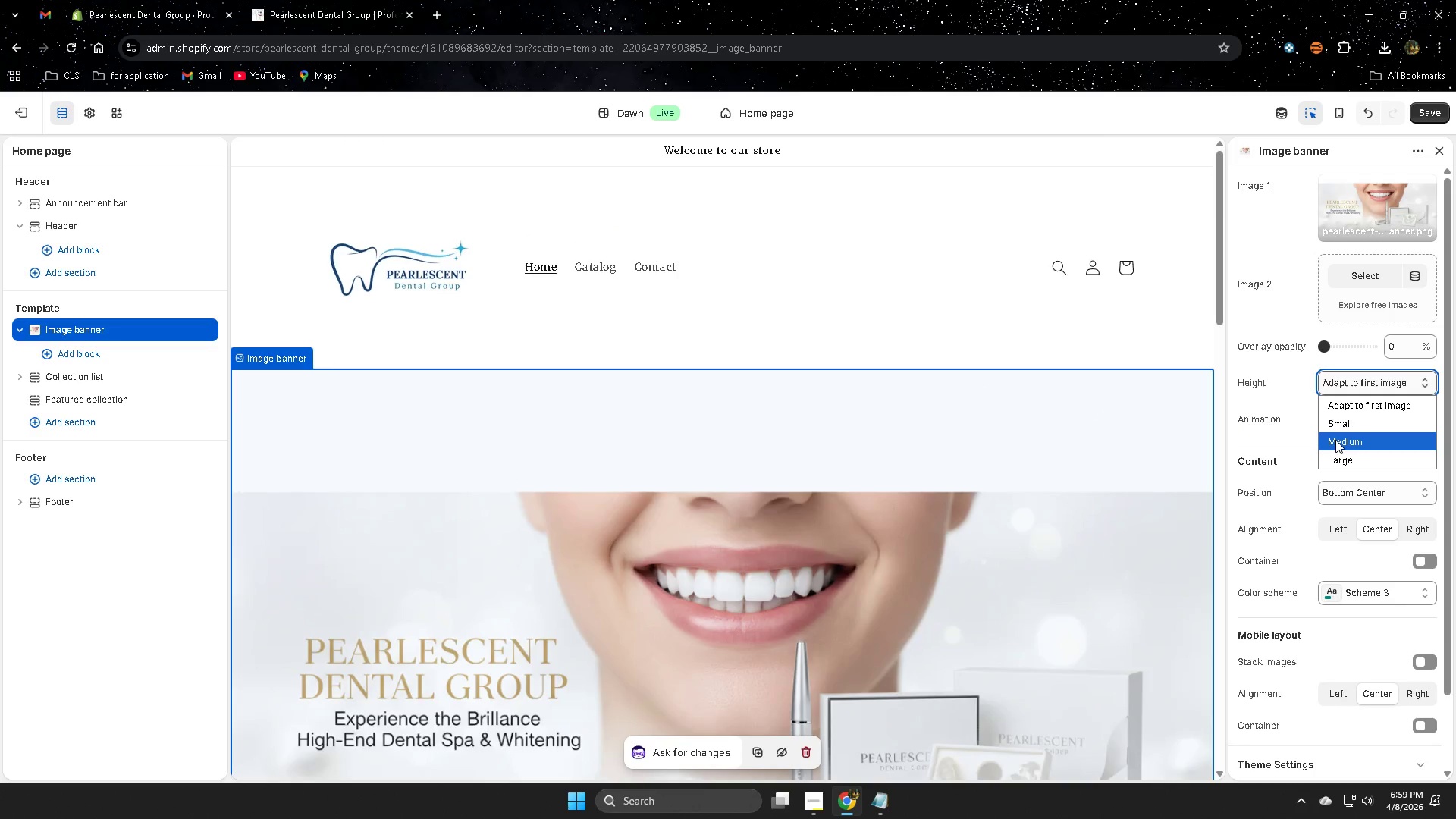 
left_click([1335, 440])
 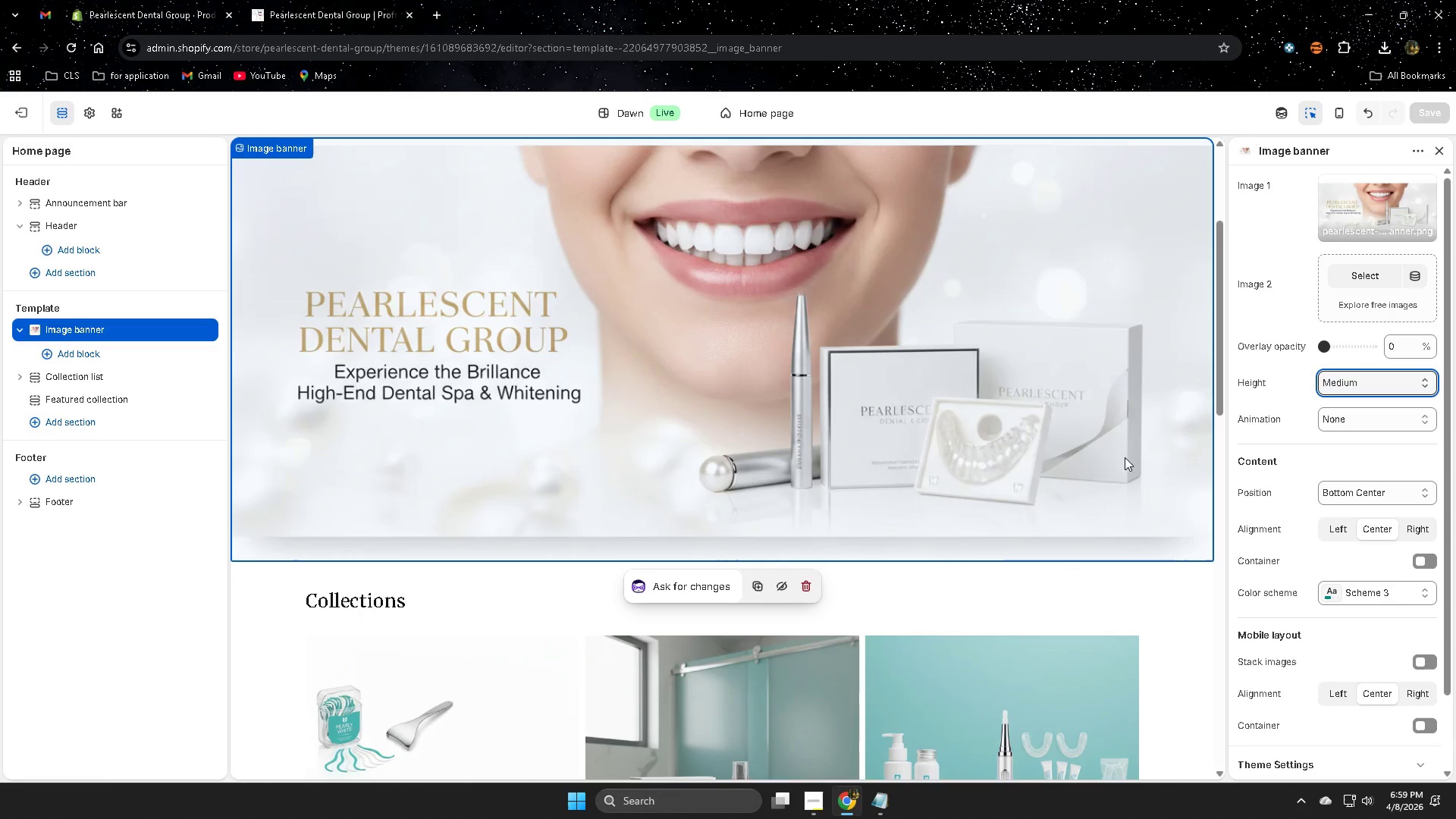 
scroll: coordinate [1119, 451], scroll_direction: up, amount: 1.0
 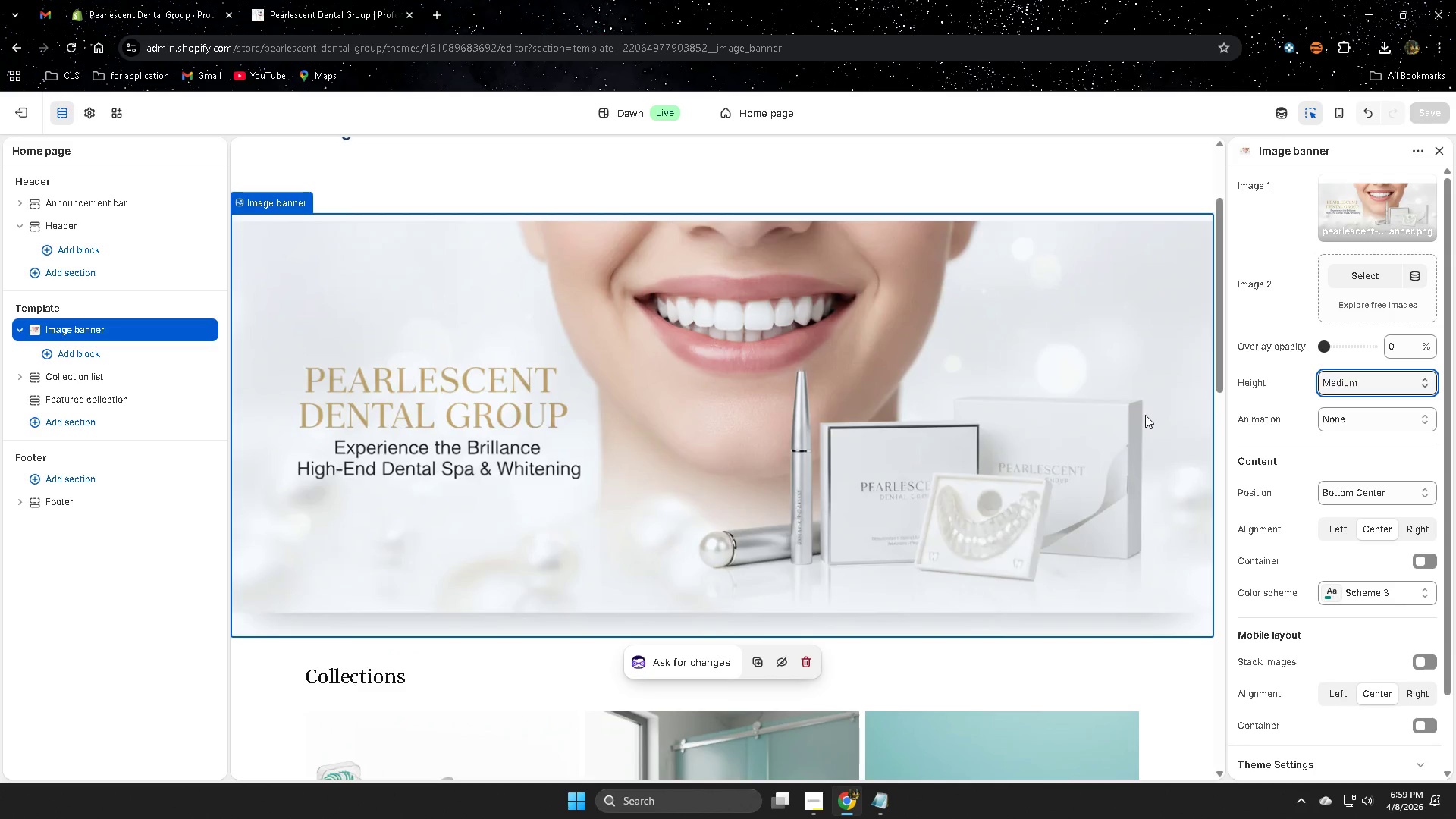 
mouse_move([1364, 219])
 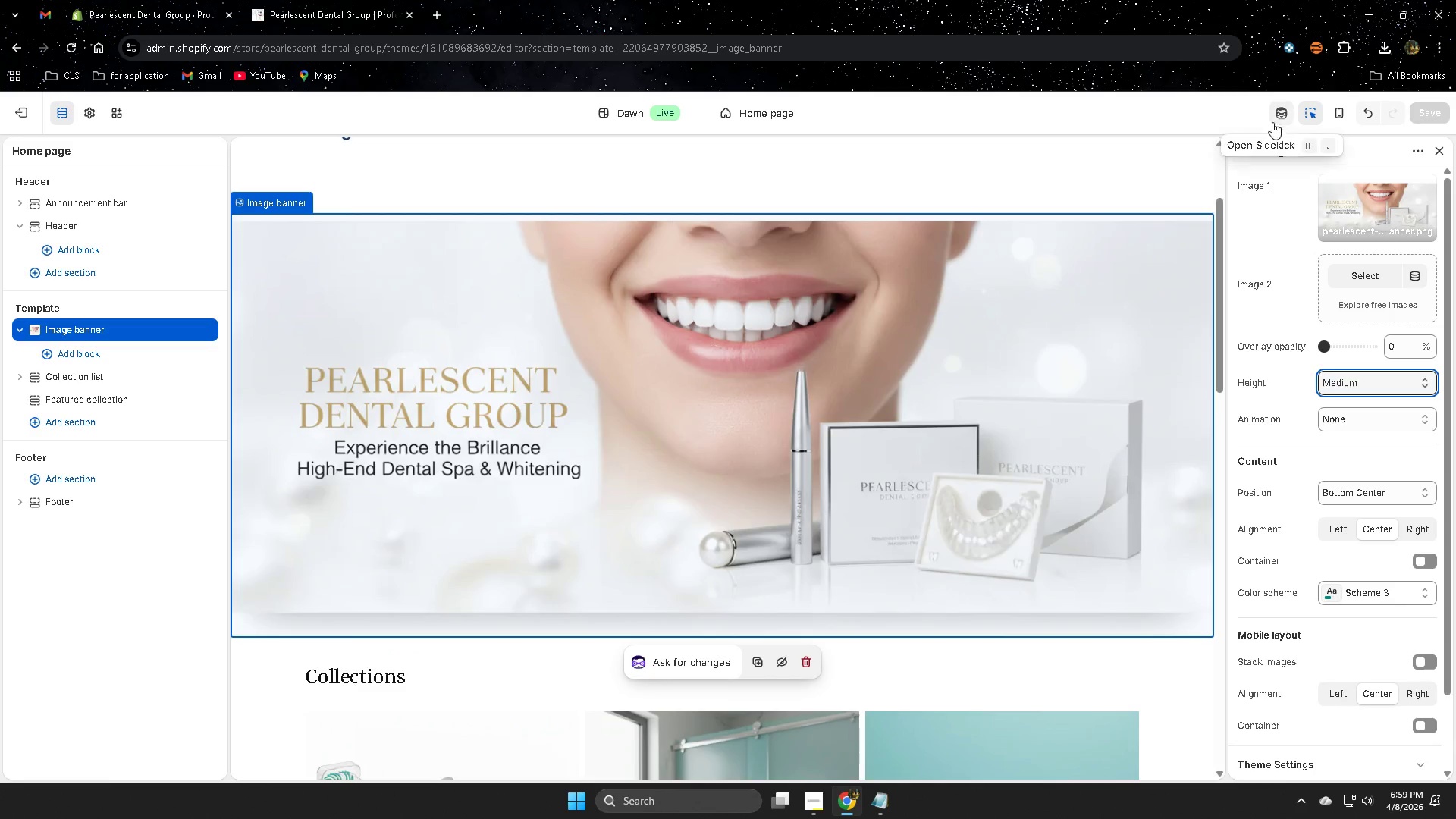 
left_click([1274, 119])
 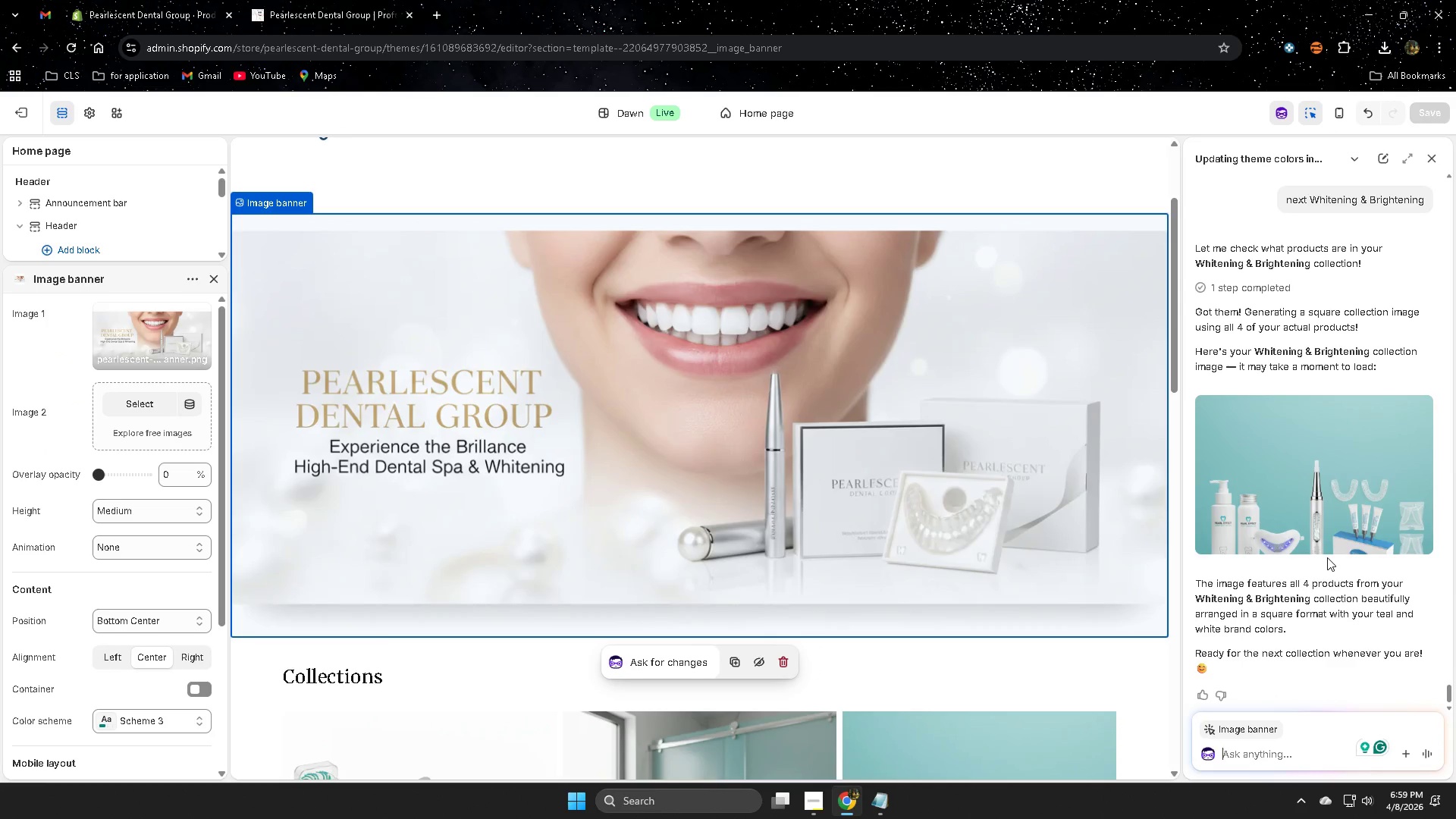 
scroll: coordinate [815, 414], scroll_direction: down, amount: 1.0
 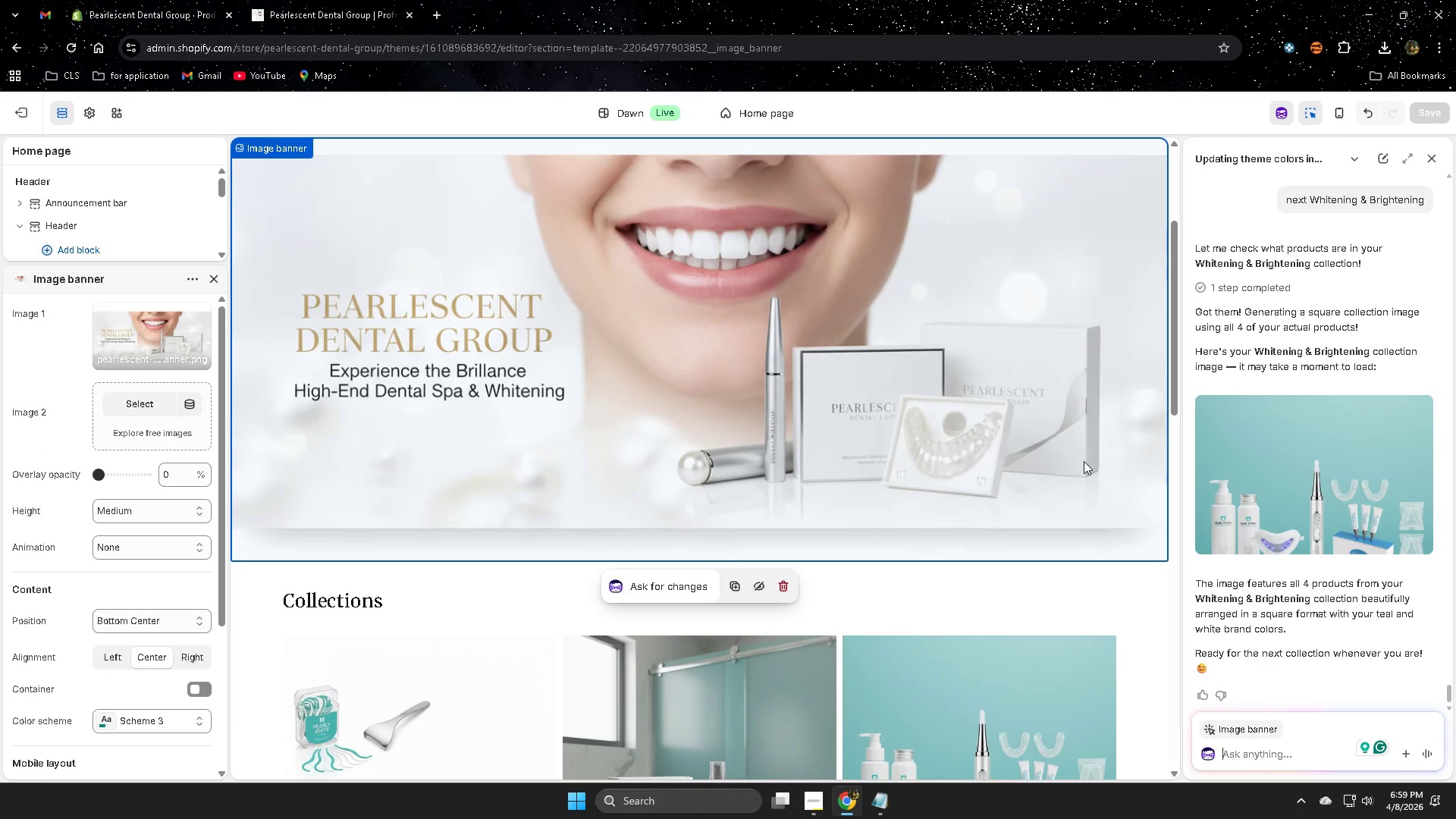 
scroll: coordinate [784, 372], scroll_direction: up, amount: 2.0
 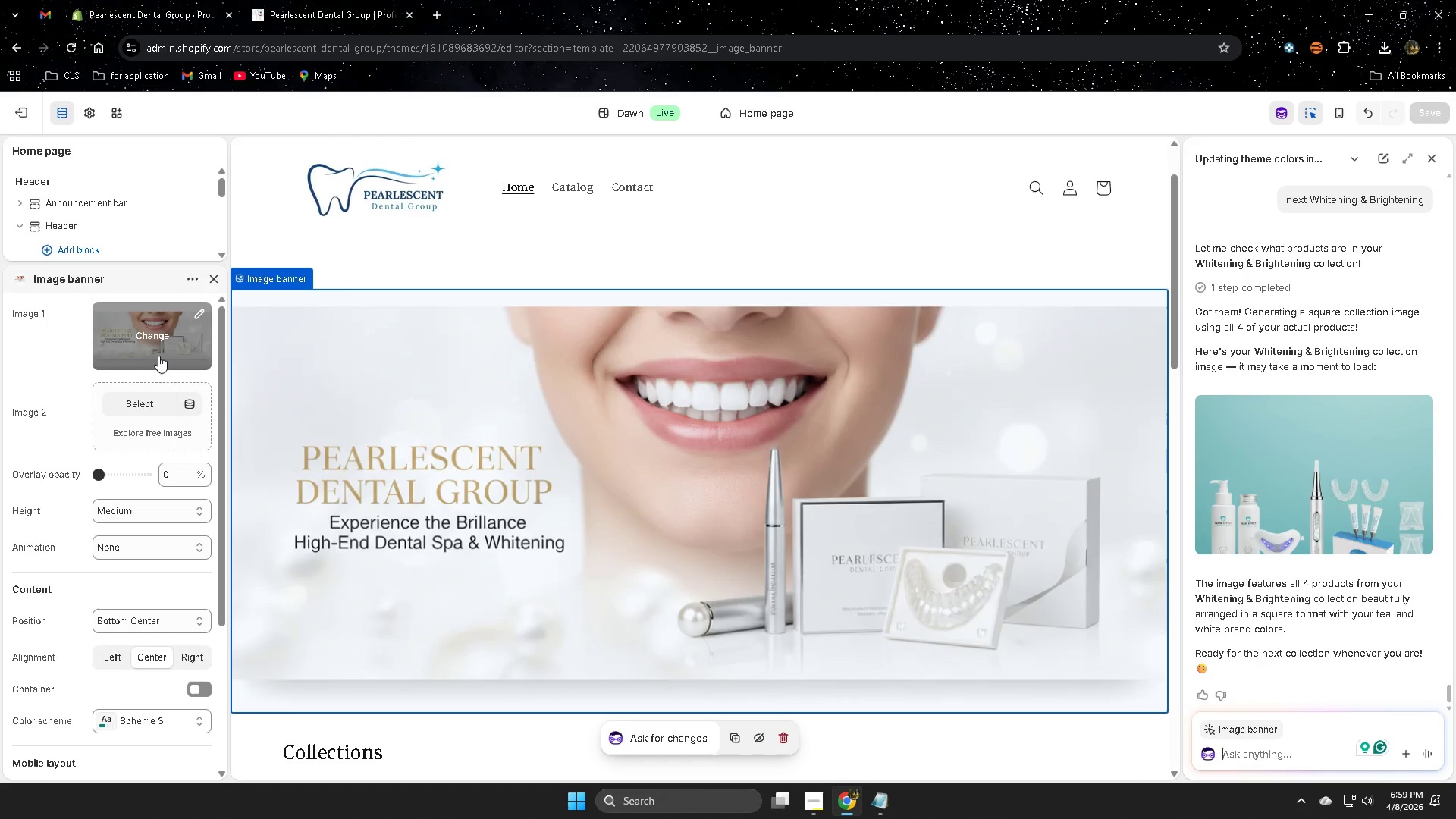 
scroll: coordinate [1012, 477], scroll_direction: down, amount: 1.0
 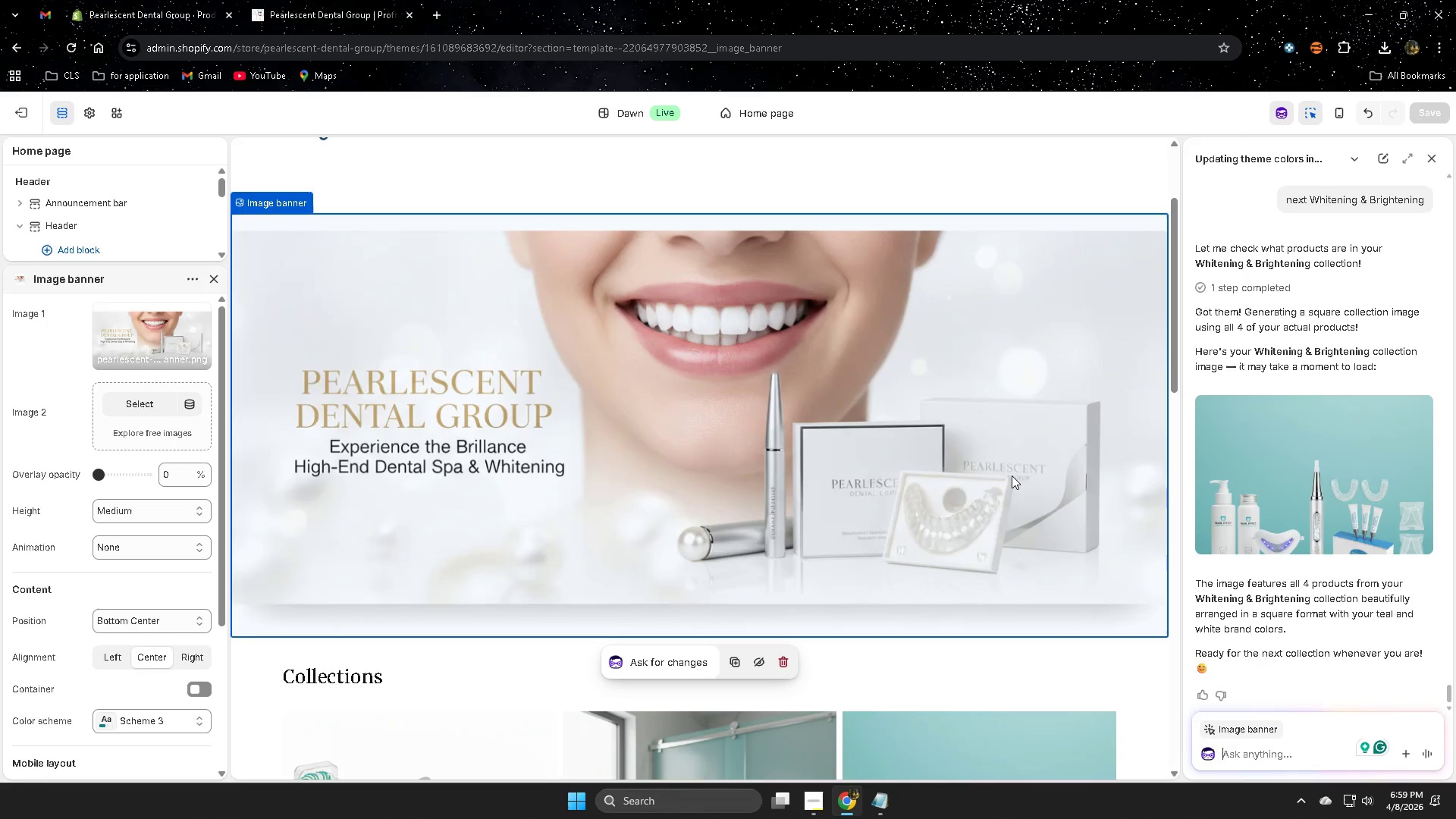 
scroll: coordinate [1012, 474], scroll_direction: up, amount: 1.0
 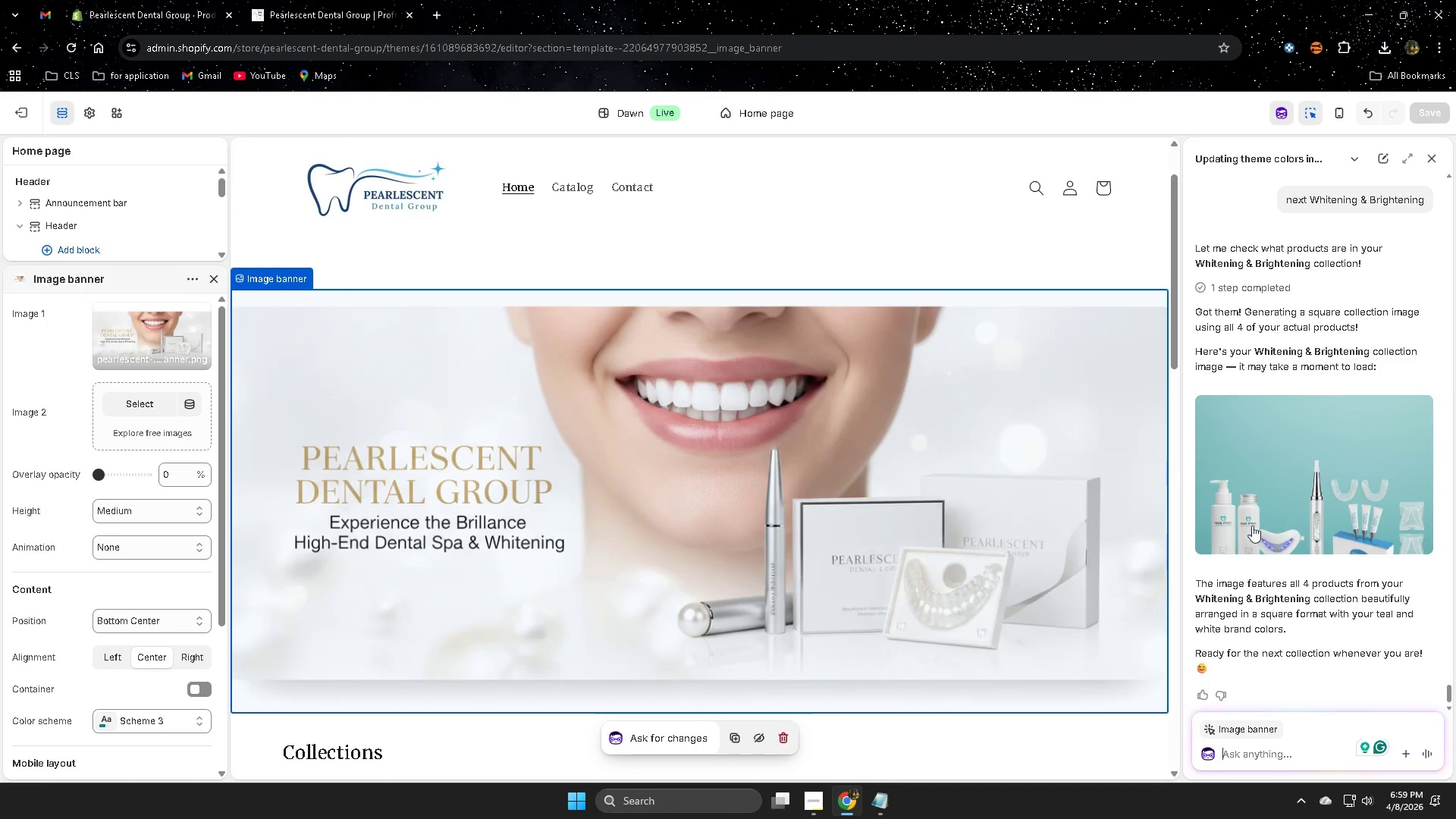 
scroll: coordinate [1304, 536], scroll_direction: down, amount: 2.0
 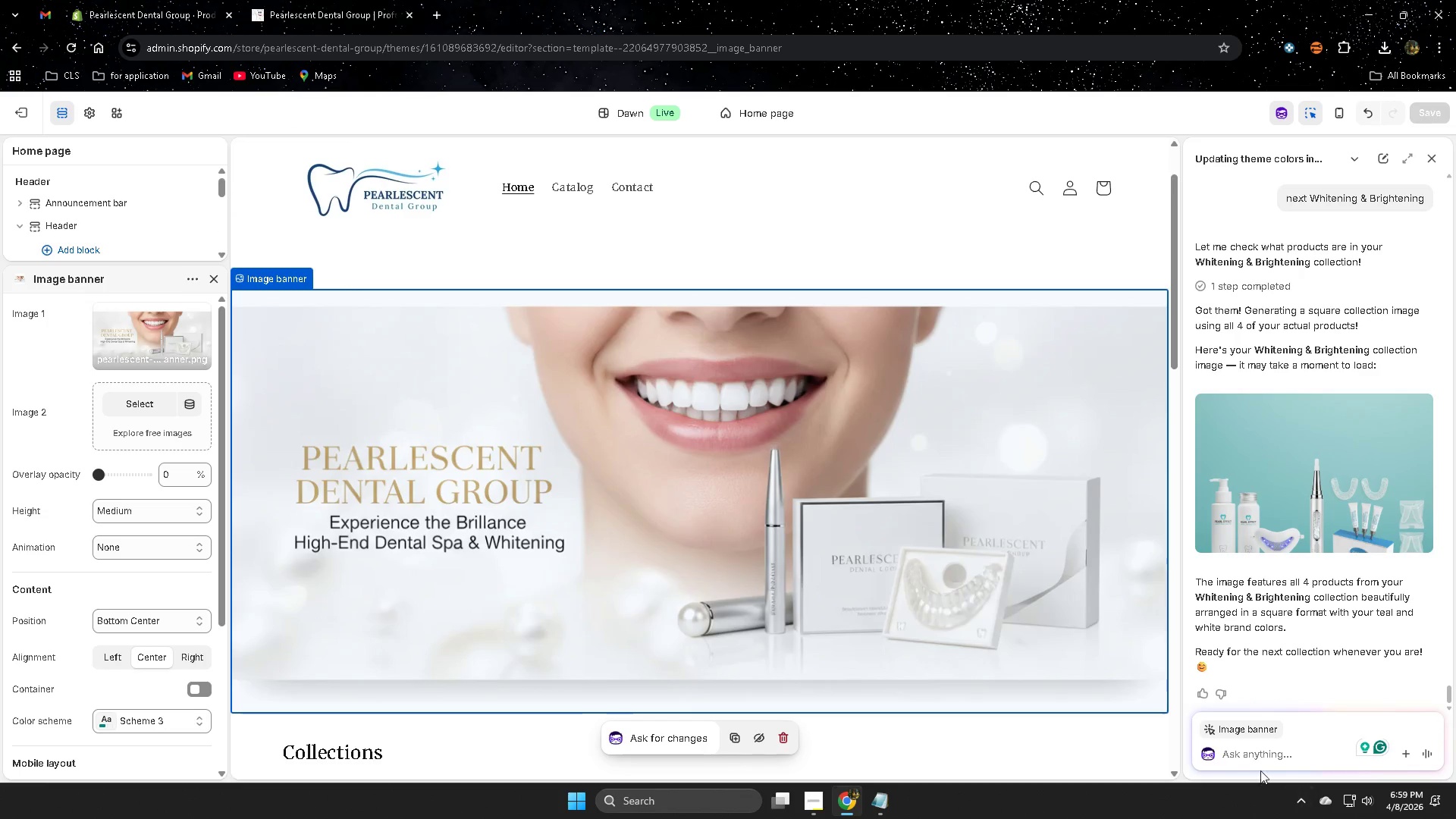 
type(canyou )
key(Backspace)
key(Backspace)
key(Backspace)
type( )
key(Backspace)
key(Backspace)
type( yo)
key(Backspace)
key(Backspace)
type(you change the image )
key(Backspace)
type(ge n)
key(Backspace)
type(the size o)
key(Backspace)
type(the the )
key(Backspace)
key(Backspace)
key(Backspace)
key(Backspace)
type(image of my banner )
 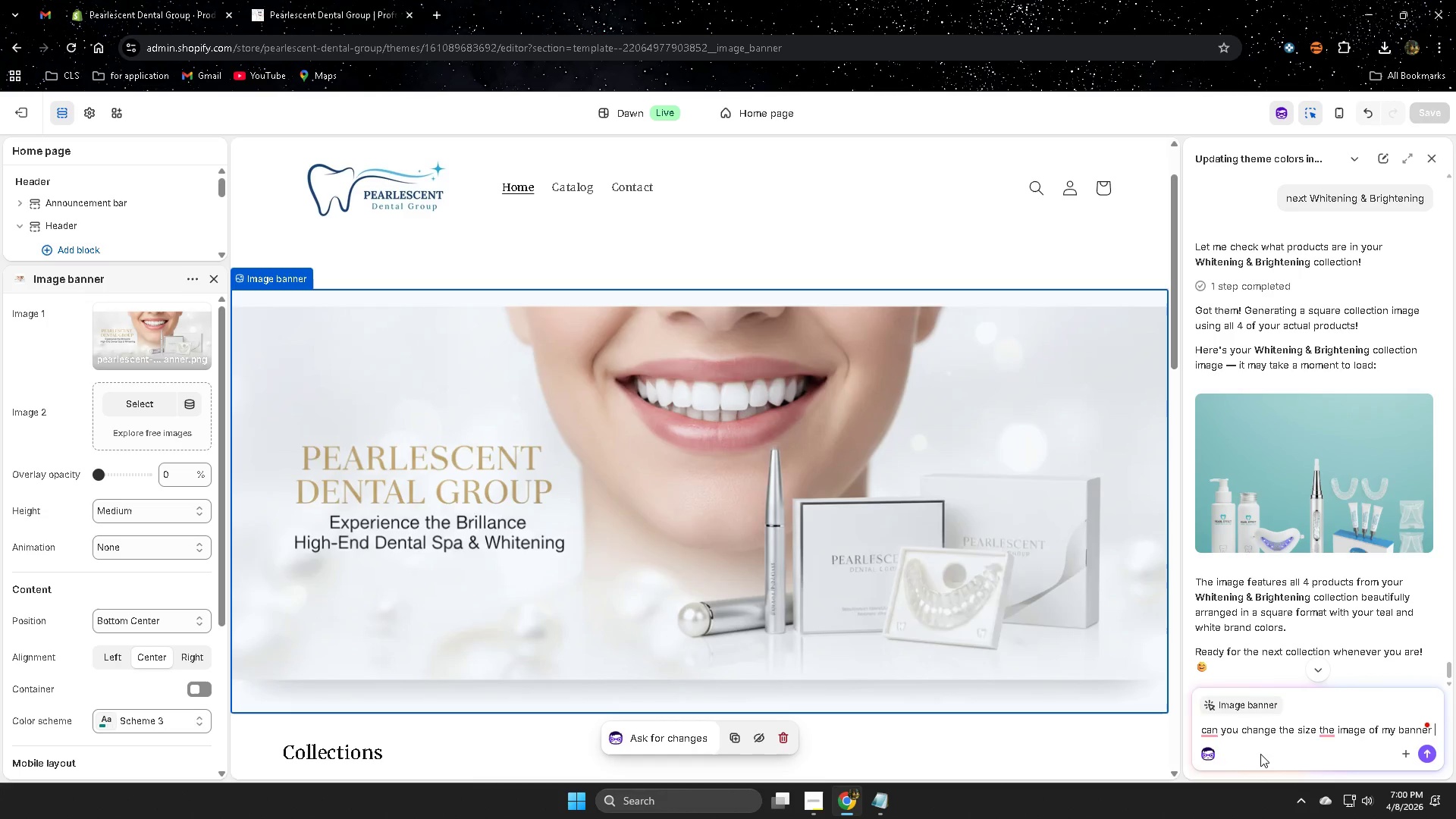 
key(Enter)
 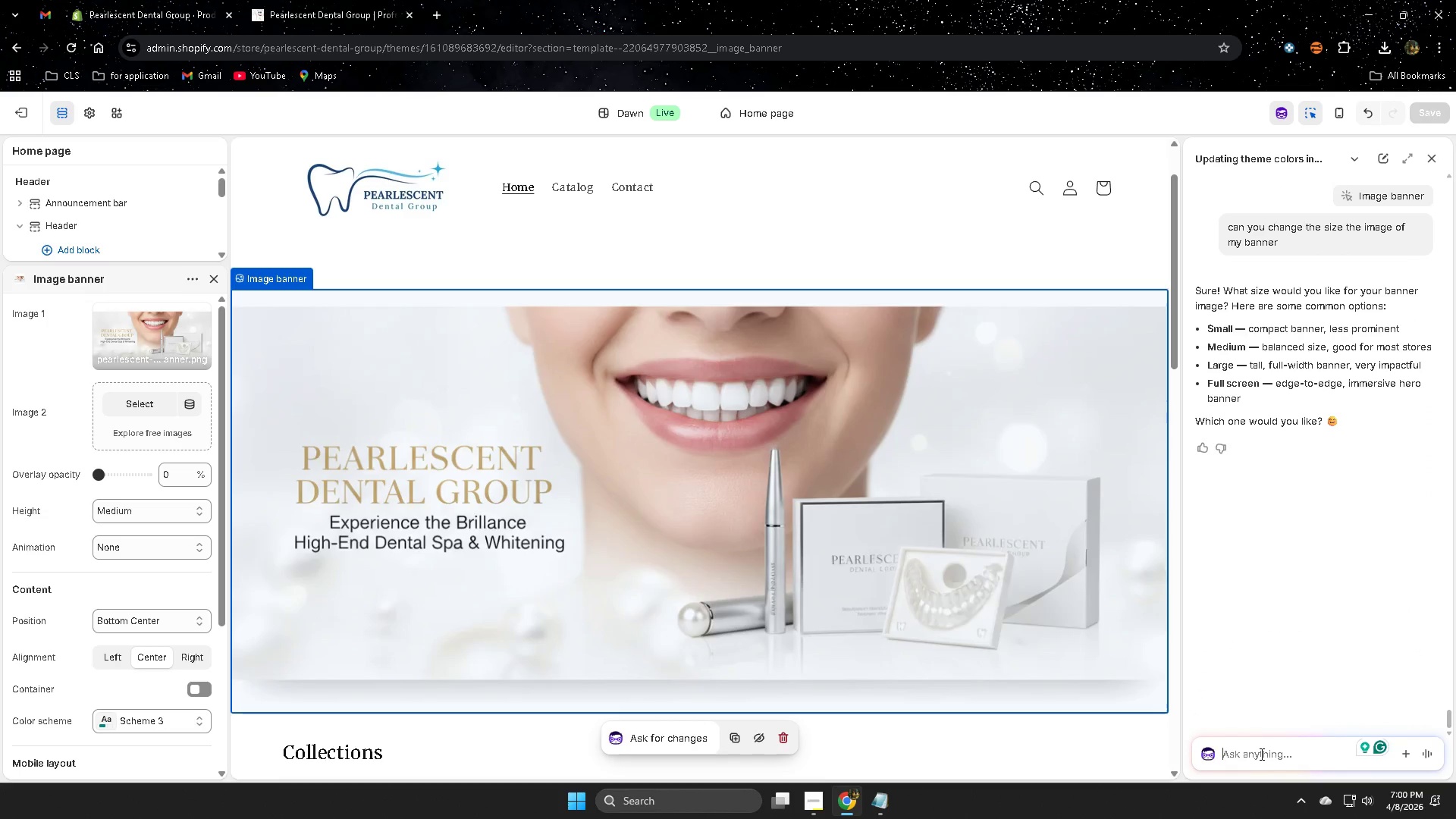 
wait(15.31)
 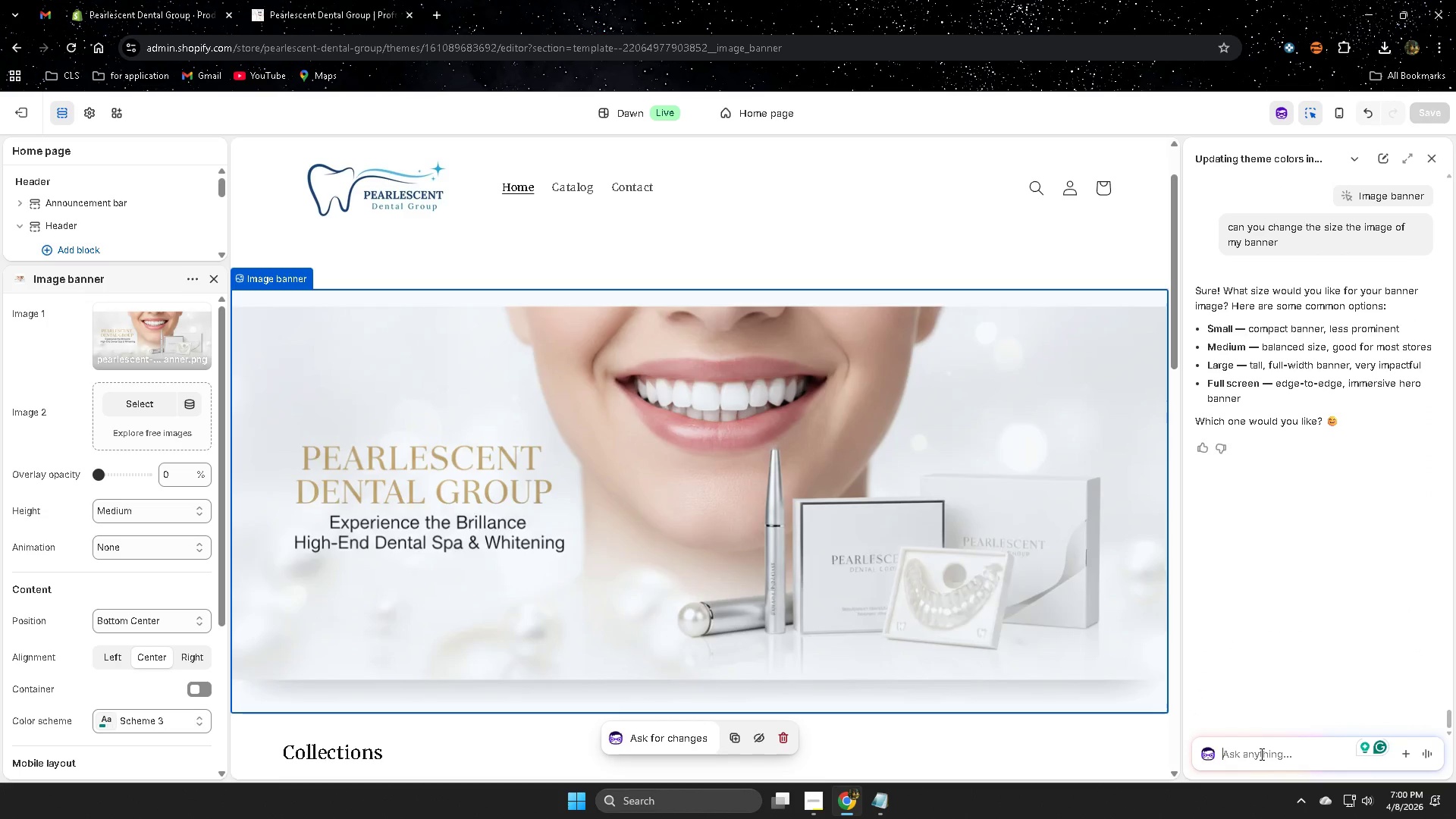 
left_click_drag(start_coordinate=[1215, 350], to_coordinate=[1253, 344])
 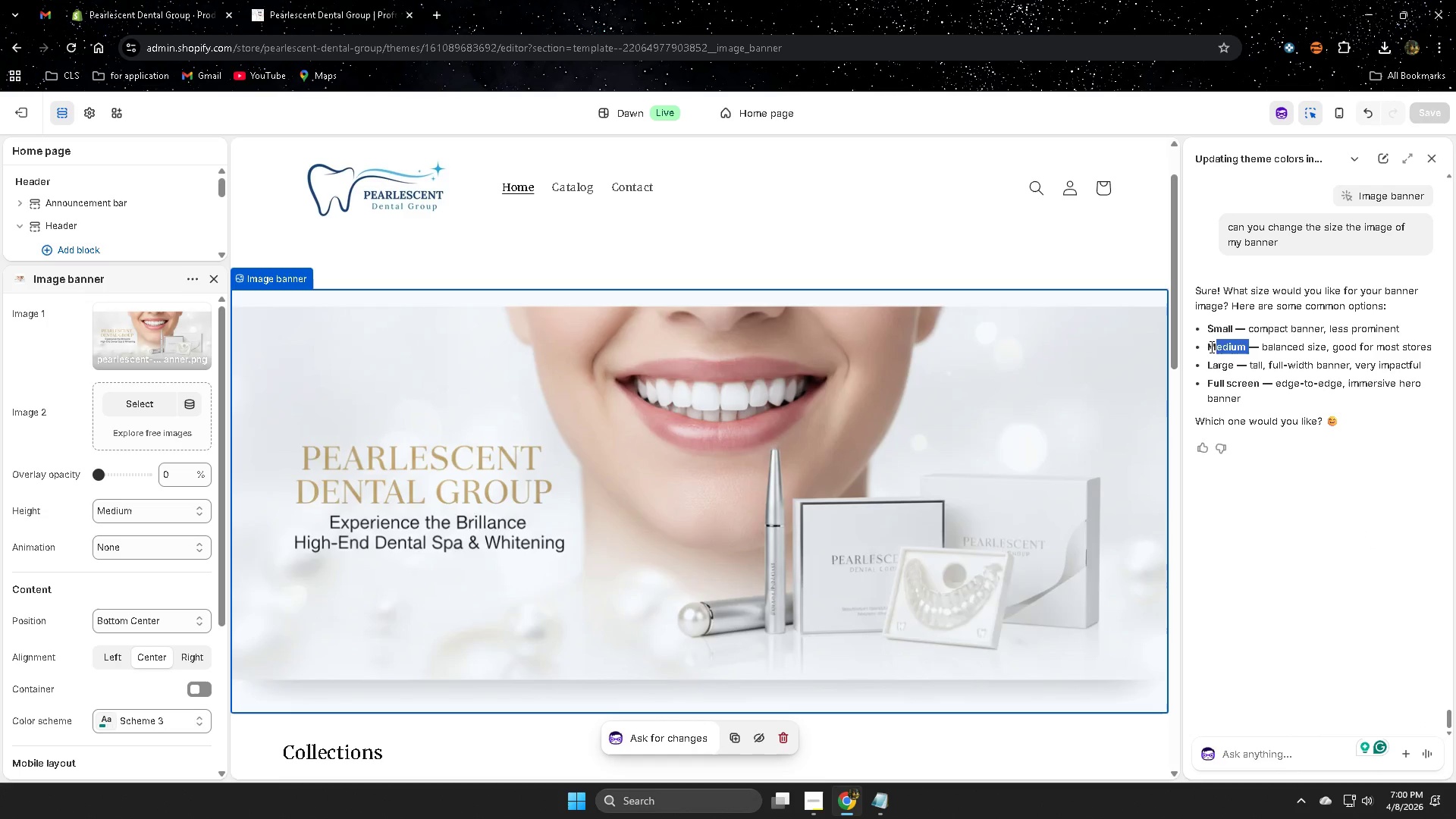 
left_click([1206, 347])
 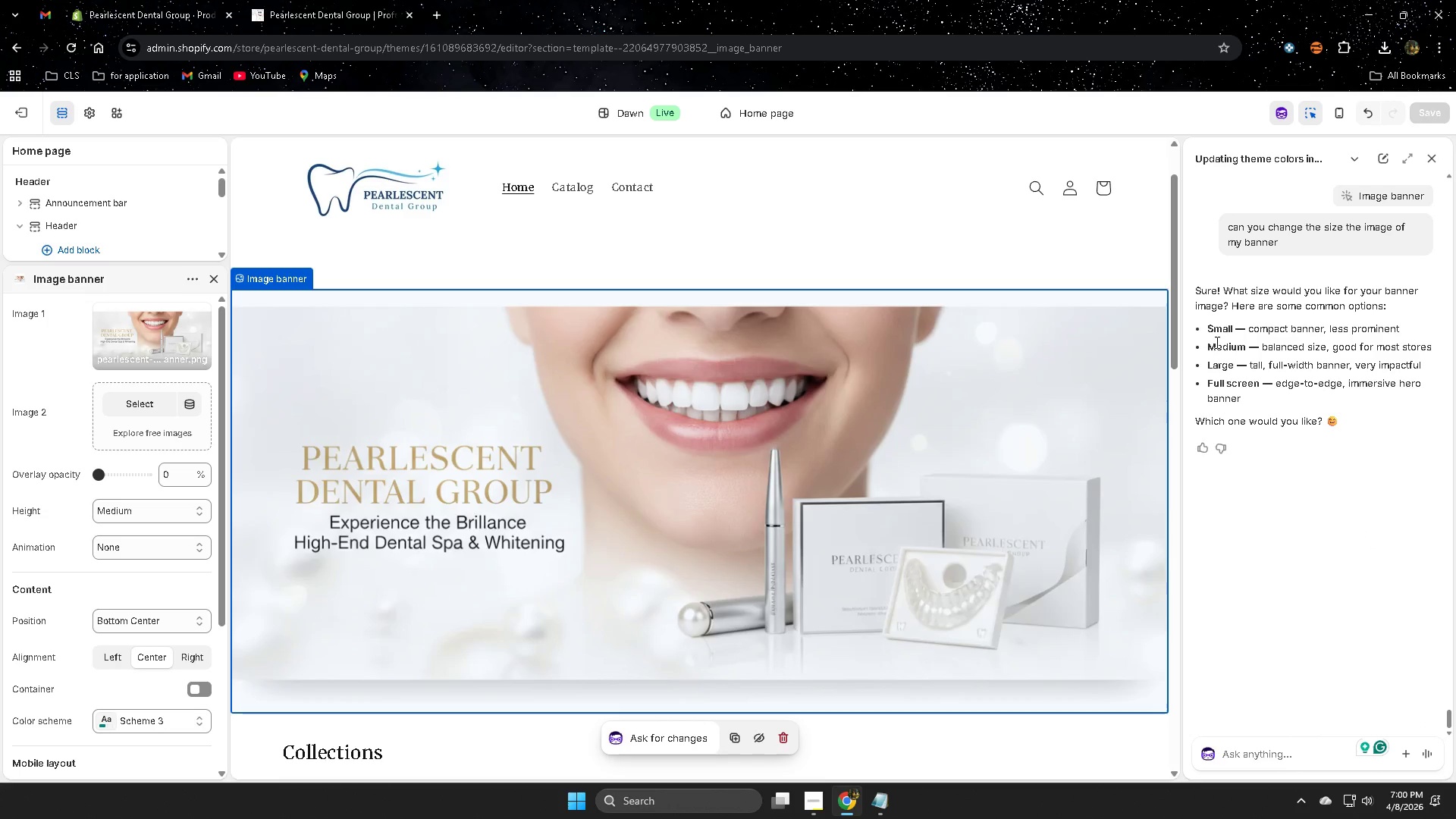 
left_click([1215, 342])
 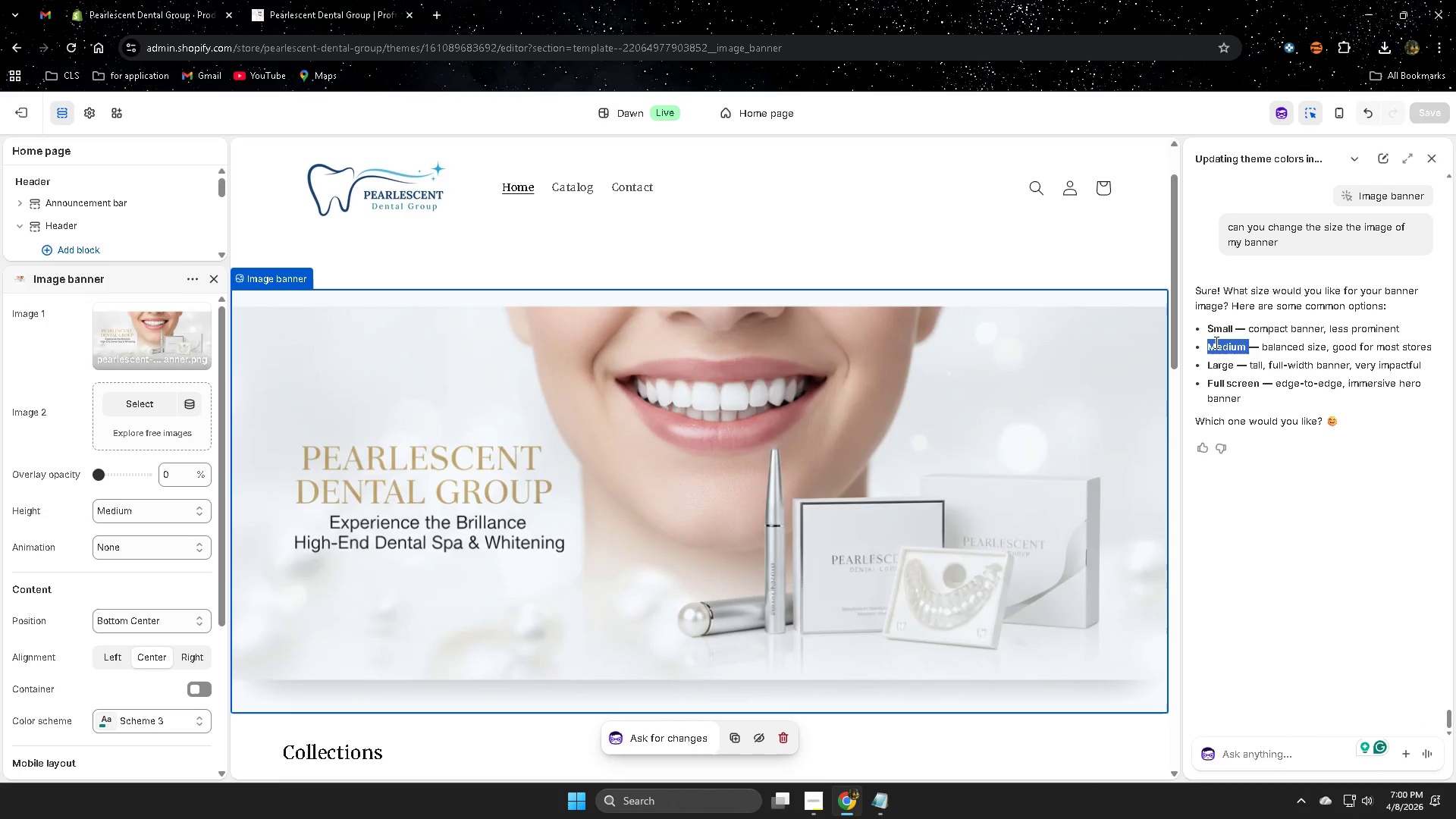 
left_click_drag(start_coordinate=[1215, 342], to_coordinate=[1422, 347])
 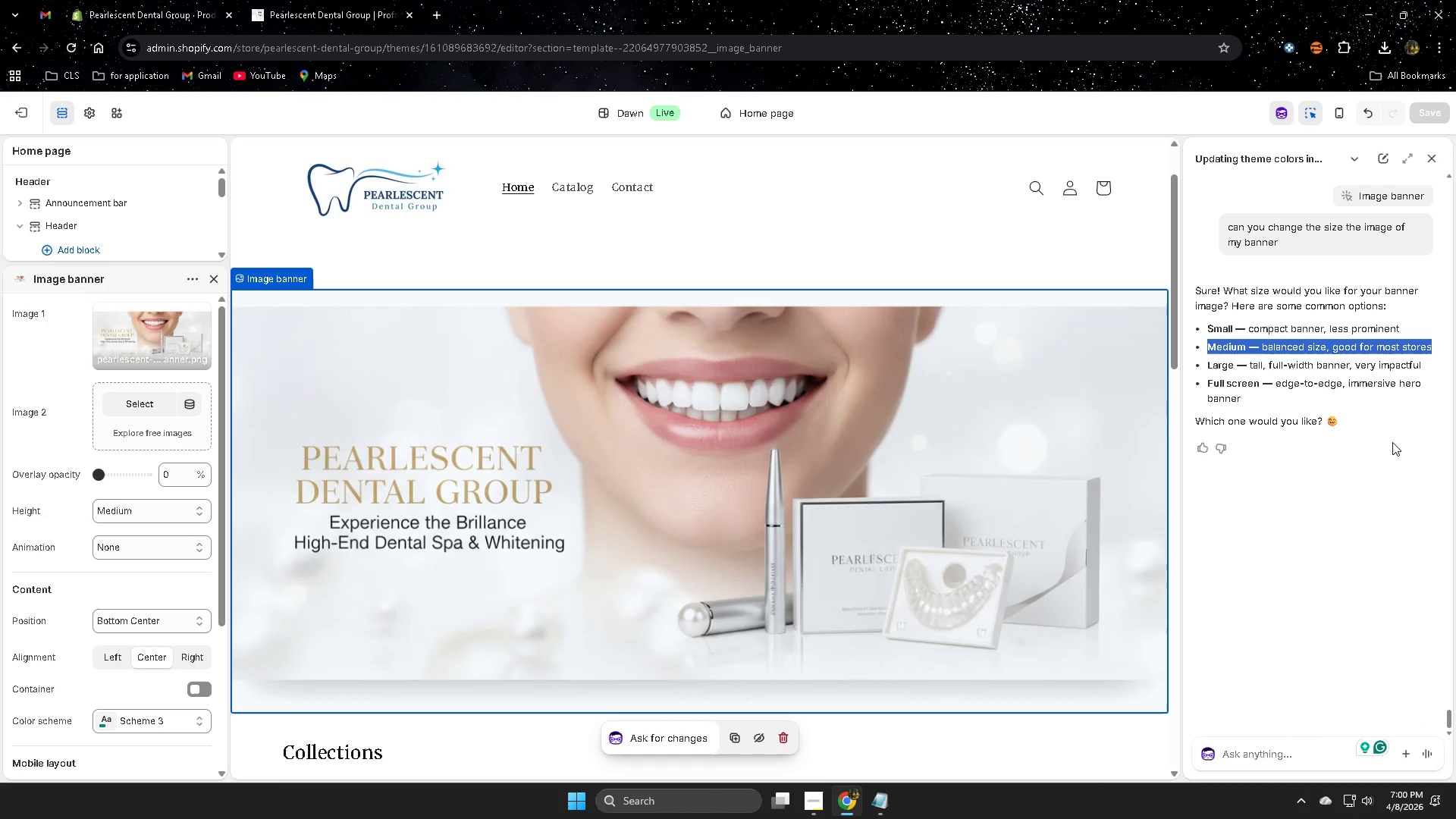 
key(Control+ControlLeft)
 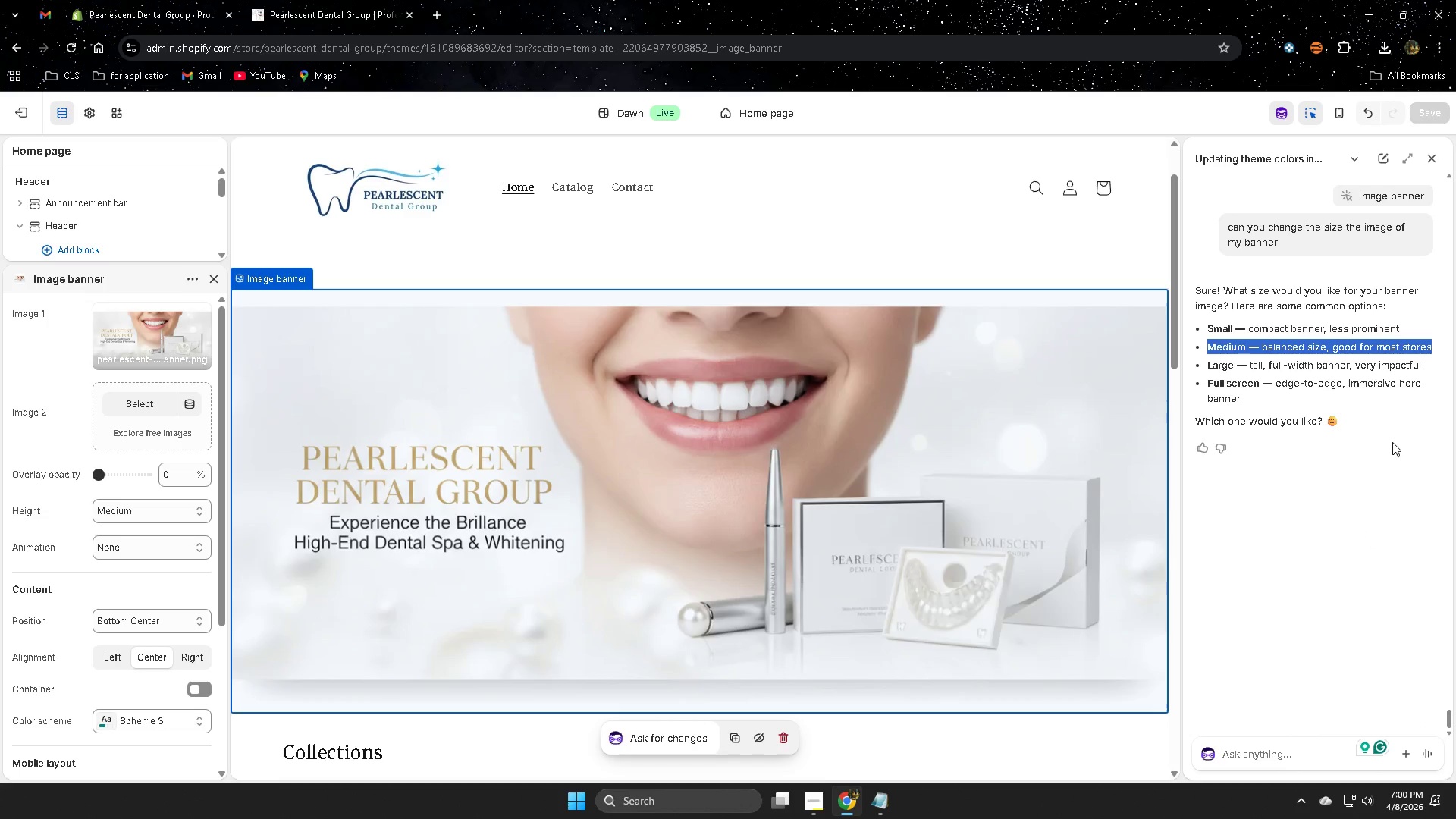 
key(Control+C)
 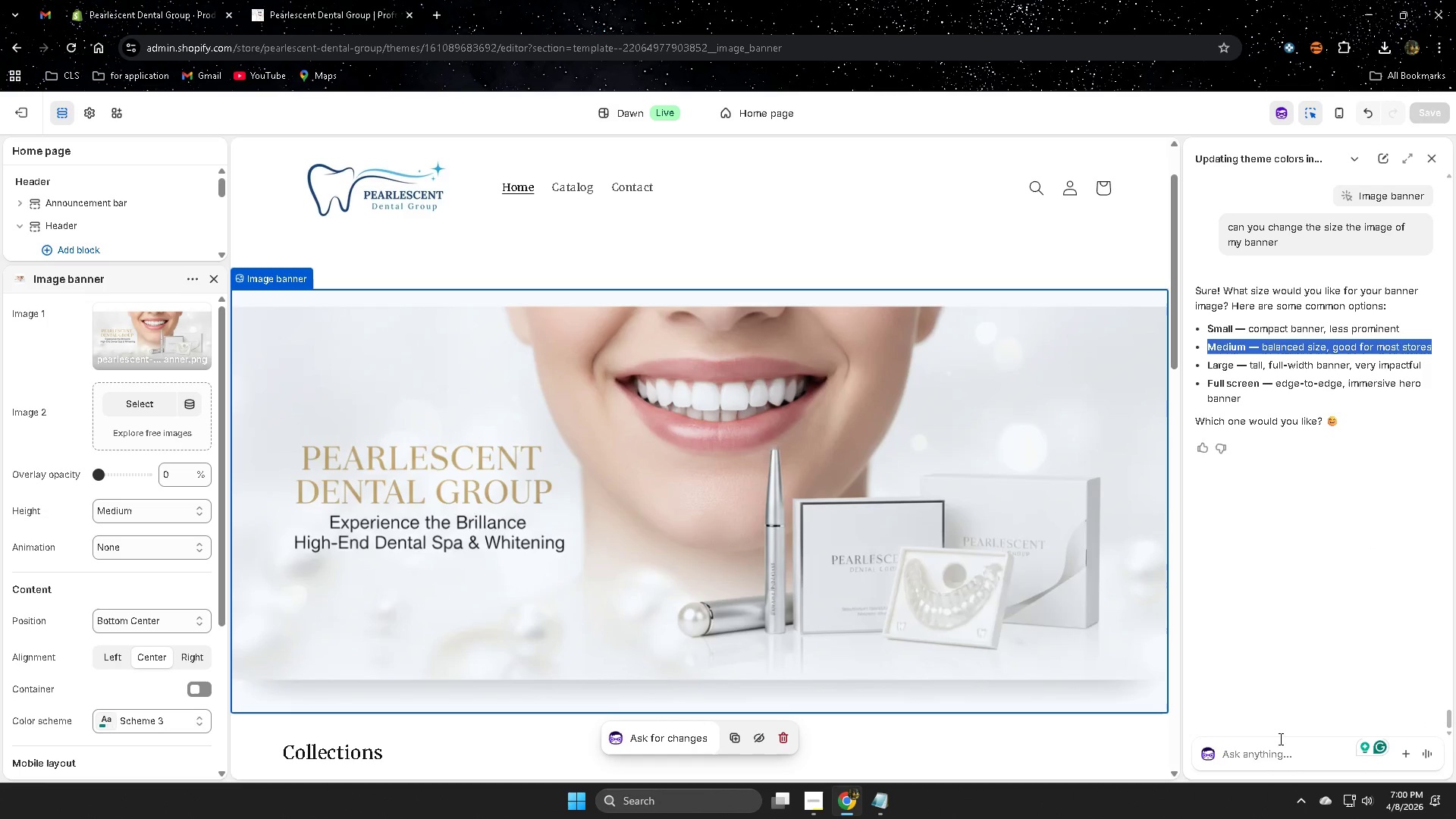 
left_click([1275, 742])
 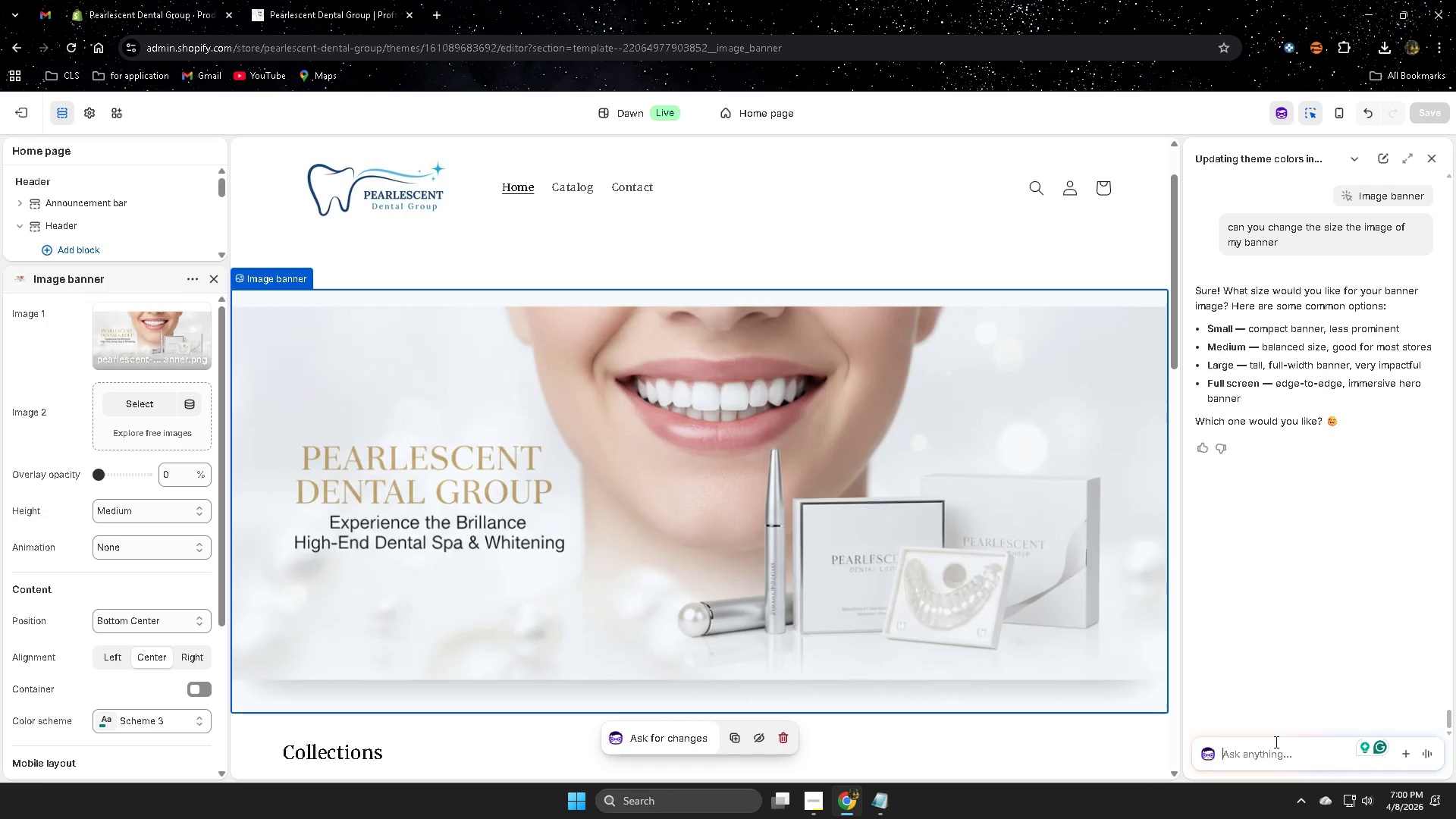 
key(Control+ControlLeft)
 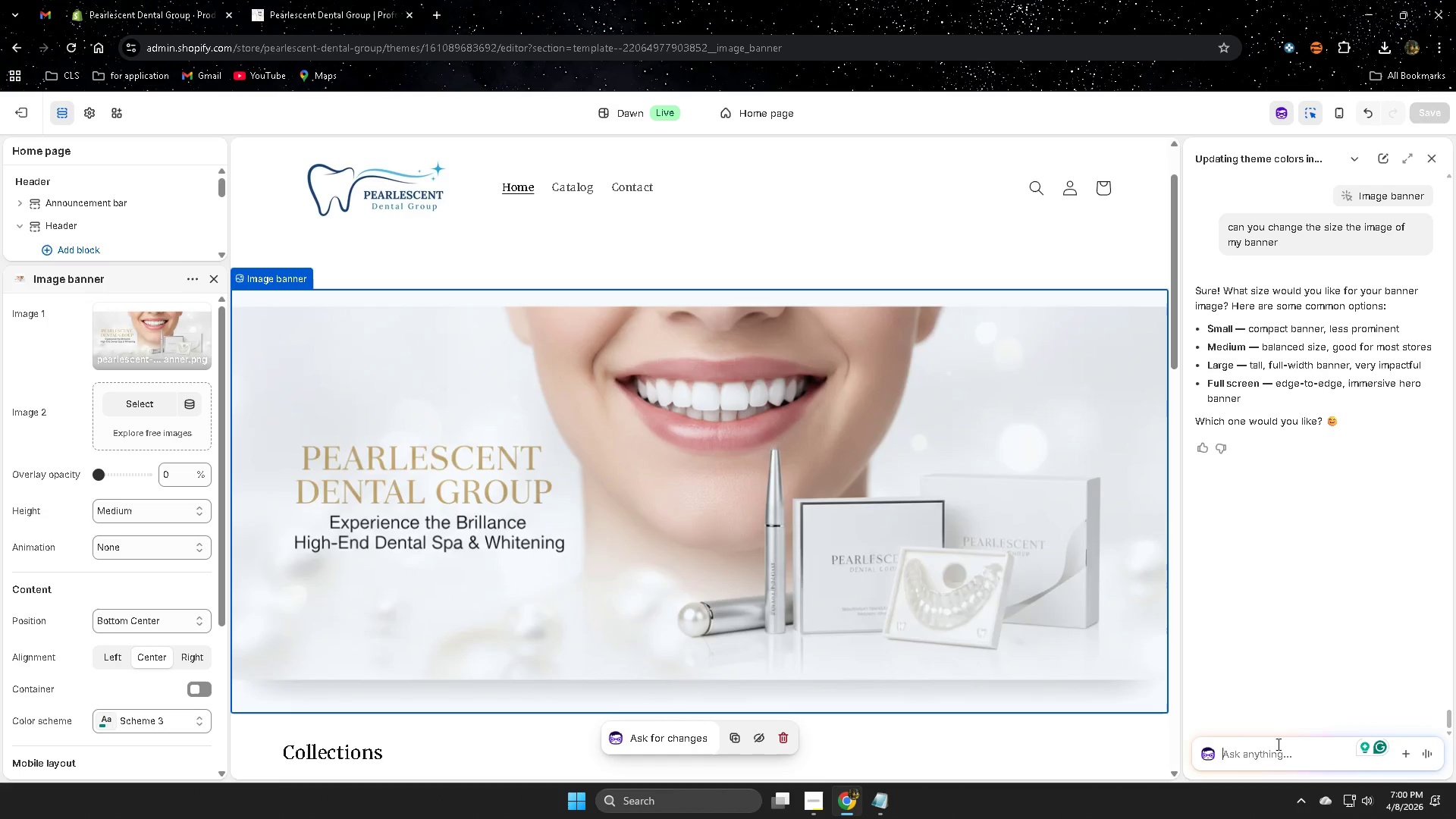 
key(Control+V)
 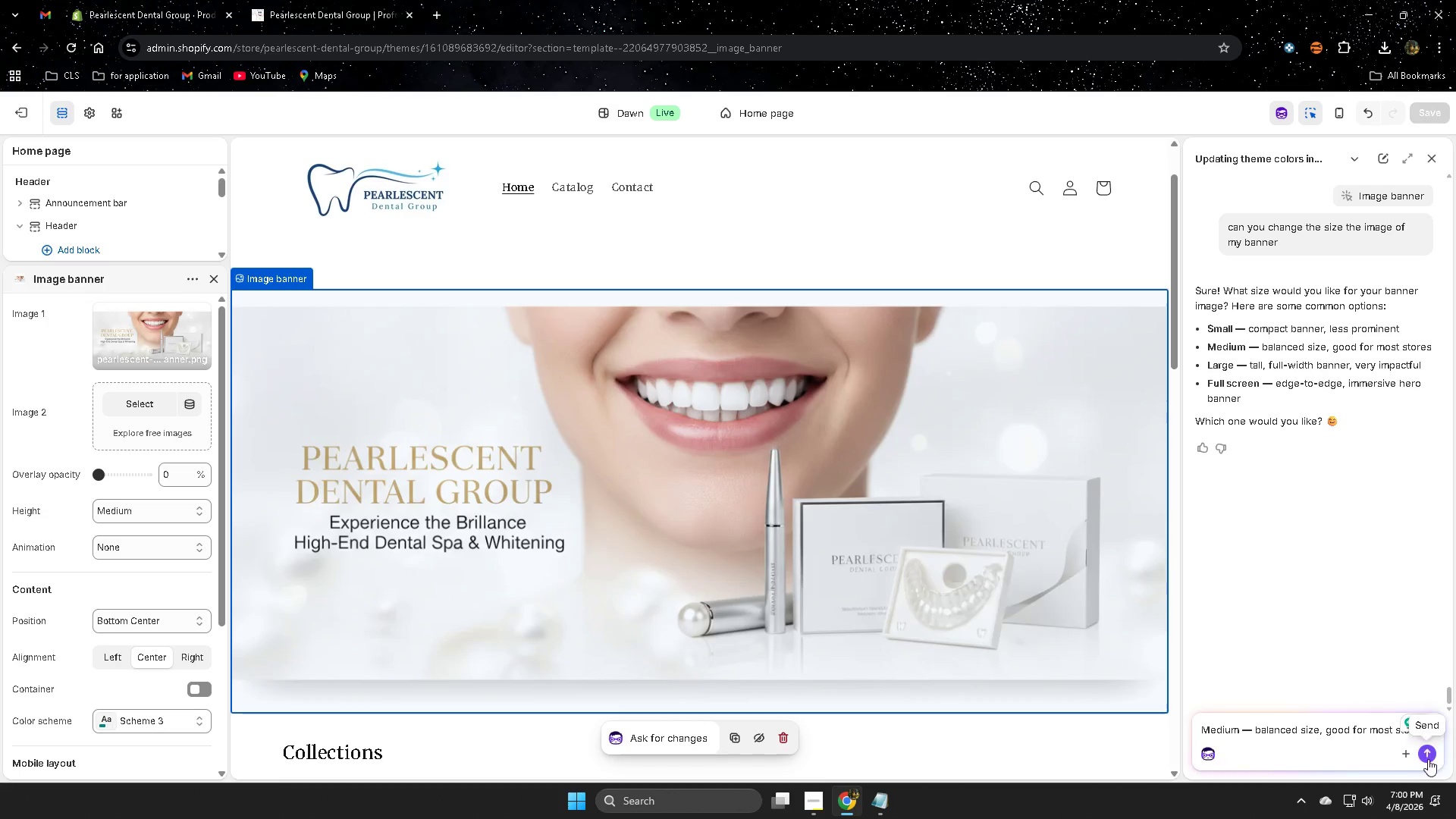 
left_click([1428, 757])
 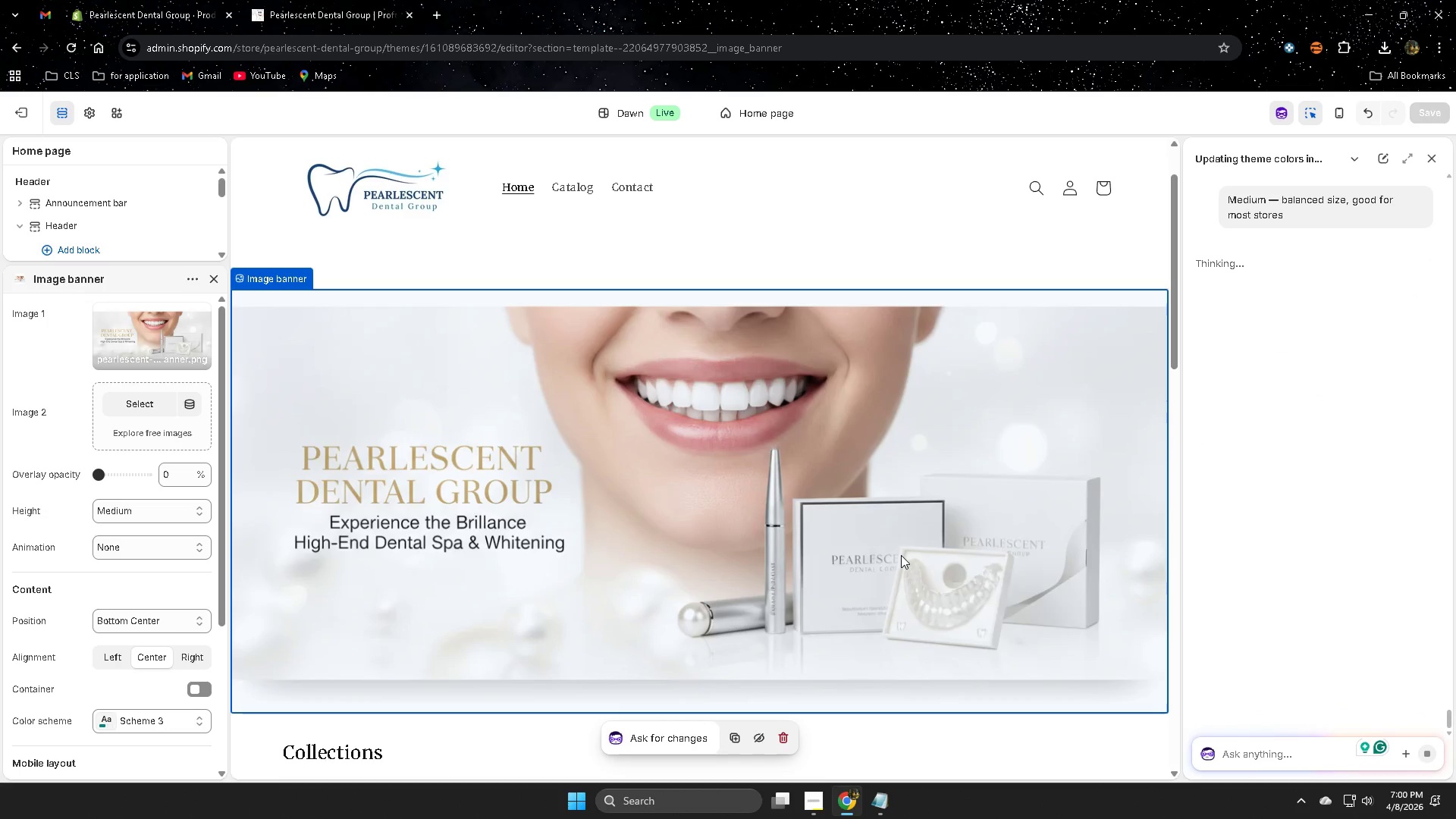 
scroll: coordinate [901, 555], scroll_direction: down, amount: 1.0
 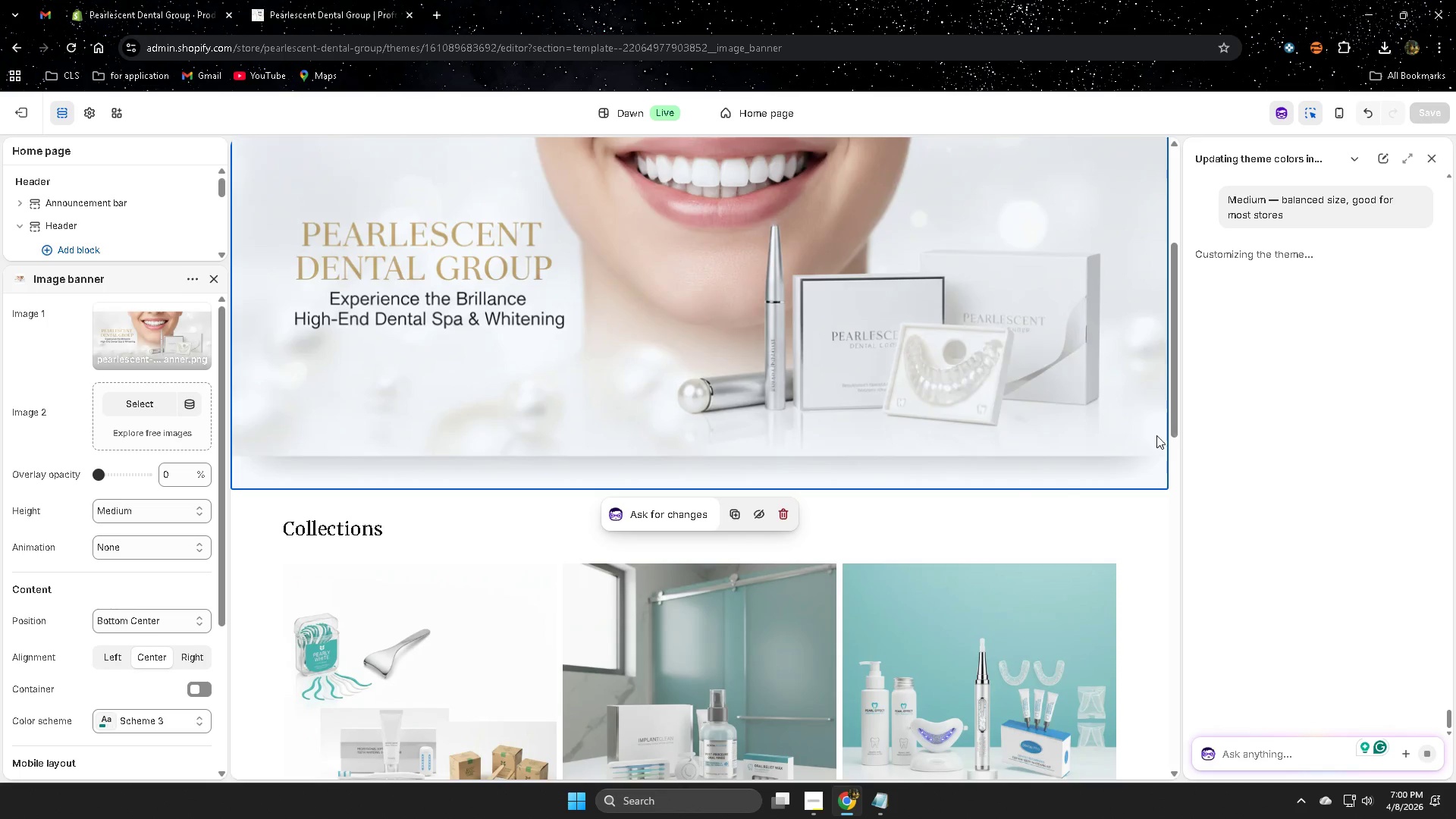 
scroll: coordinate [1122, 535], scroll_direction: up, amount: 2.0
 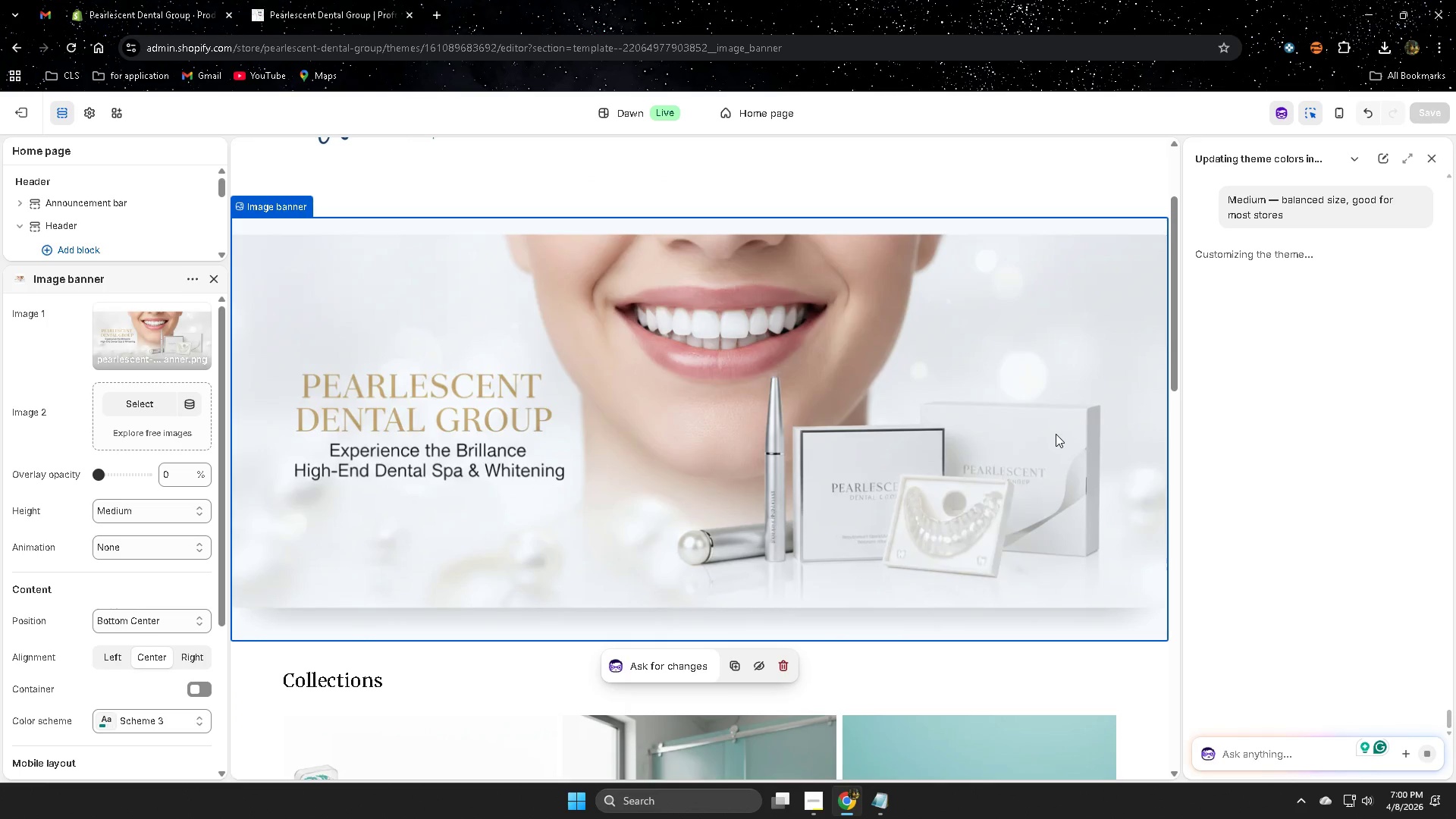 
scroll: coordinate [1032, 431], scroll_direction: down, amount: 7.0
 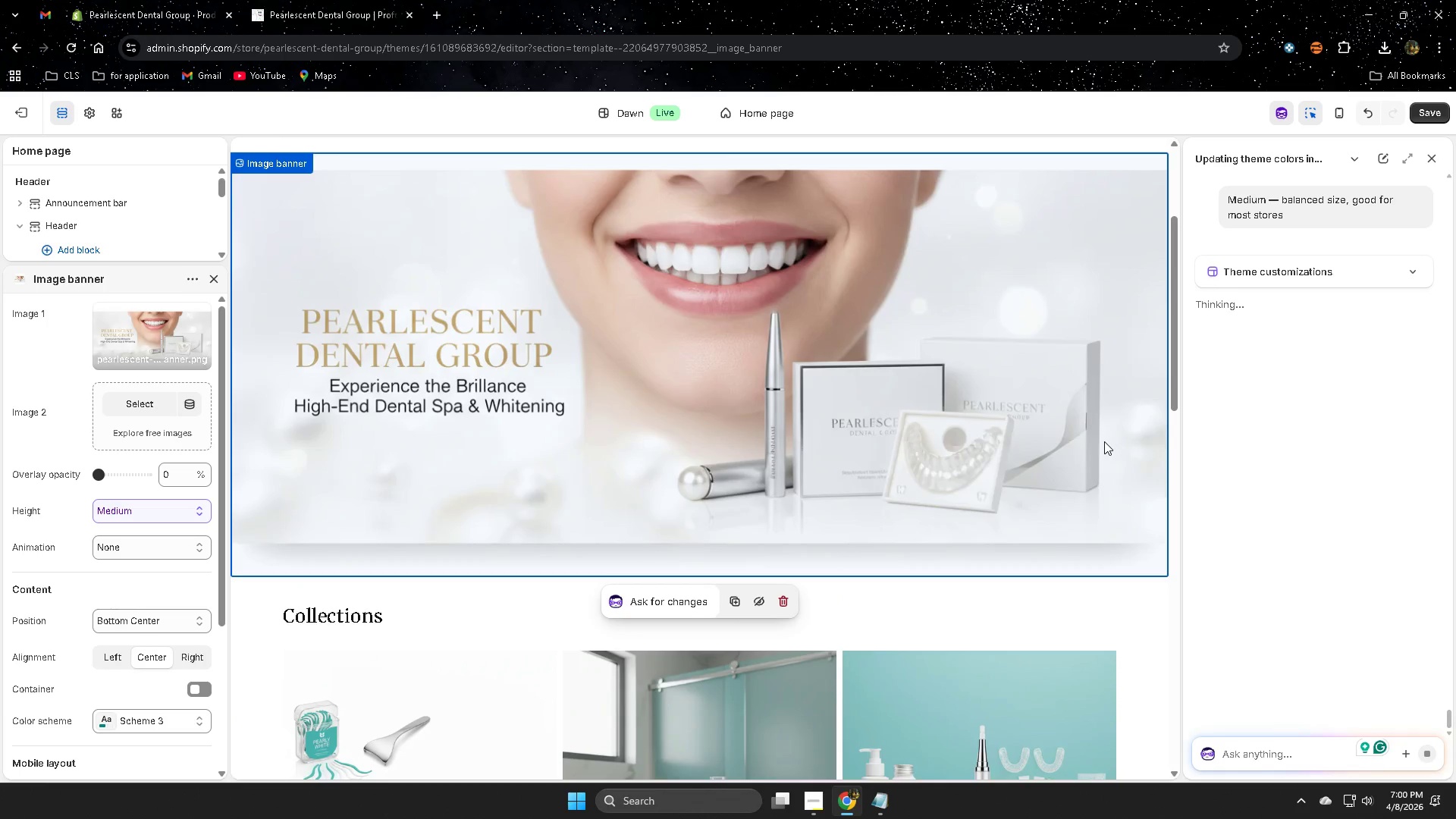 
scroll: coordinate [1103, 441], scroll_direction: up, amount: 4.0
 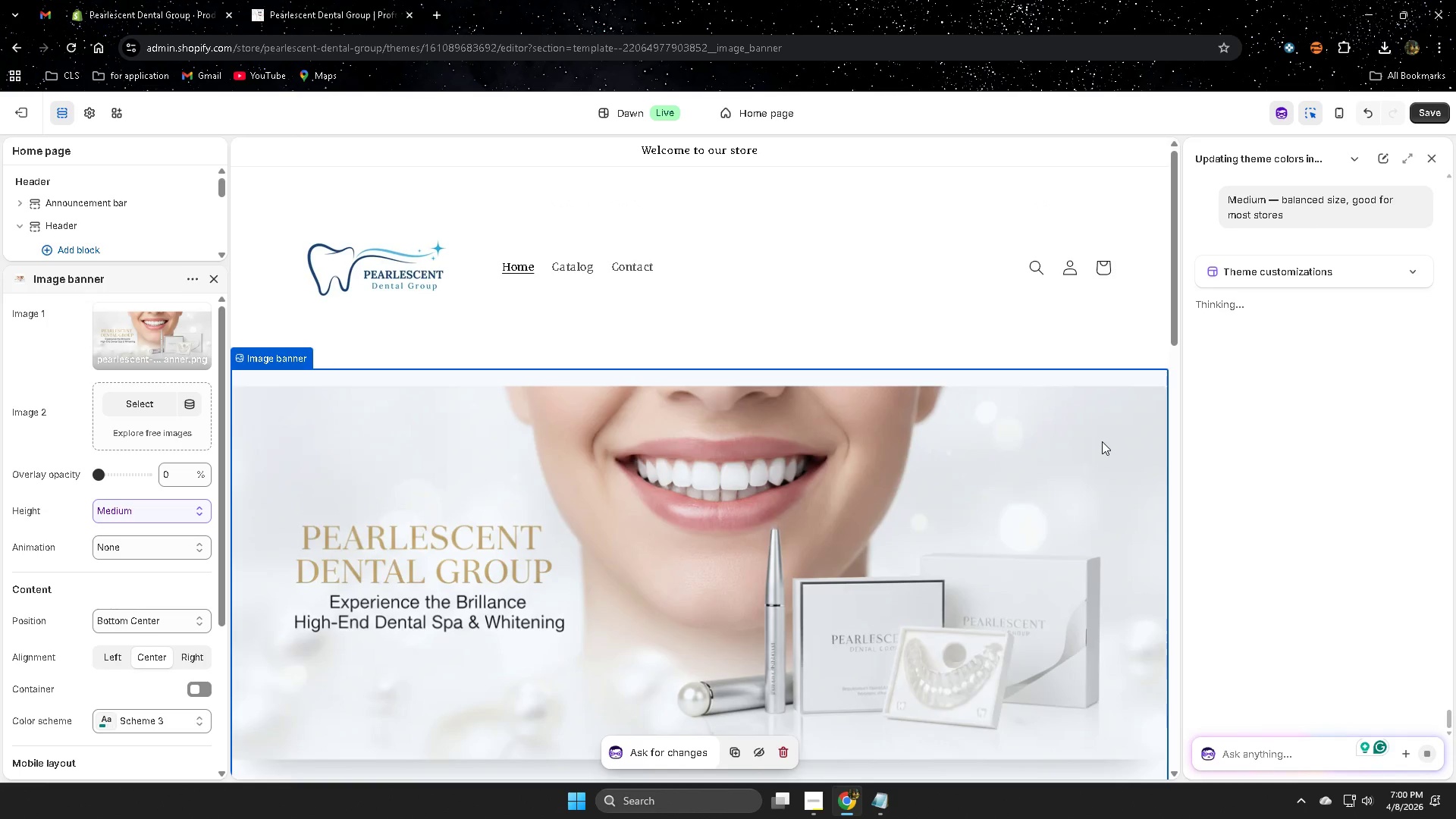 
scroll: coordinate [71, 532], scroll_direction: down, amount: 6.0
 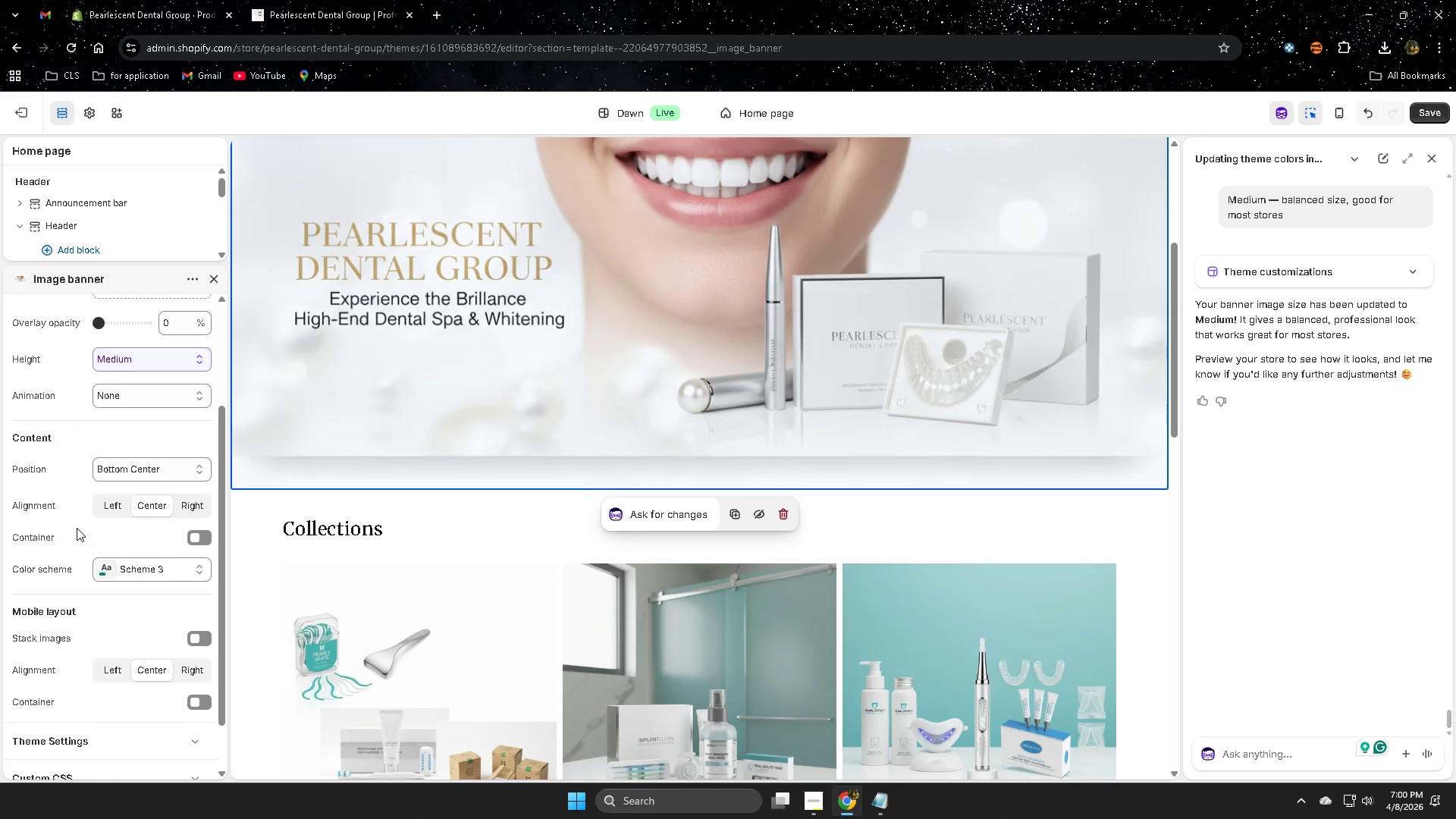 
scroll: coordinate [77, 527], scroll_direction: up, amount: 2.0
 